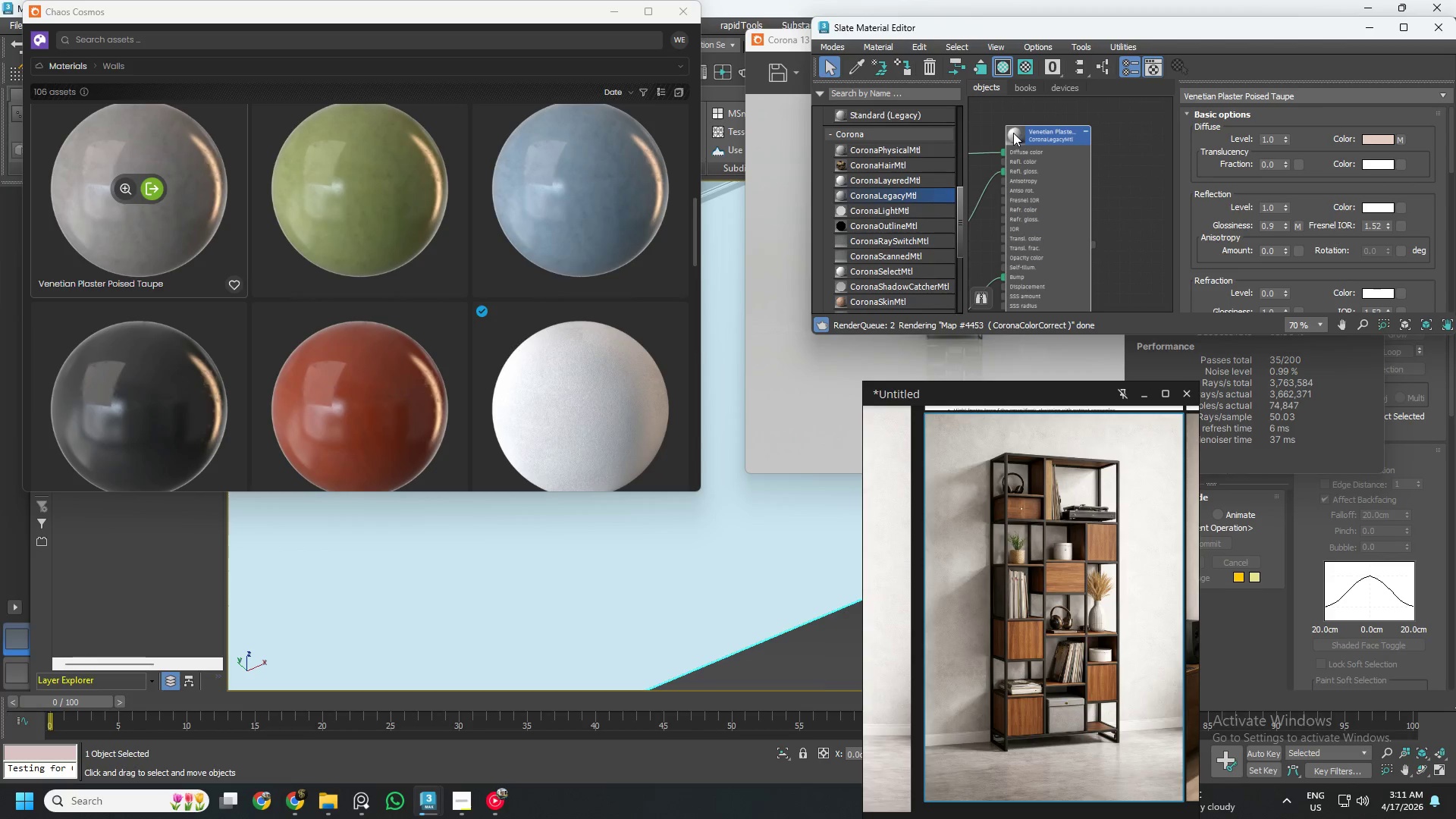 
scroll: coordinate [1036, 134], scroll_direction: up, amount: 5.0
 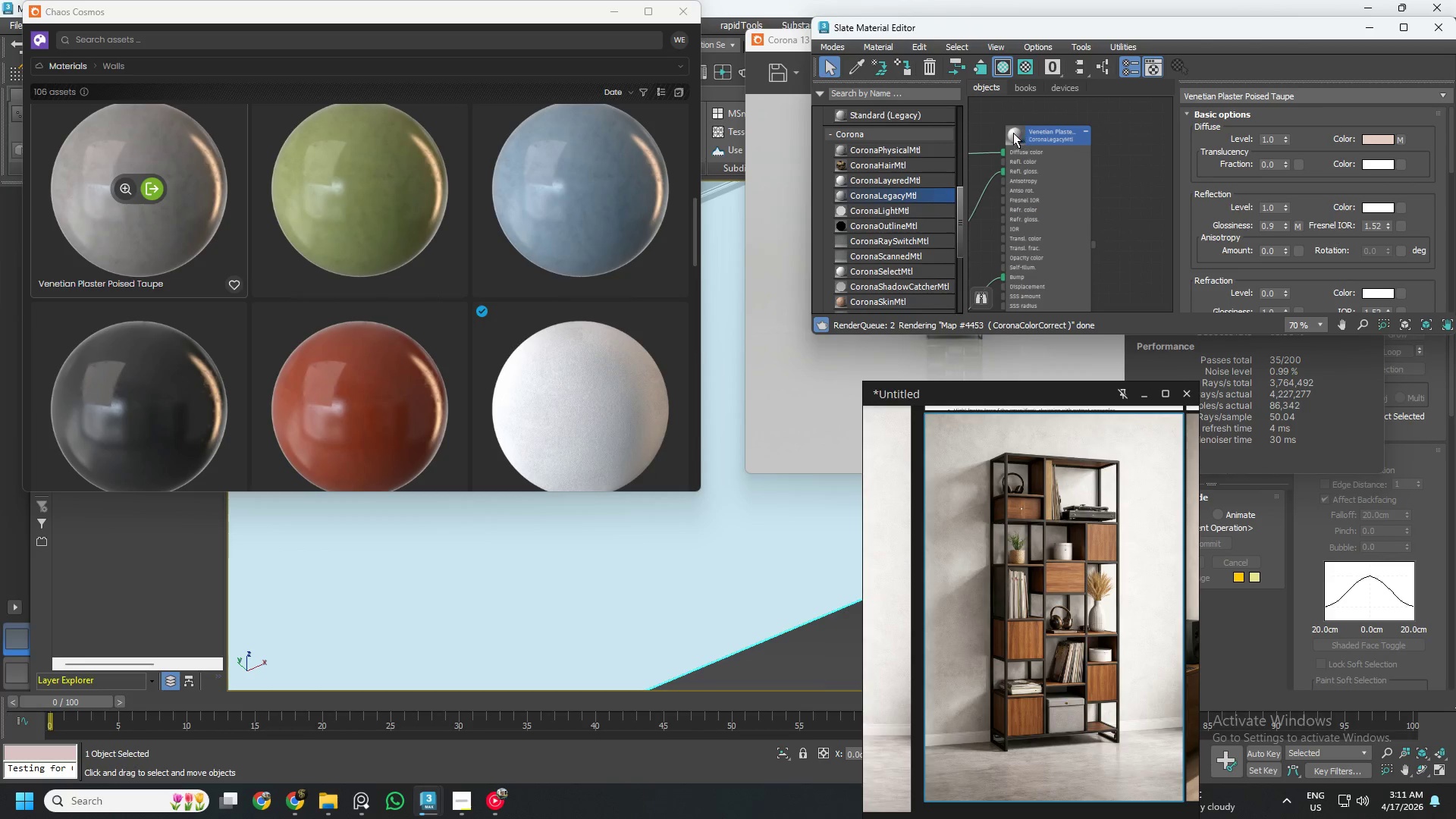 
double_click([1013, 133])
 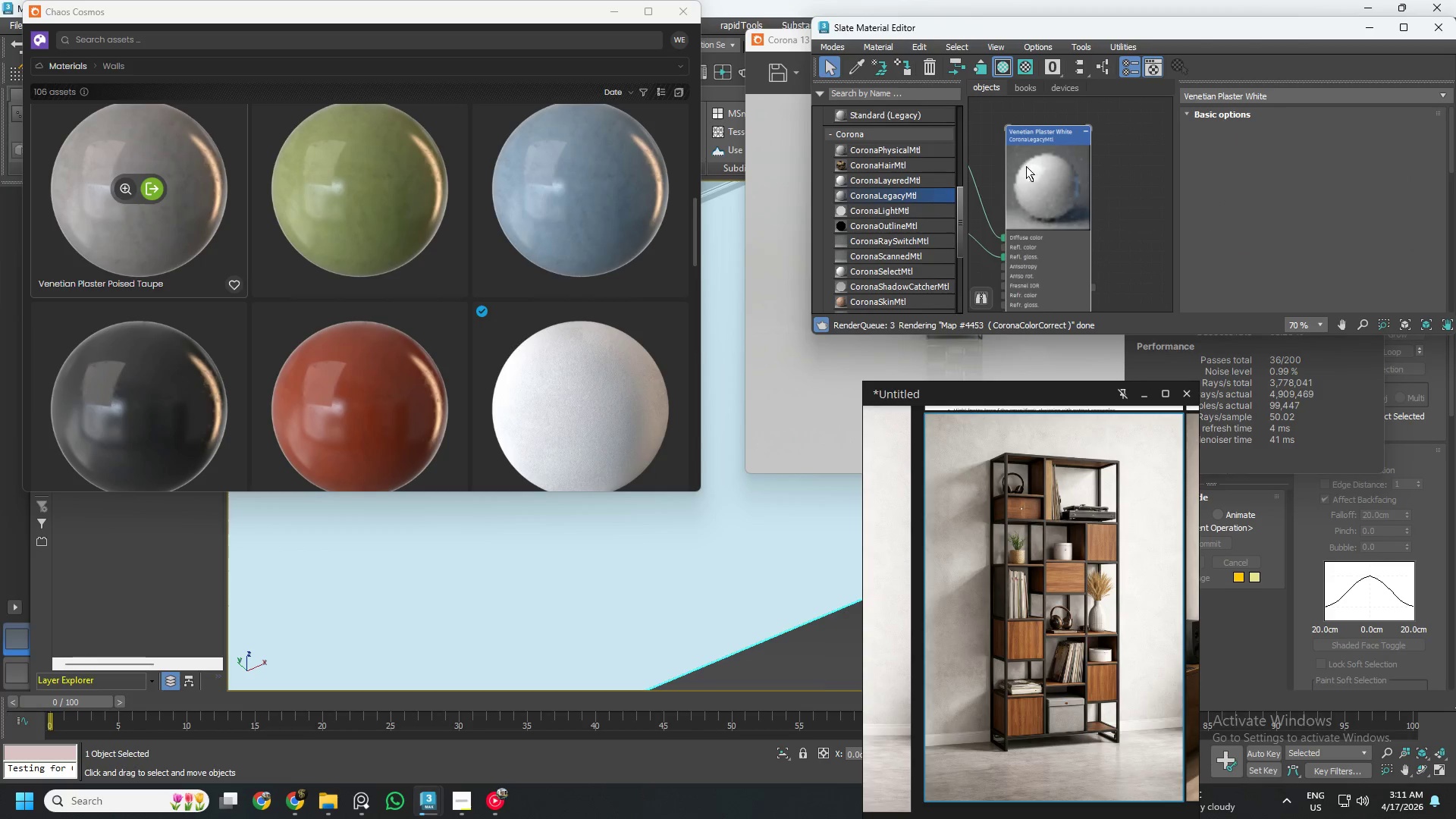 
left_click_drag(start_coordinate=[1041, 188], to_coordinate=[1079, 138])
 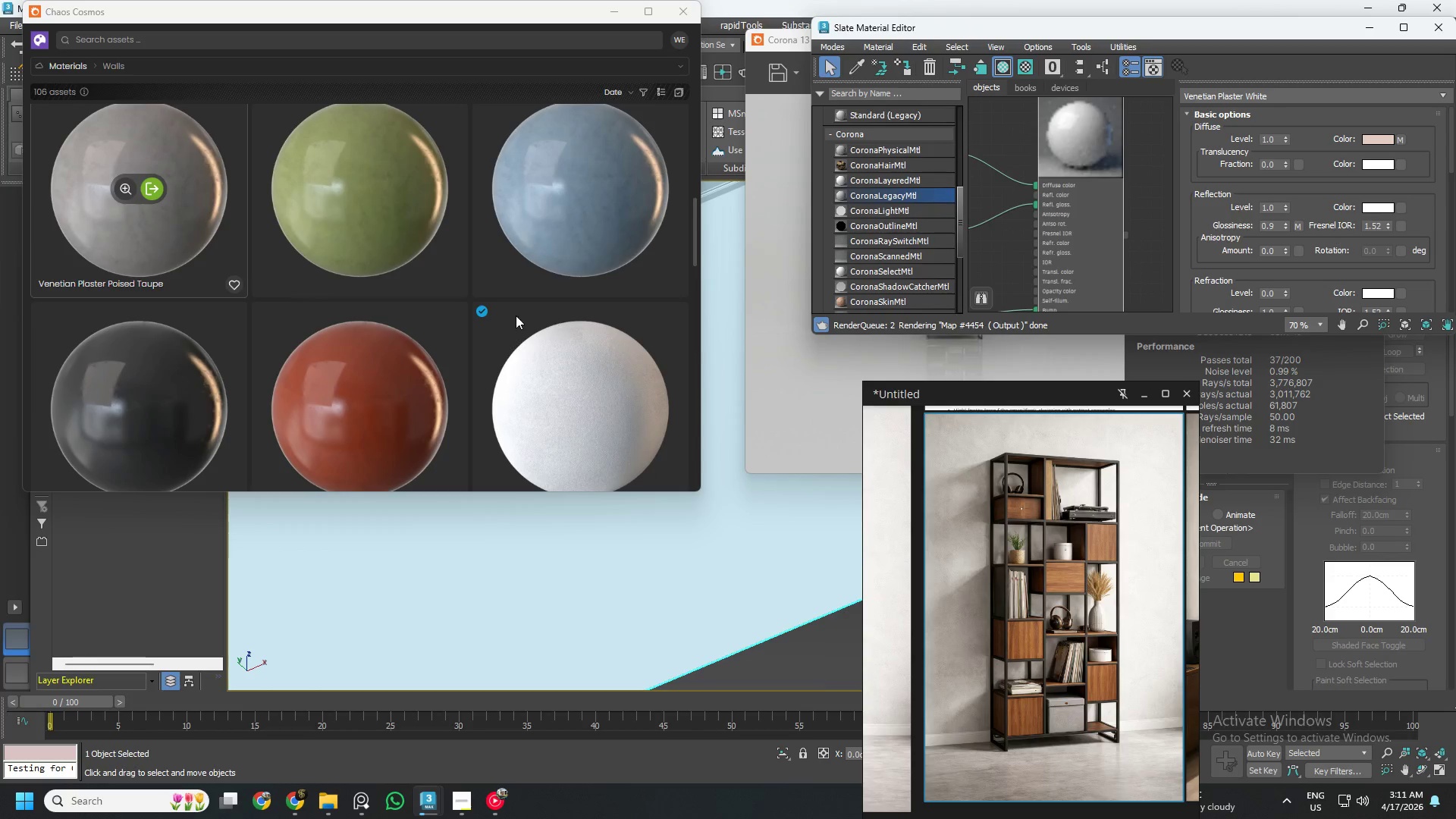 
scroll: coordinate [1051, 209], scroll_direction: down, amount: 7.0
 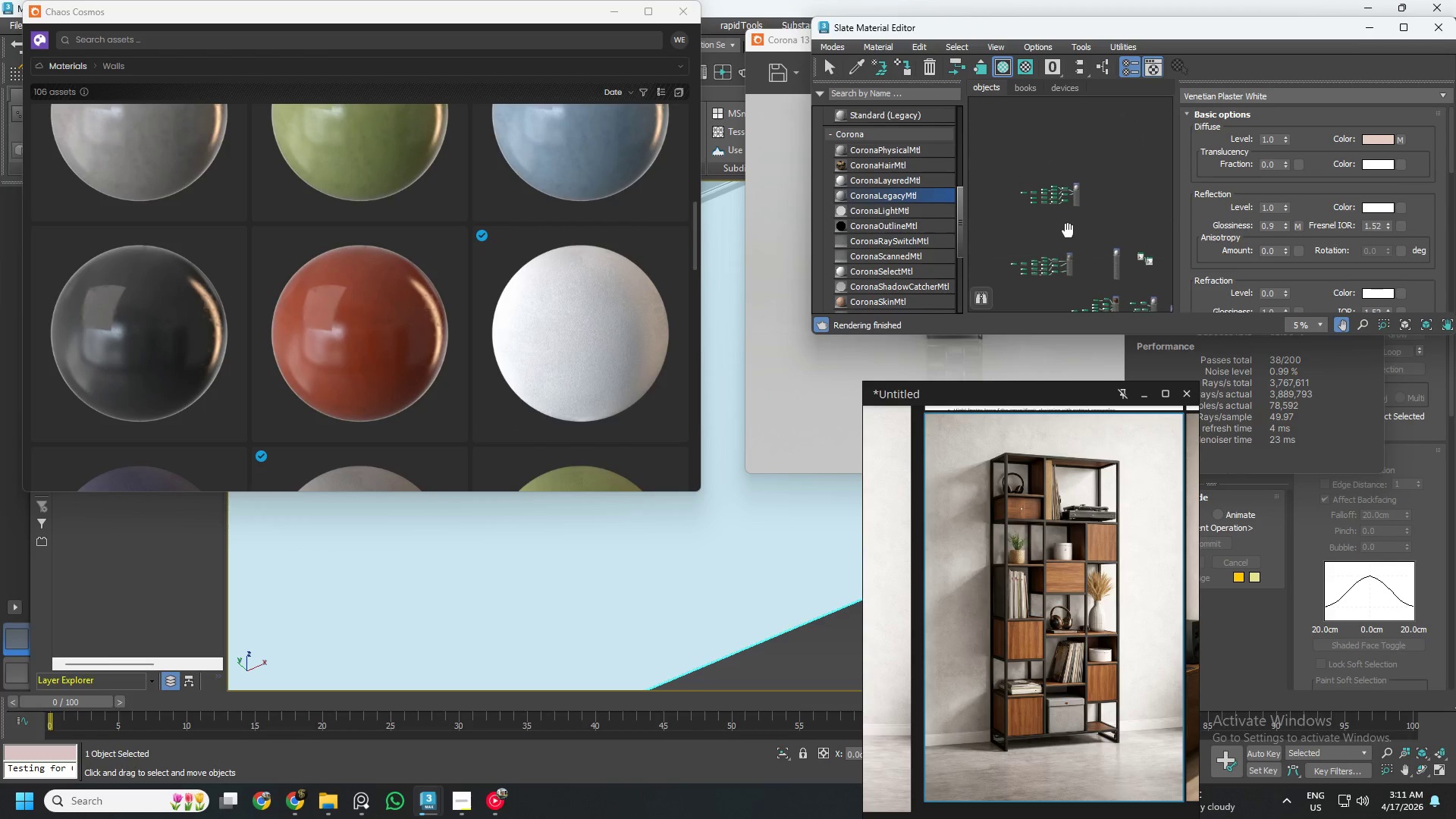 
scroll: coordinate [1068, 231], scroll_direction: up, amount: 1.0
 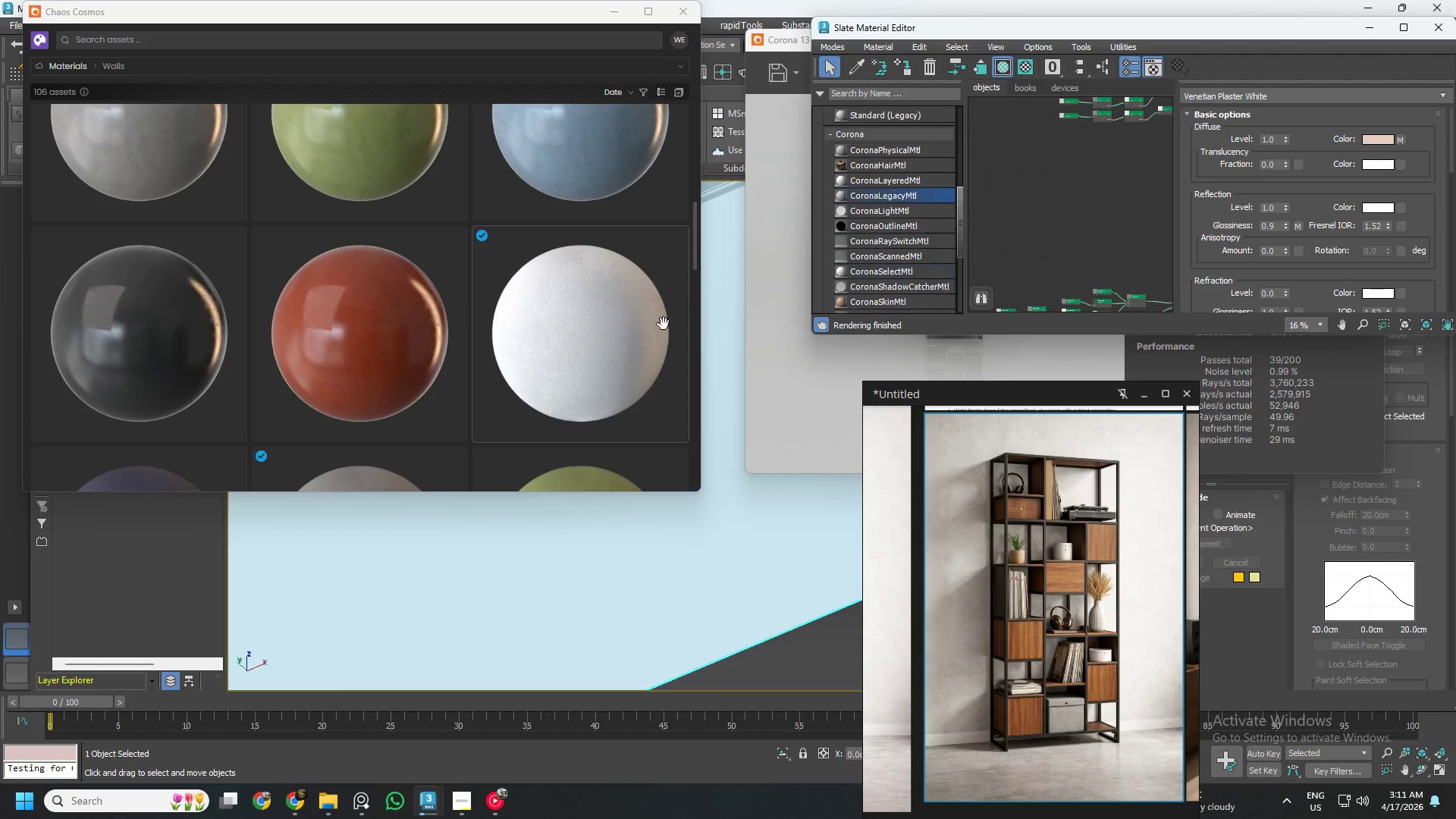 
left_click_drag(start_coordinate=[620, 340], to_coordinate=[1060, 205])
 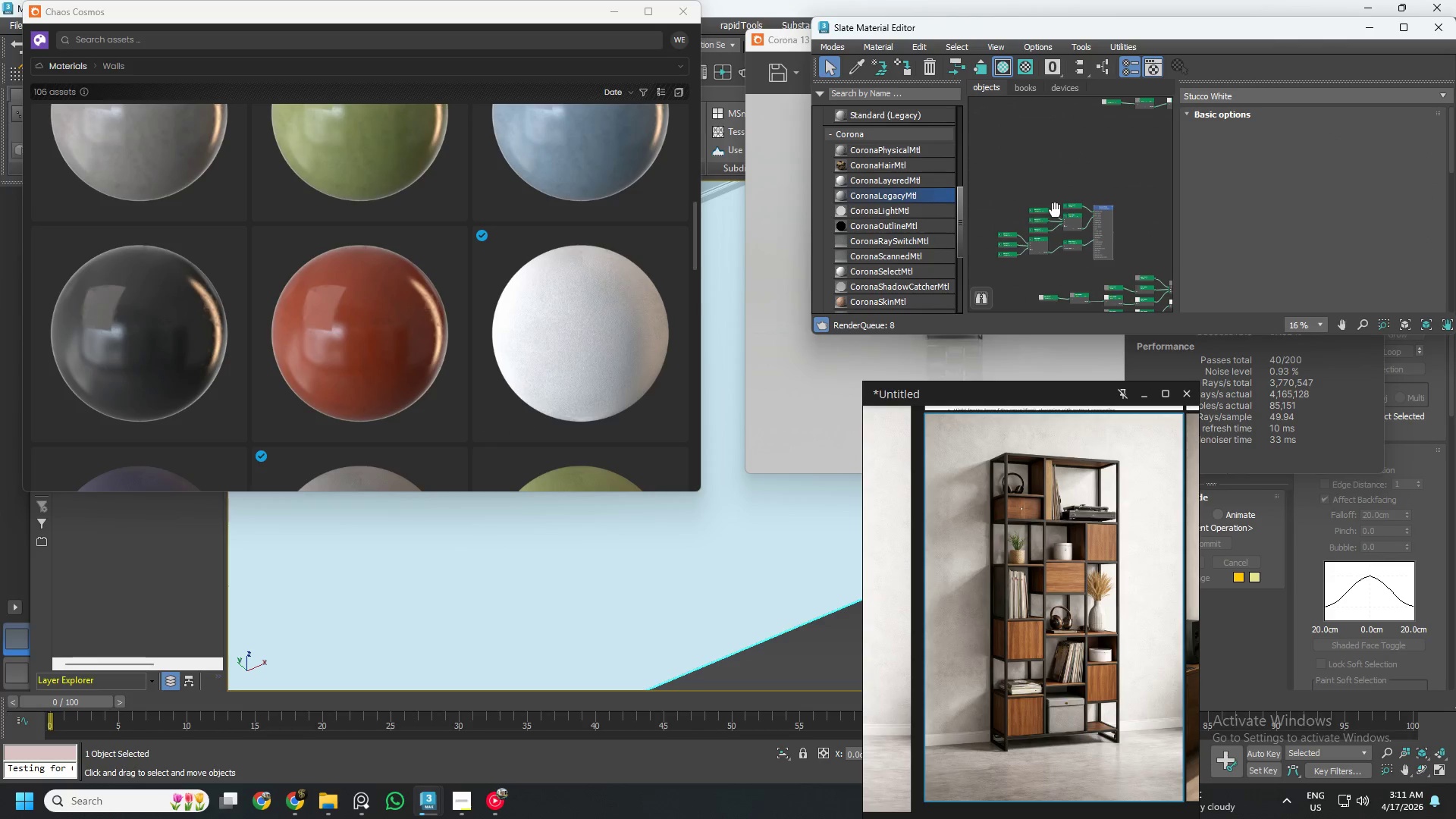 
left_click_drag(start_coordinate=[990, 180], to_coordinate=[1097, 269])
 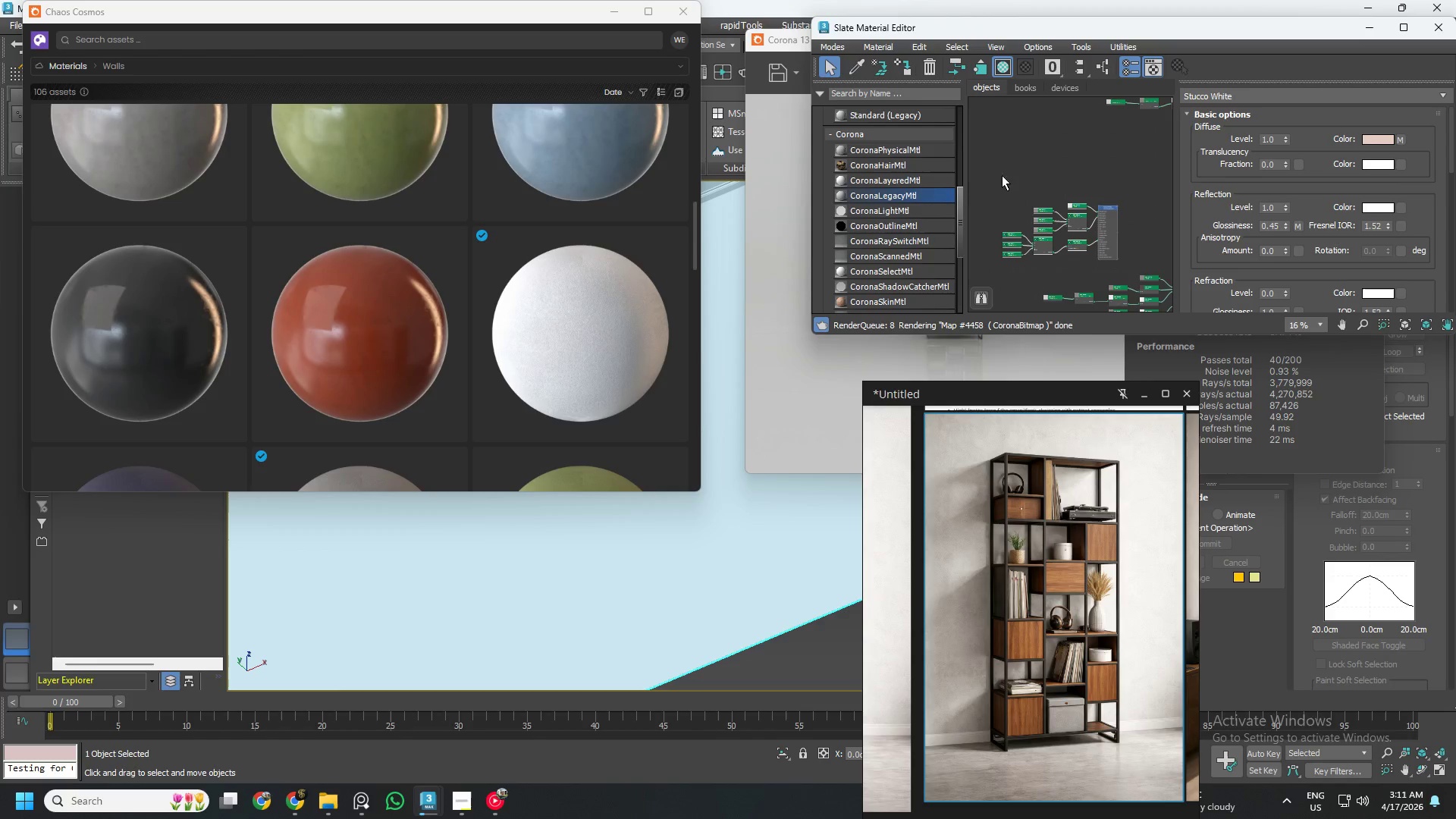 
left_click_drag(start_coordinate=[992, 165], to_coordinate=[1105, 263])
 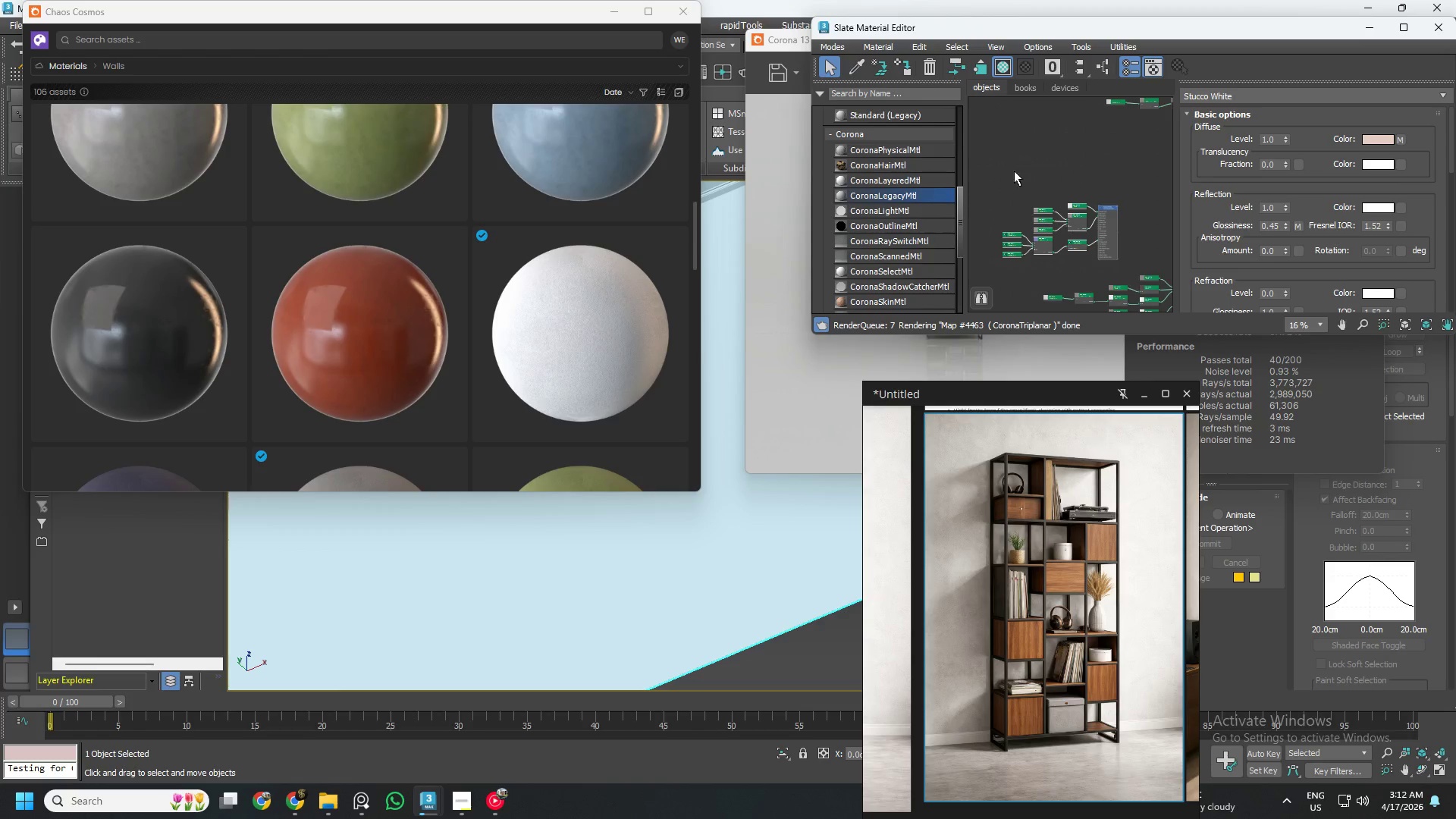 
left_click_drag(start_coordinate=[1004, 164], to_coordinate=[1112, 265])
 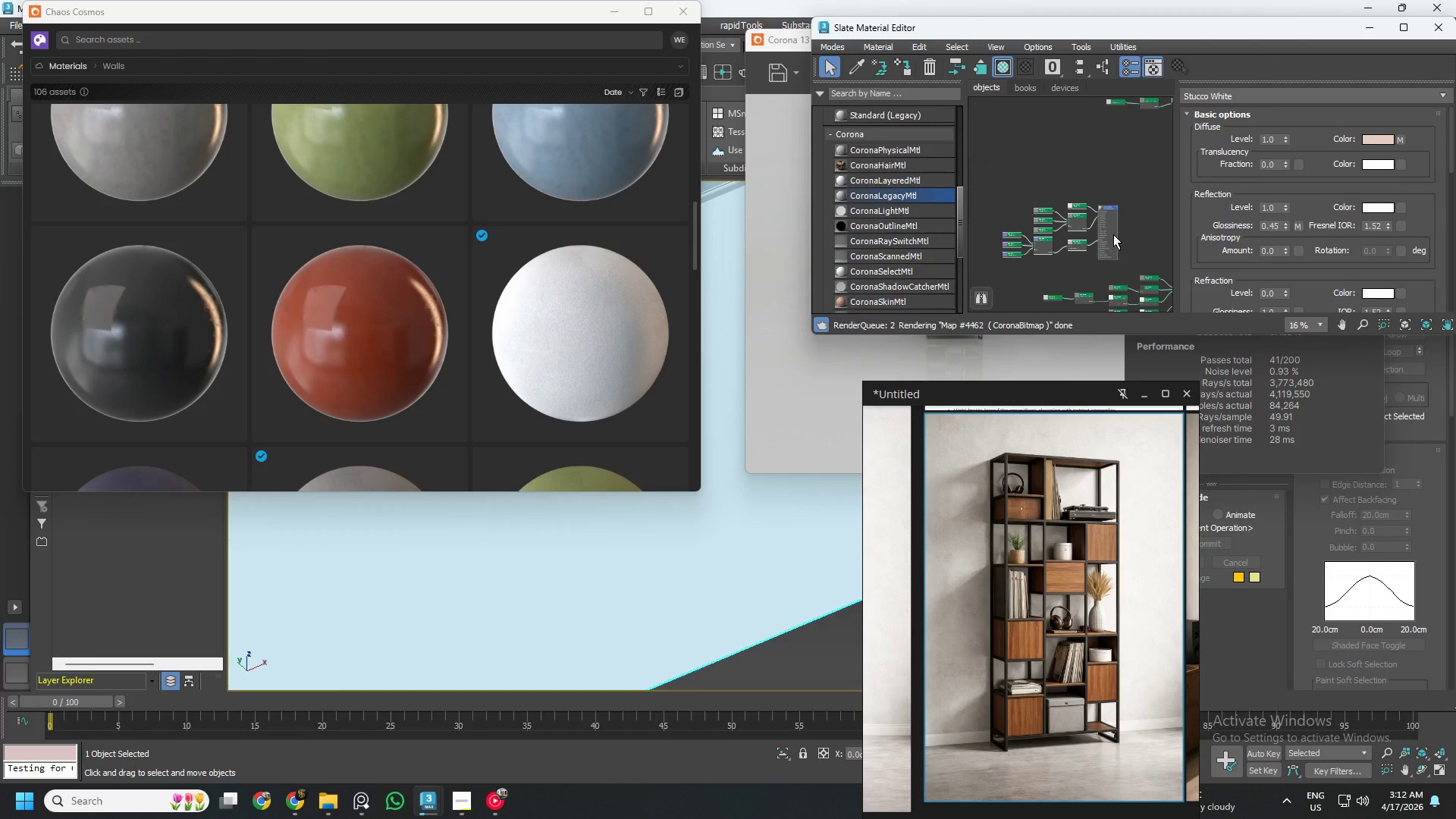 
left_click_drag(start_coordinate=[1113, 234], to_coordinate=[1108, 203])
 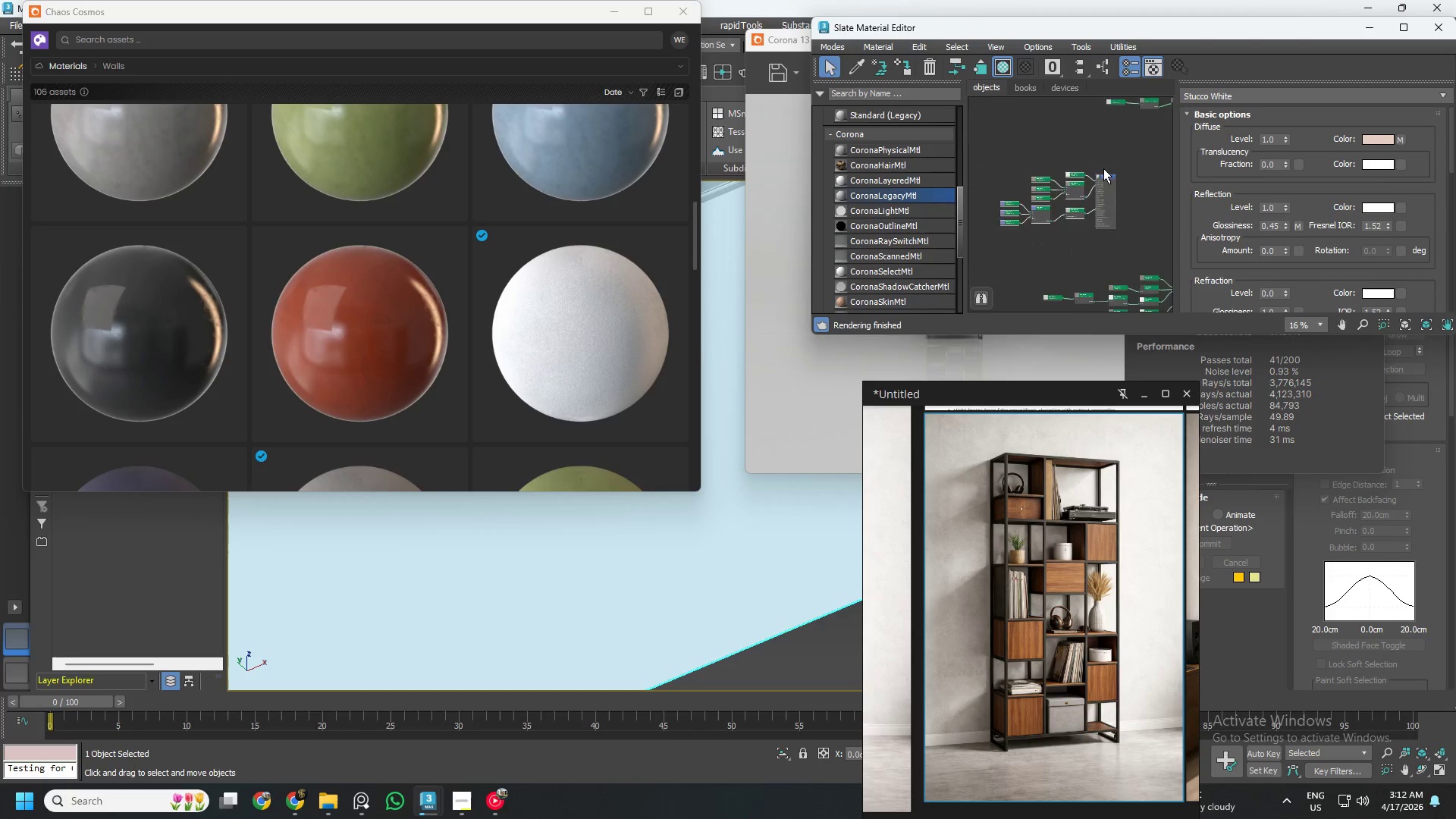 
scroll: coordinate [1104, 168], scroll_direction: up, amount: 4.0
 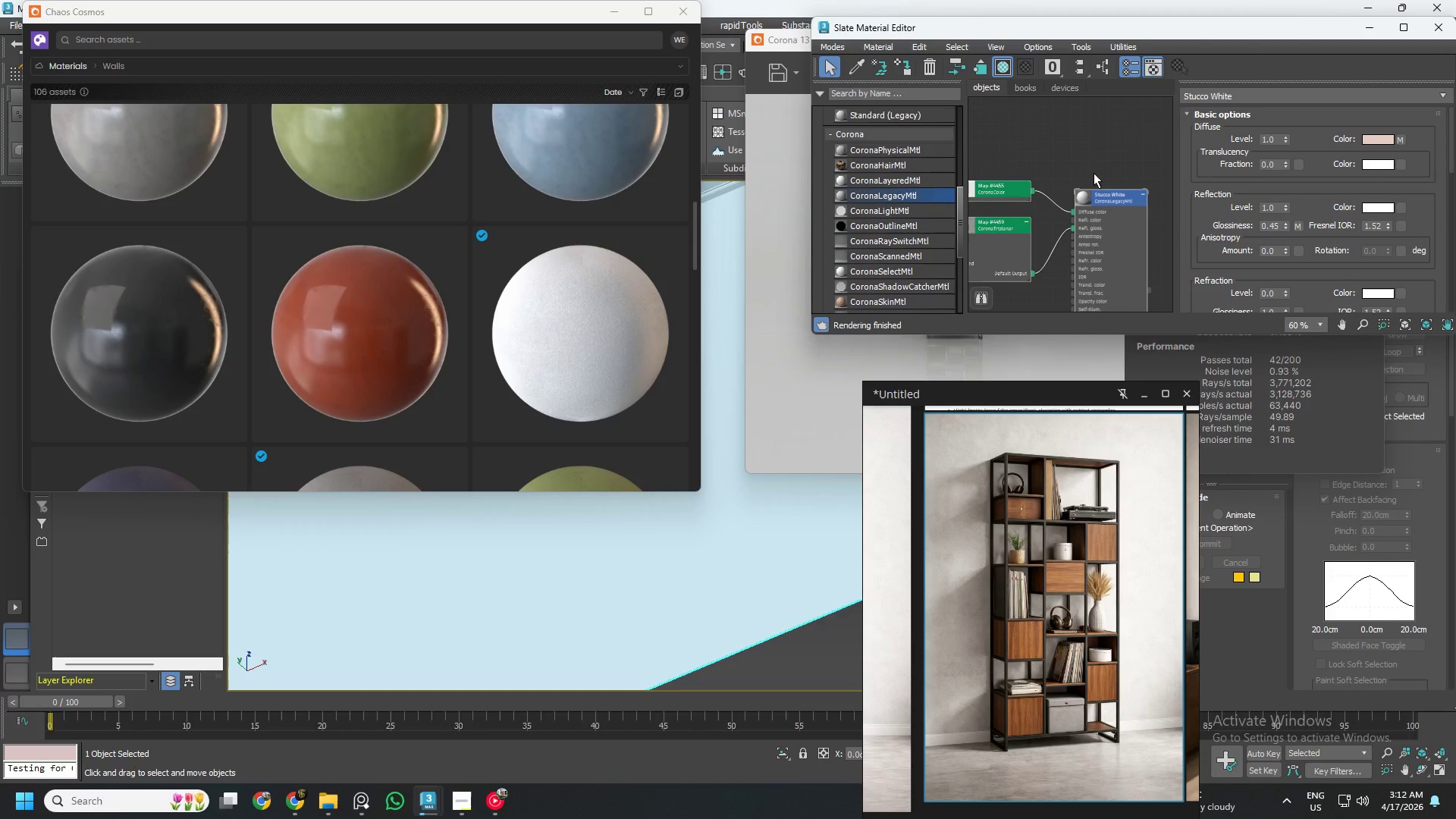 
left_click([1097, 167])
 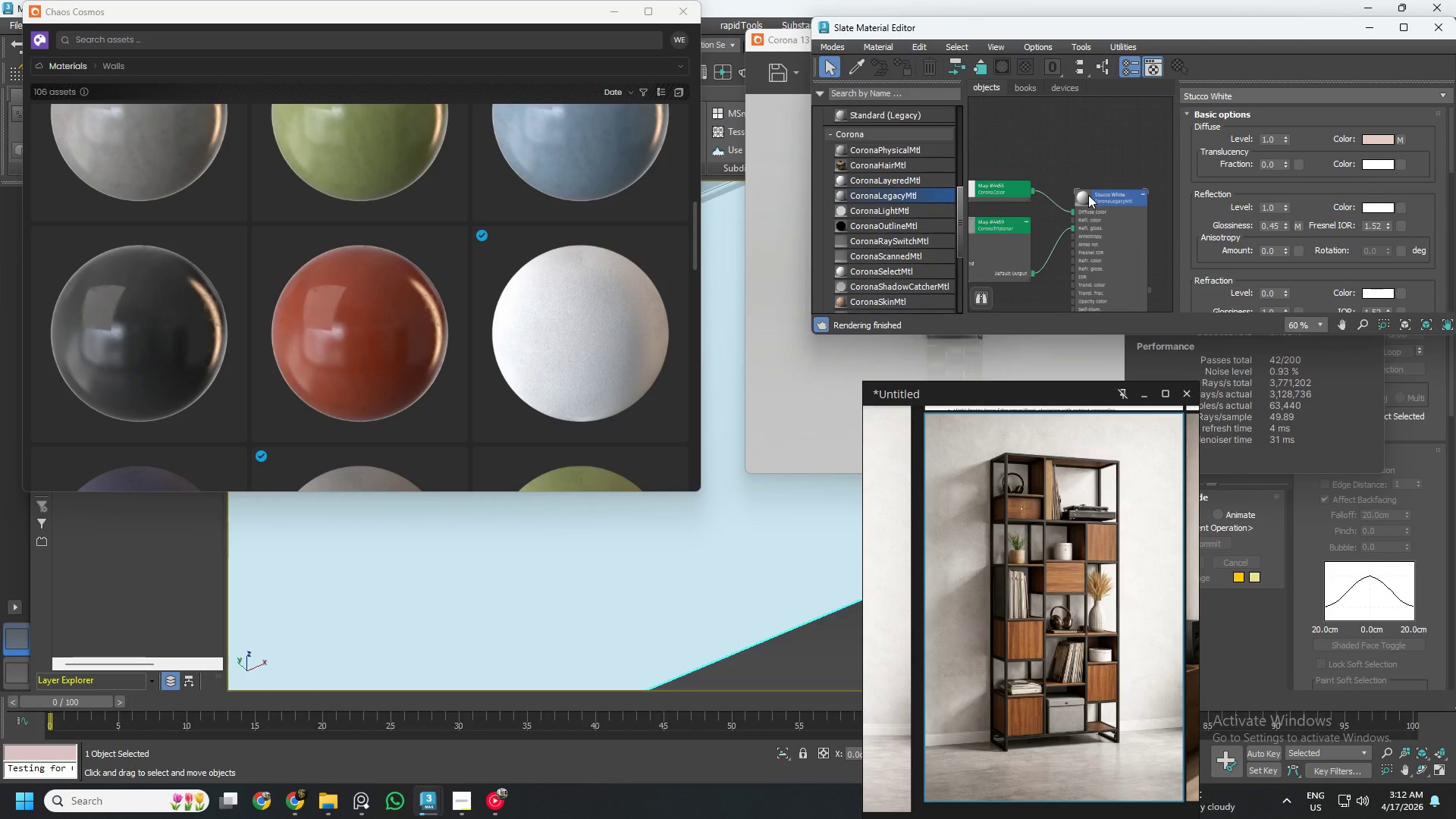 
double_click([1088, 195])
 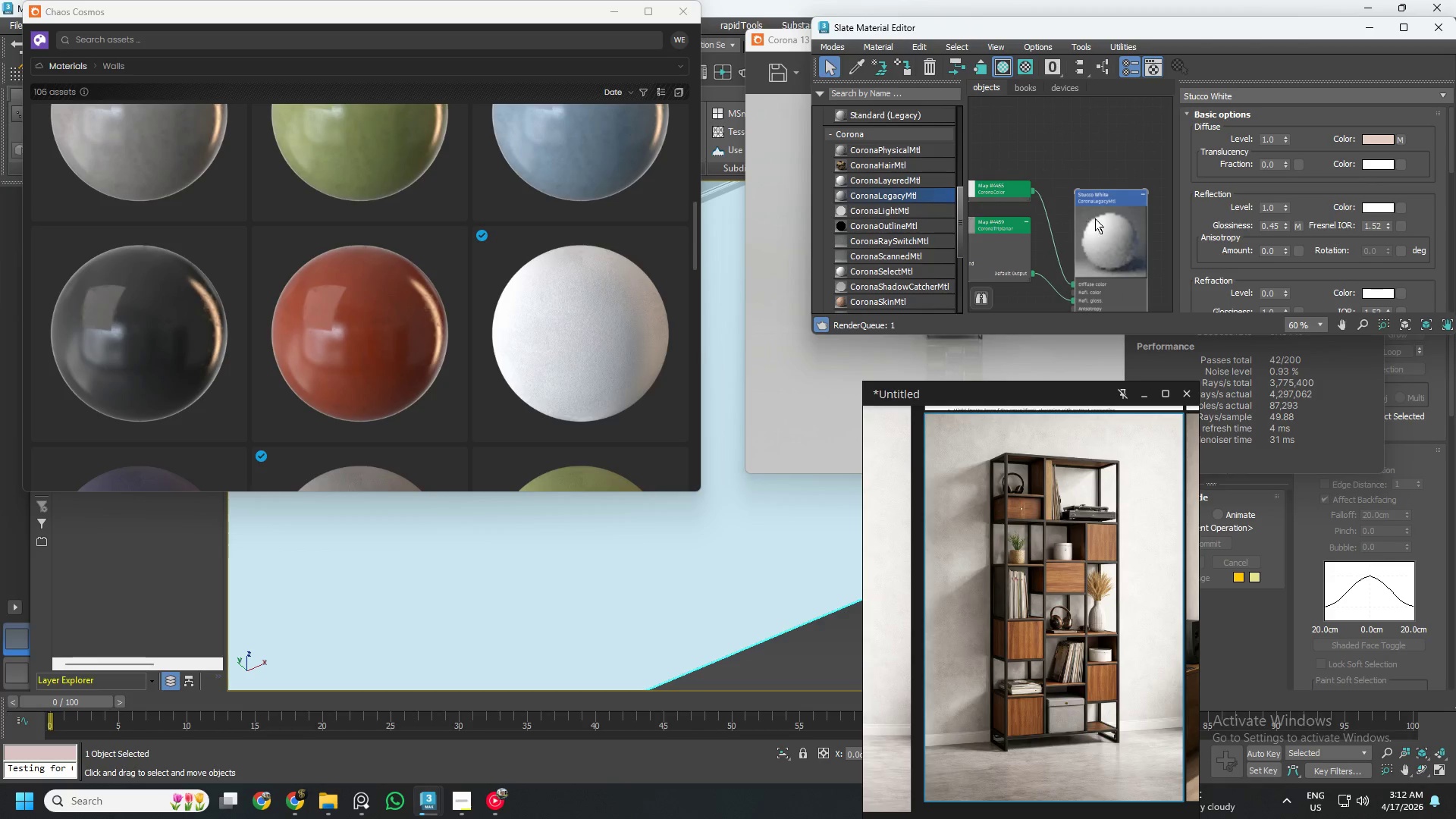 
left_click_drag(start_coordinate=[1101, 223], to_coordinate=[1112, 162])
 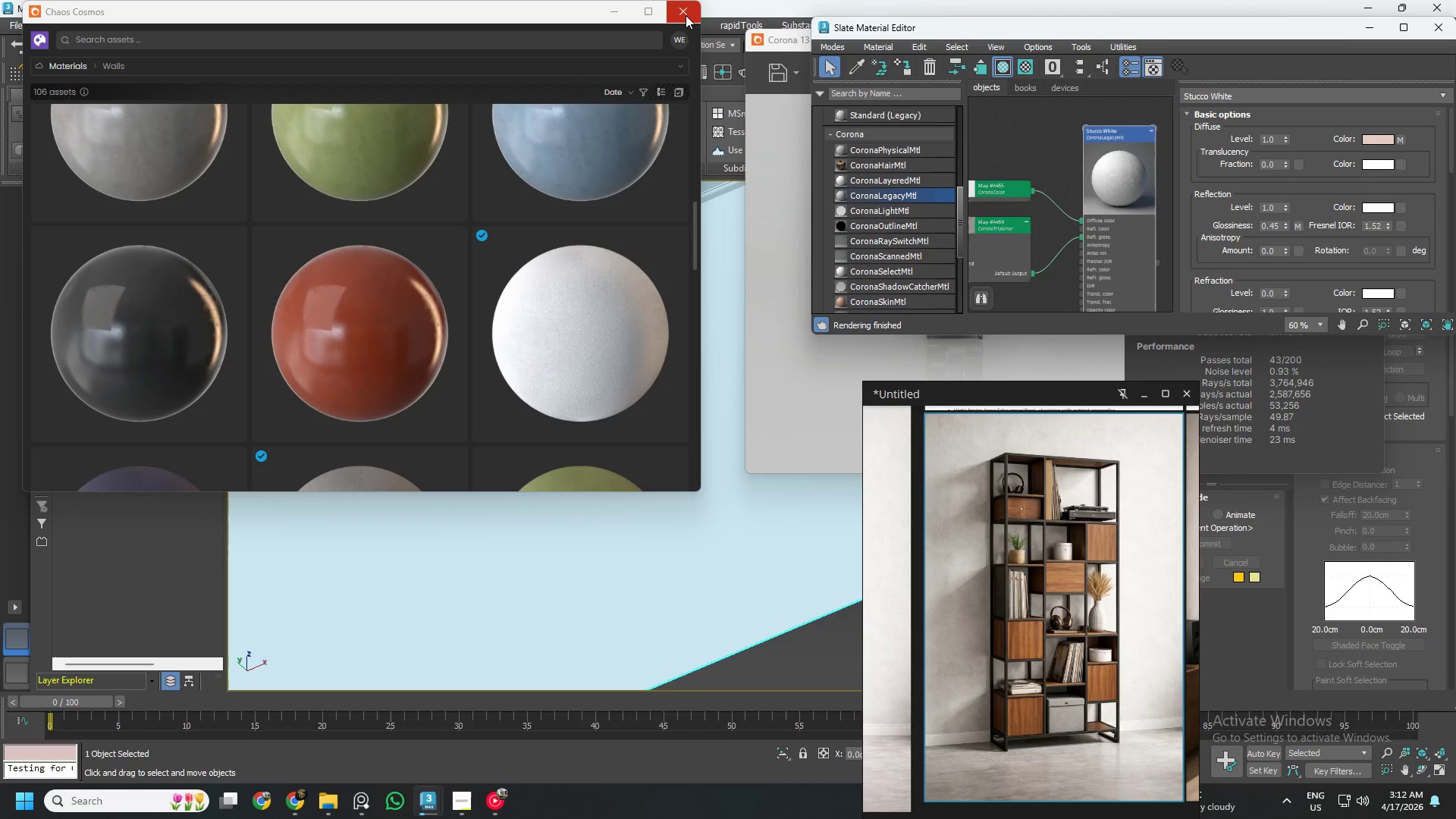 
left_click([686, 15])
 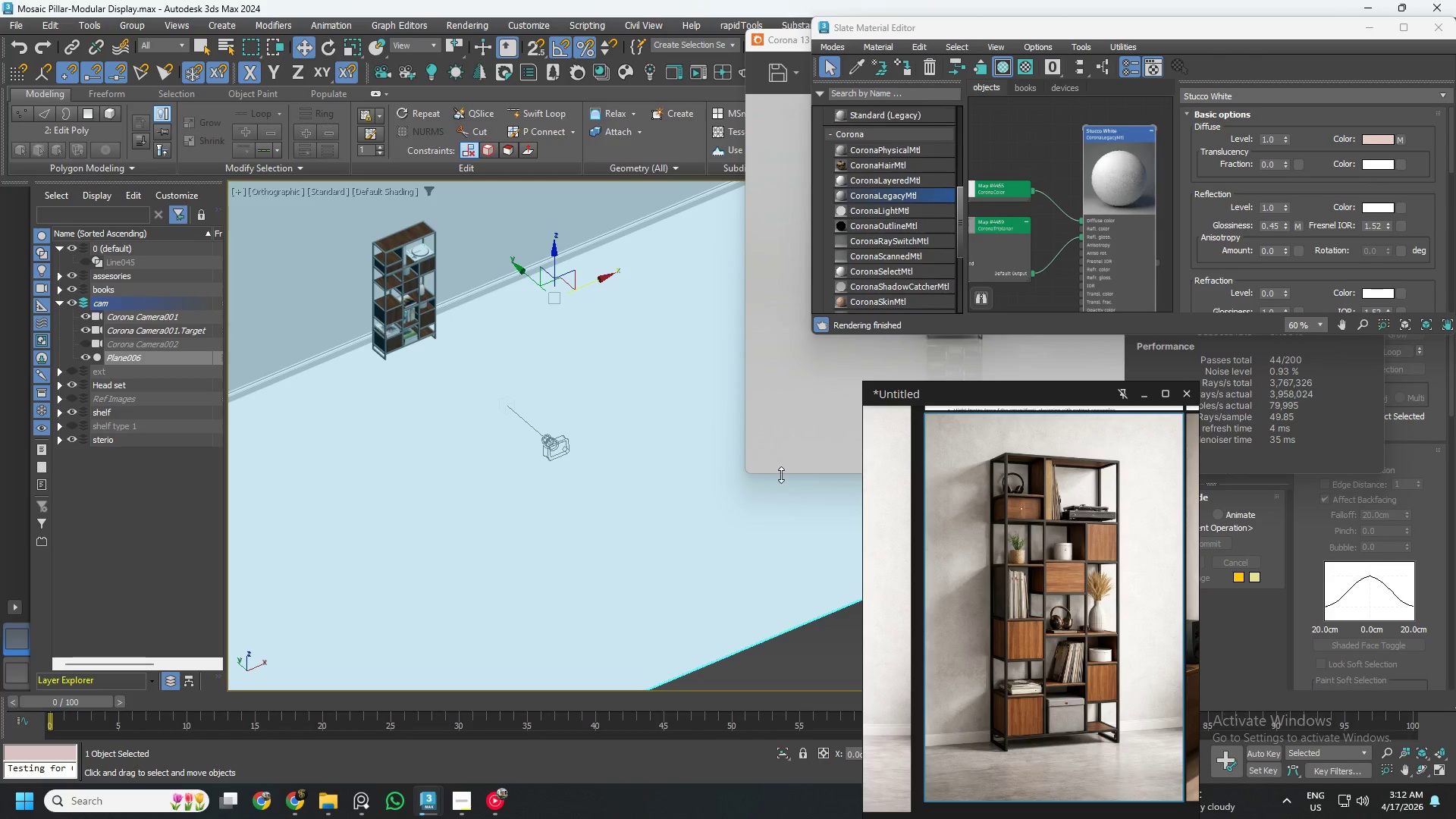 
wait(8.22)
 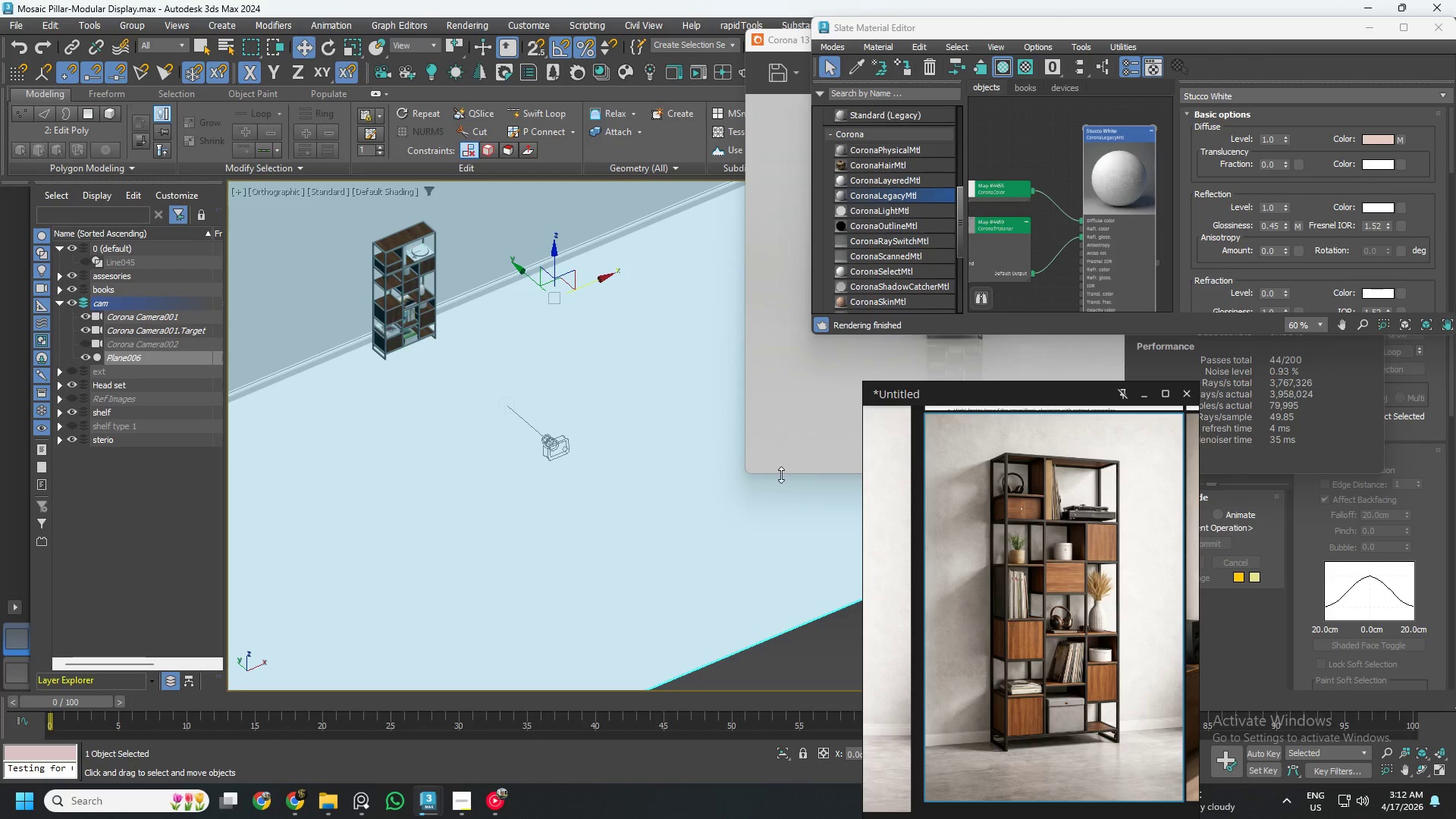 
scroll: coordinate [1058, 202], scroll_direction: down, amount: 5.0
 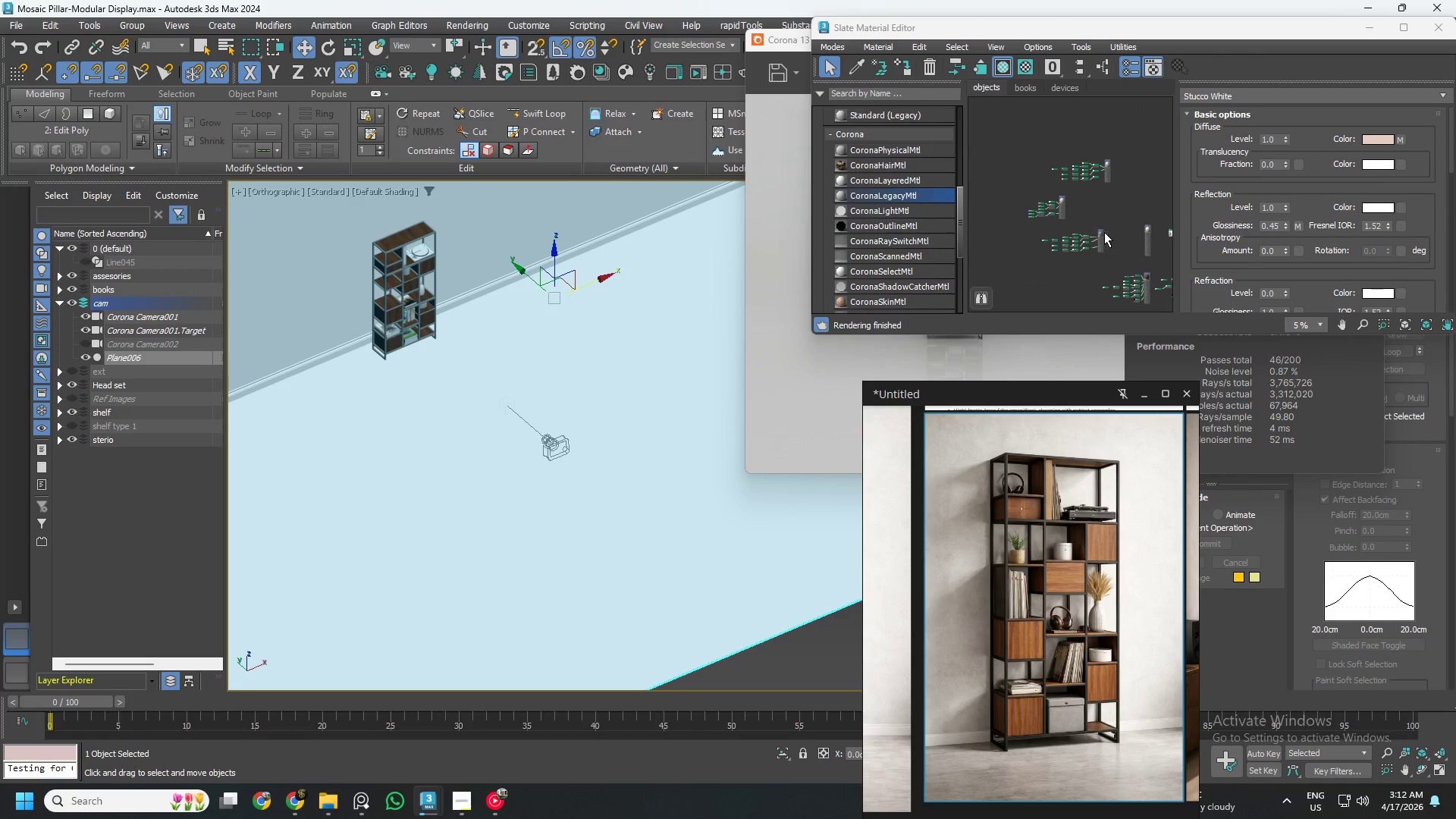 
left_click_drag(start_coordinate=[1129, 221], to_coordinate=[1086, 253])
 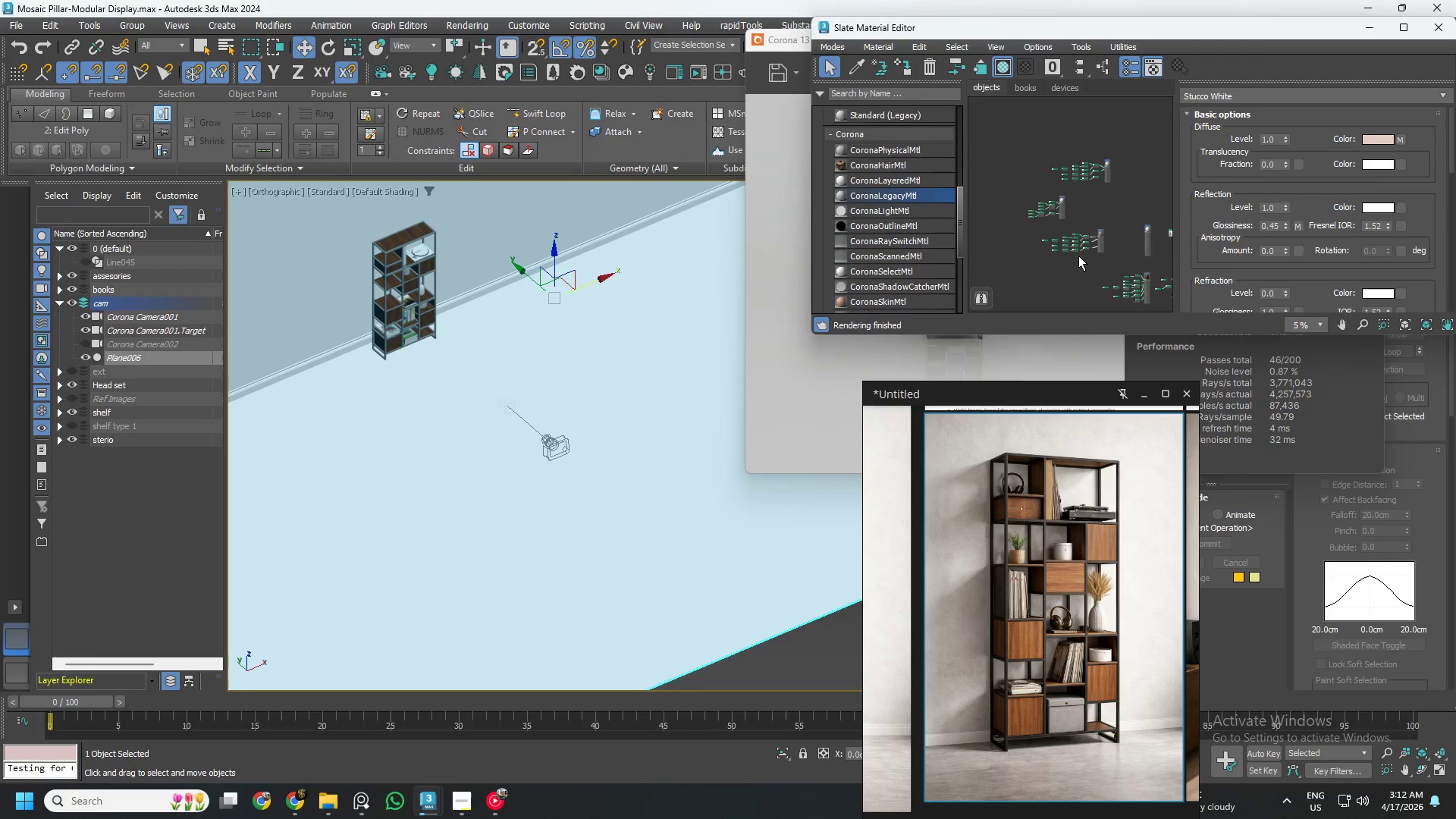 
scroll: coordinate [1078, 256], scroll_direction: up, amount: 1.0
 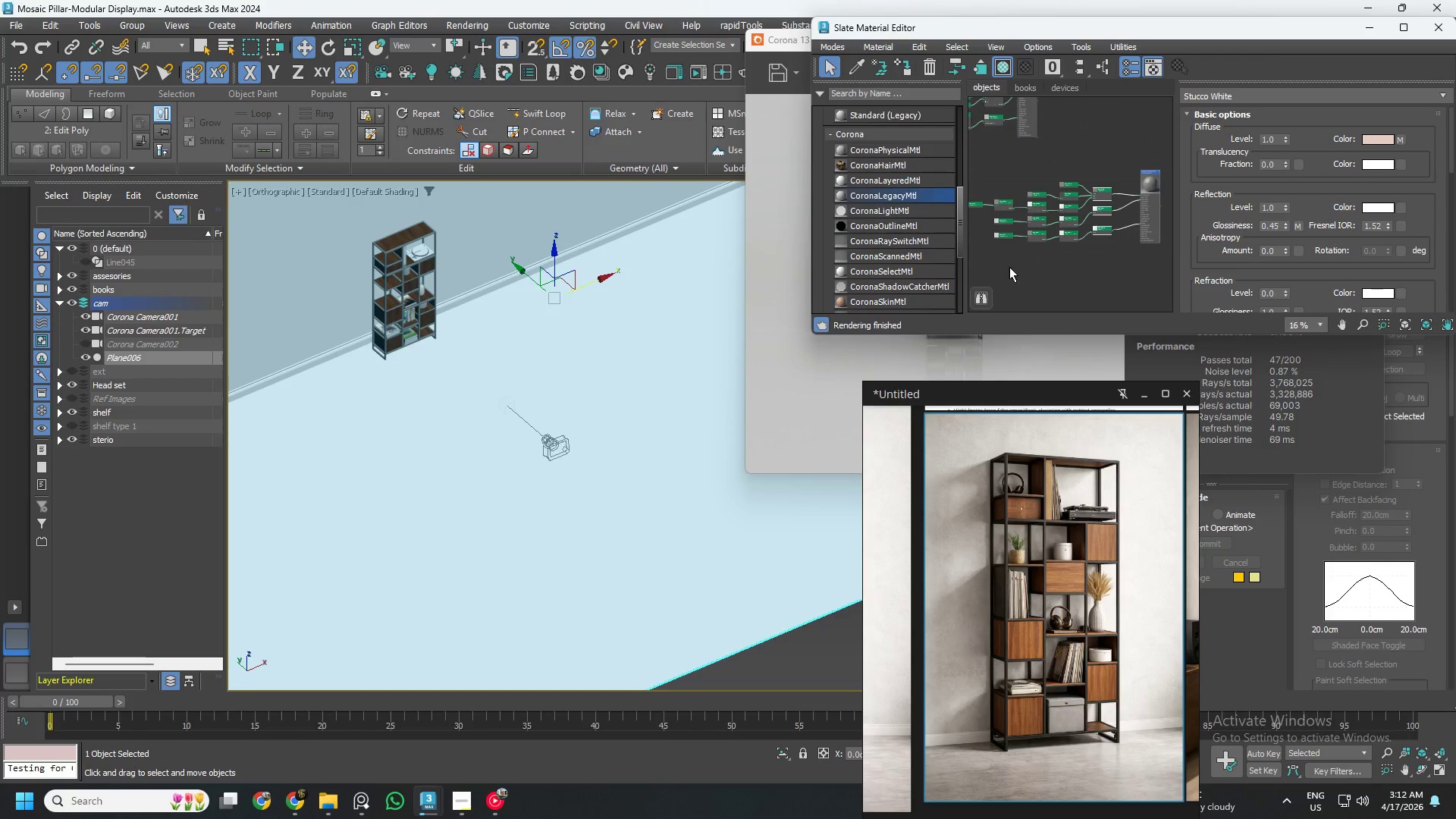 
left_click_drag(start_coordinate=[996, 271], to_coordinate=[1196, 179])
 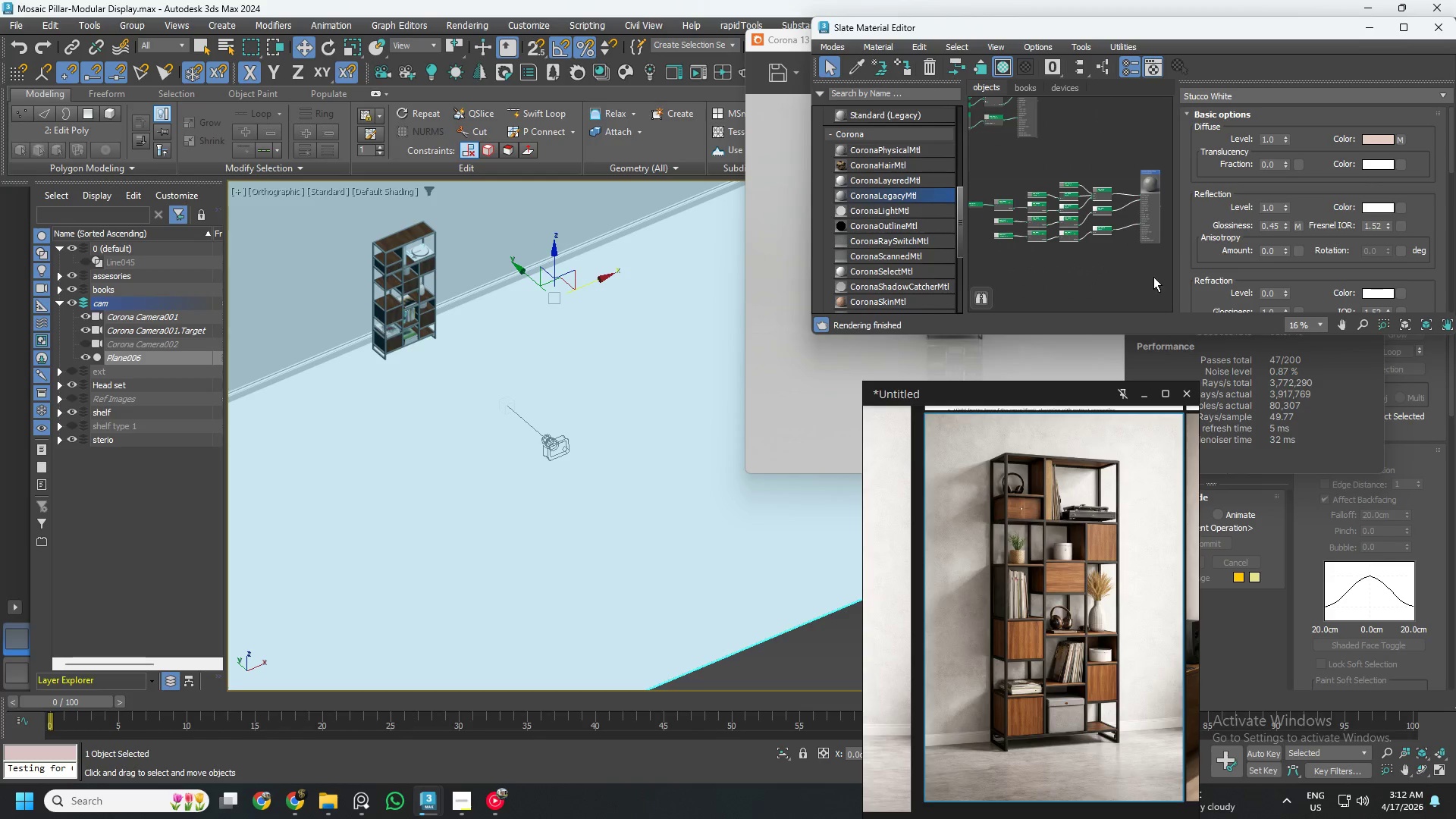 
left_click_drag(start_coordinate=[1155, 278], to_coordinate=[959, 177])
 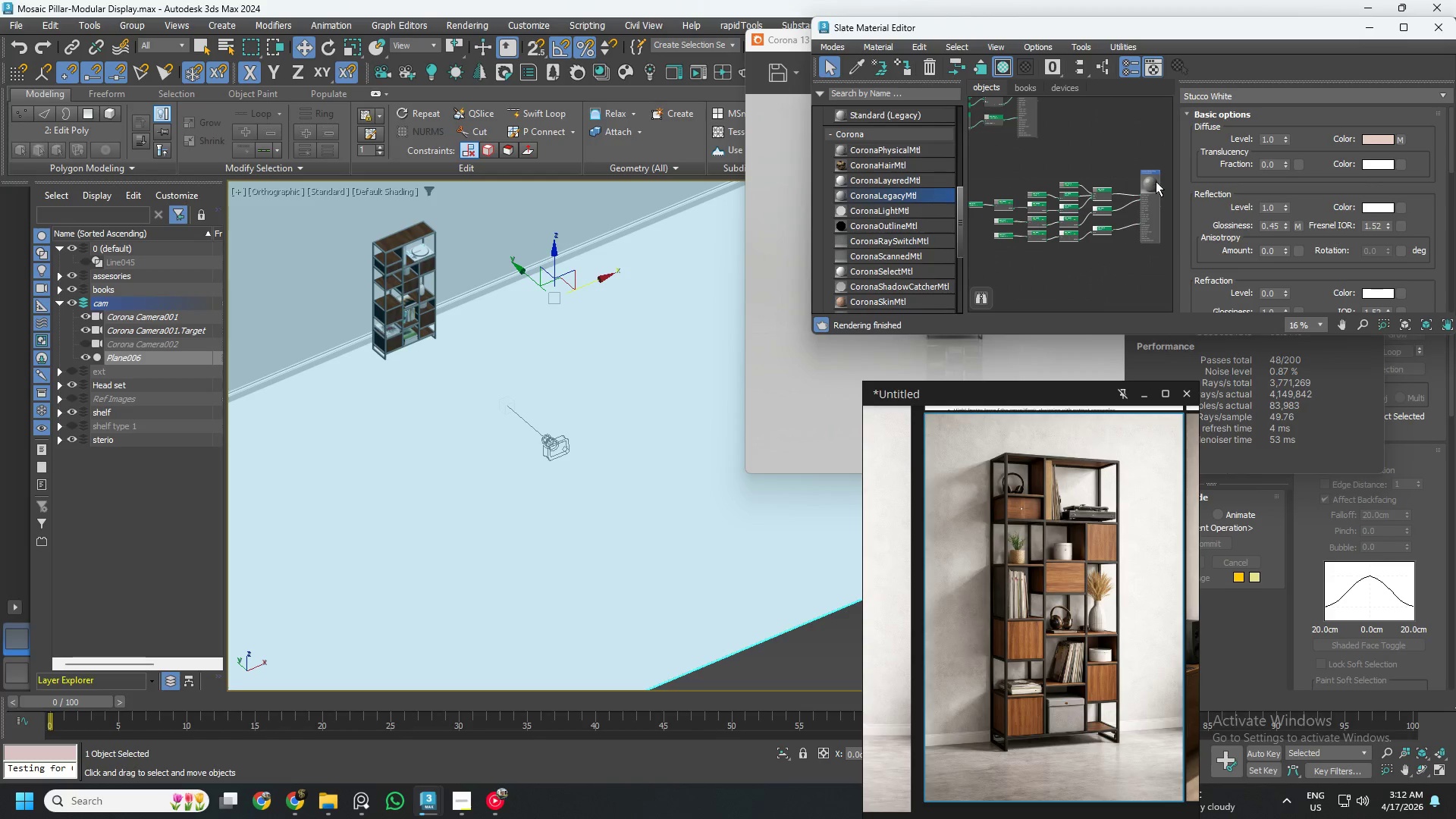 
left_click_drag(start_coordinate=[1156, 181], to_coordinate=[1029, 186])
 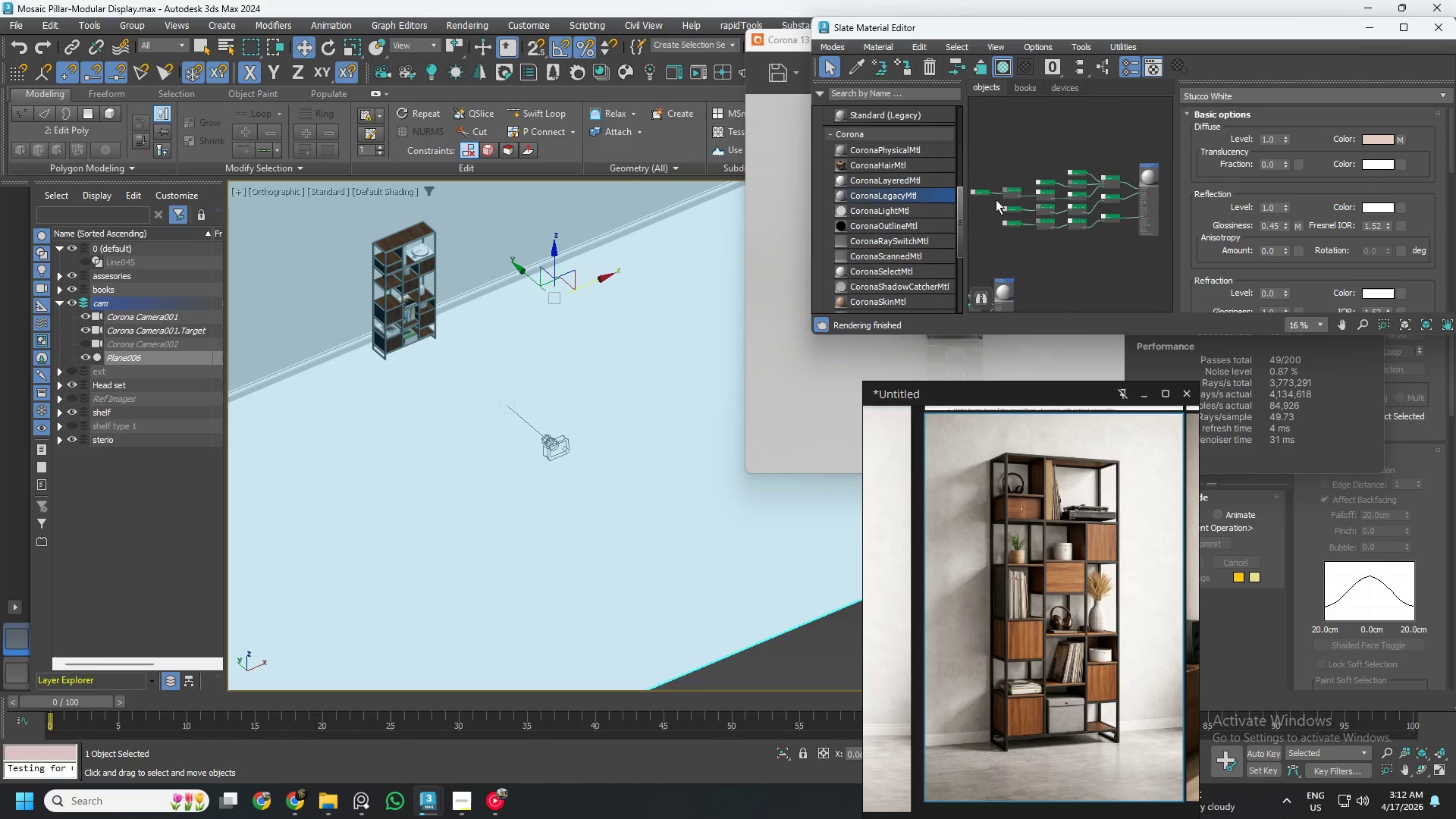 
left_click_drag(start_coordinate=[976, 149], to_coordinate=[1166, 252])
 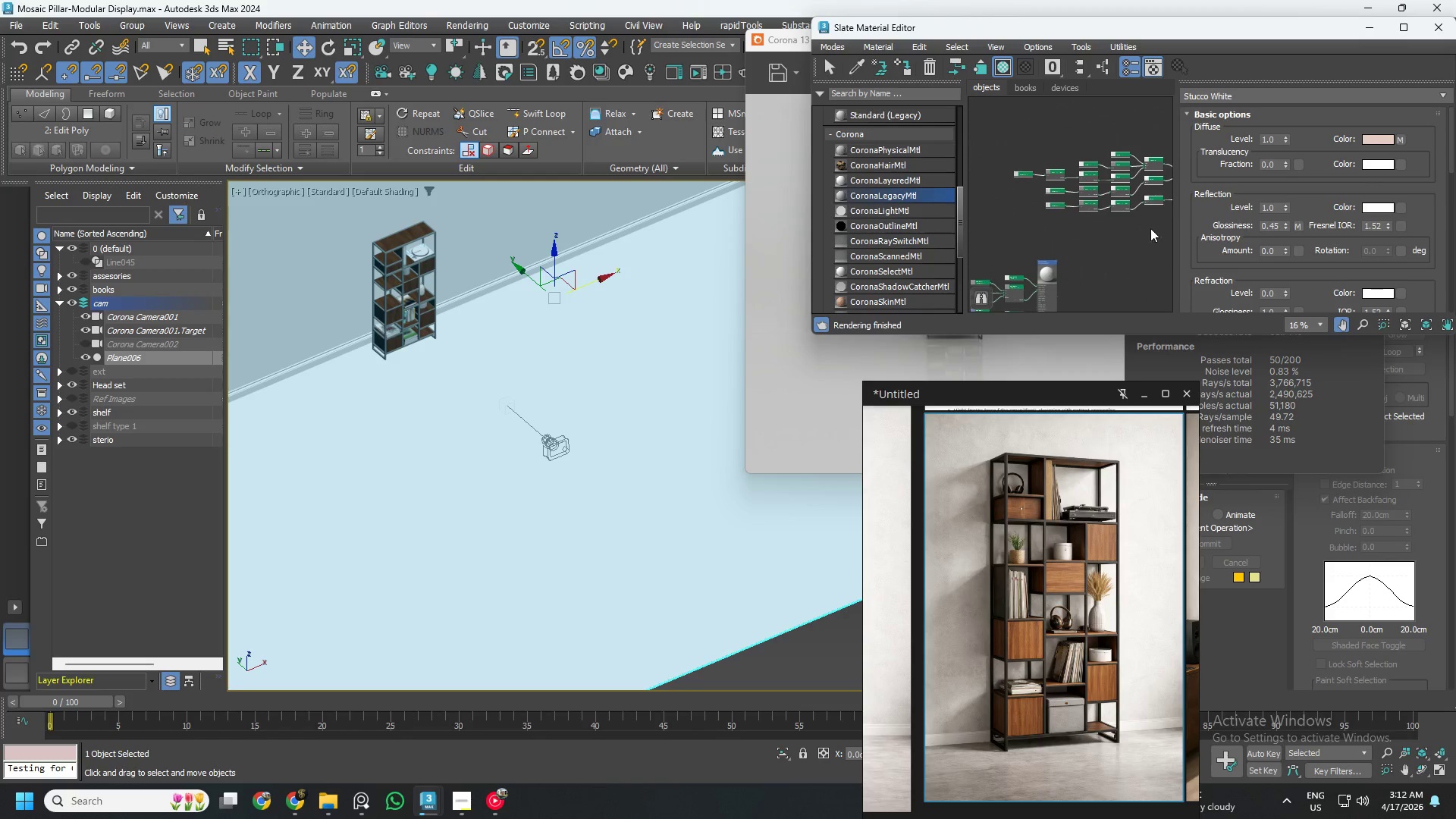 
scroll: coordinate [1124, 228], scroll_direction: down, amount: 1.0
 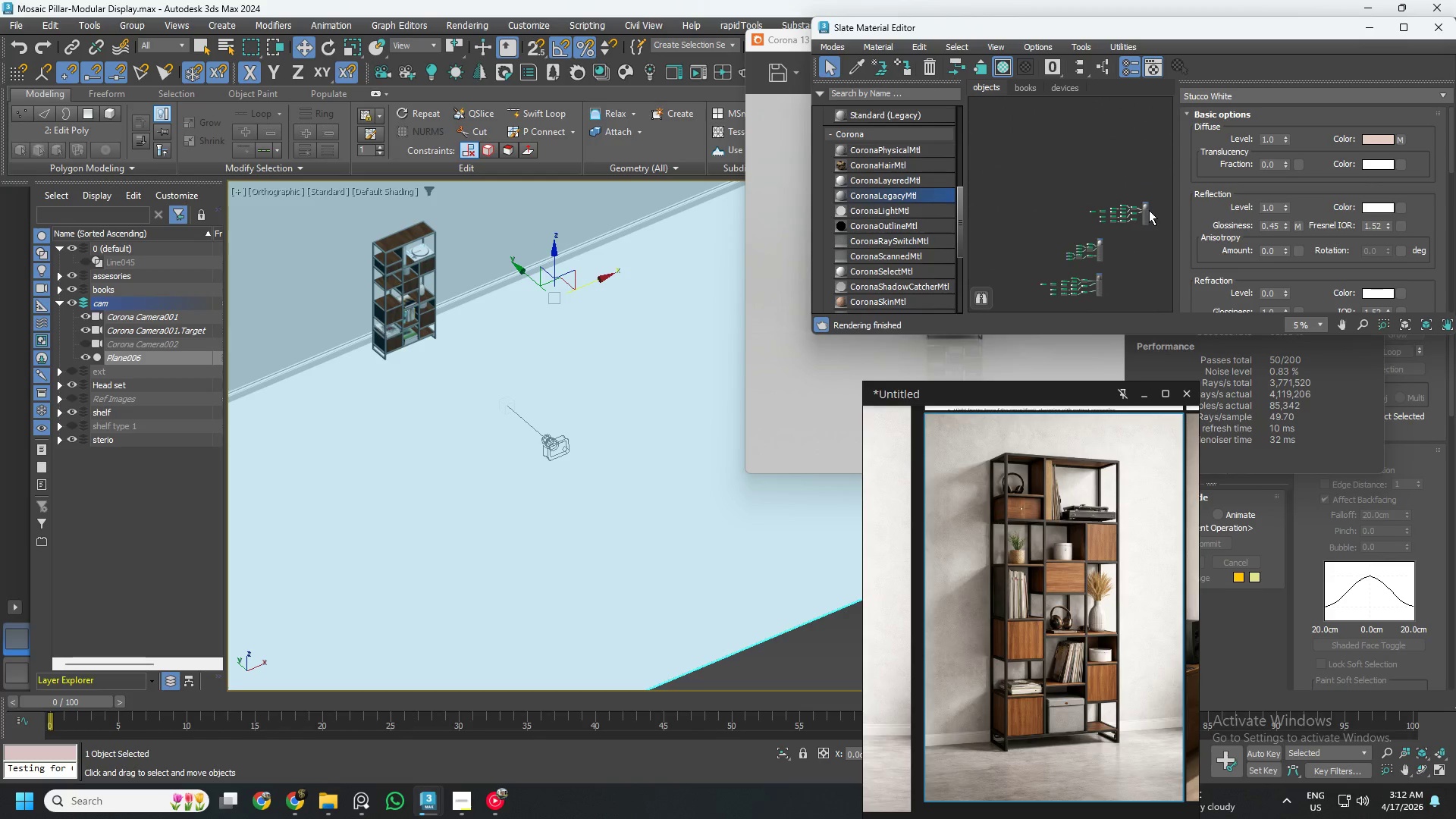 
left_click_drag(start_coordinate=[1149, 210], to_coordinate=[1101, 215])
 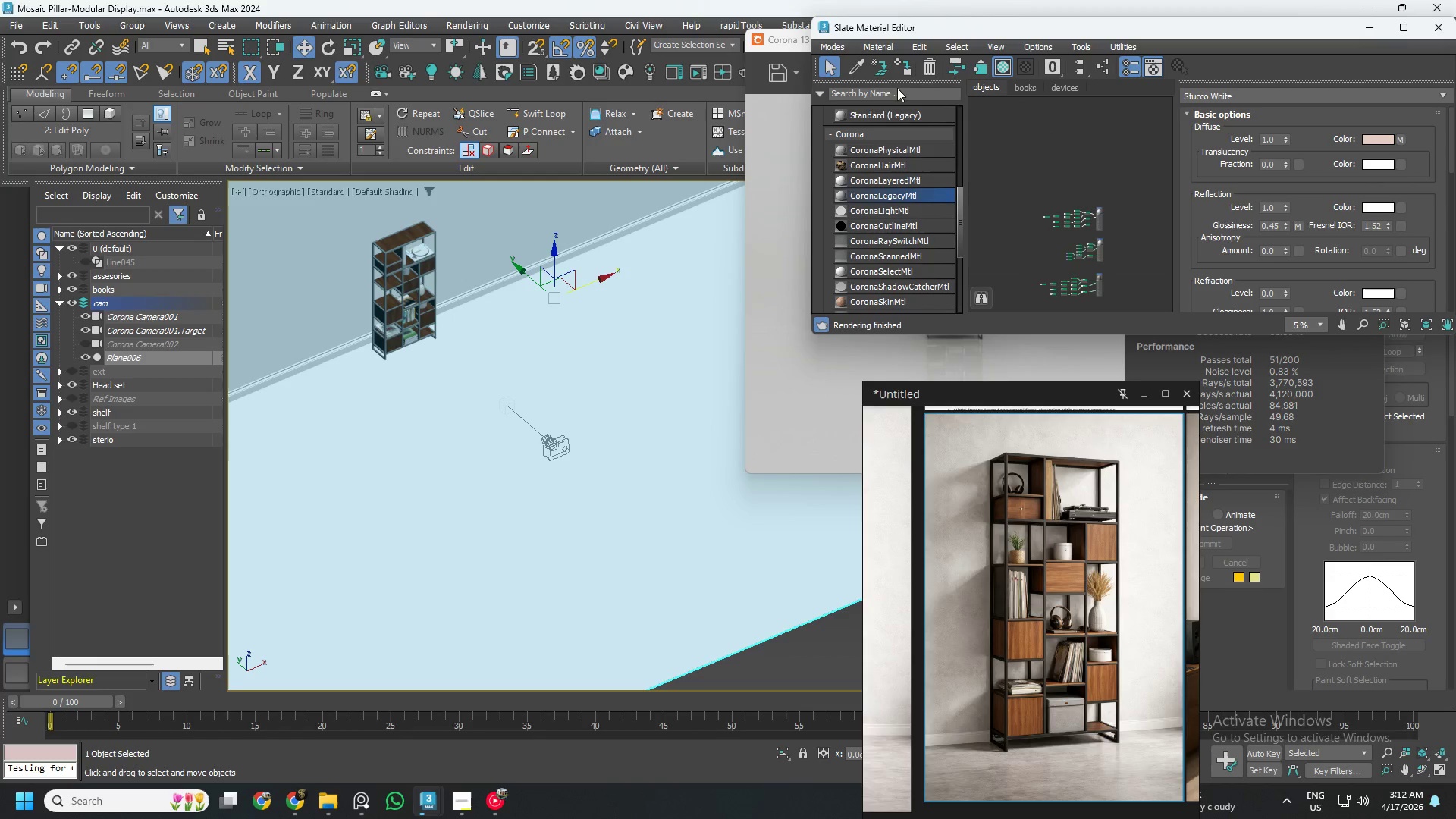 
left_click([896, 94])
 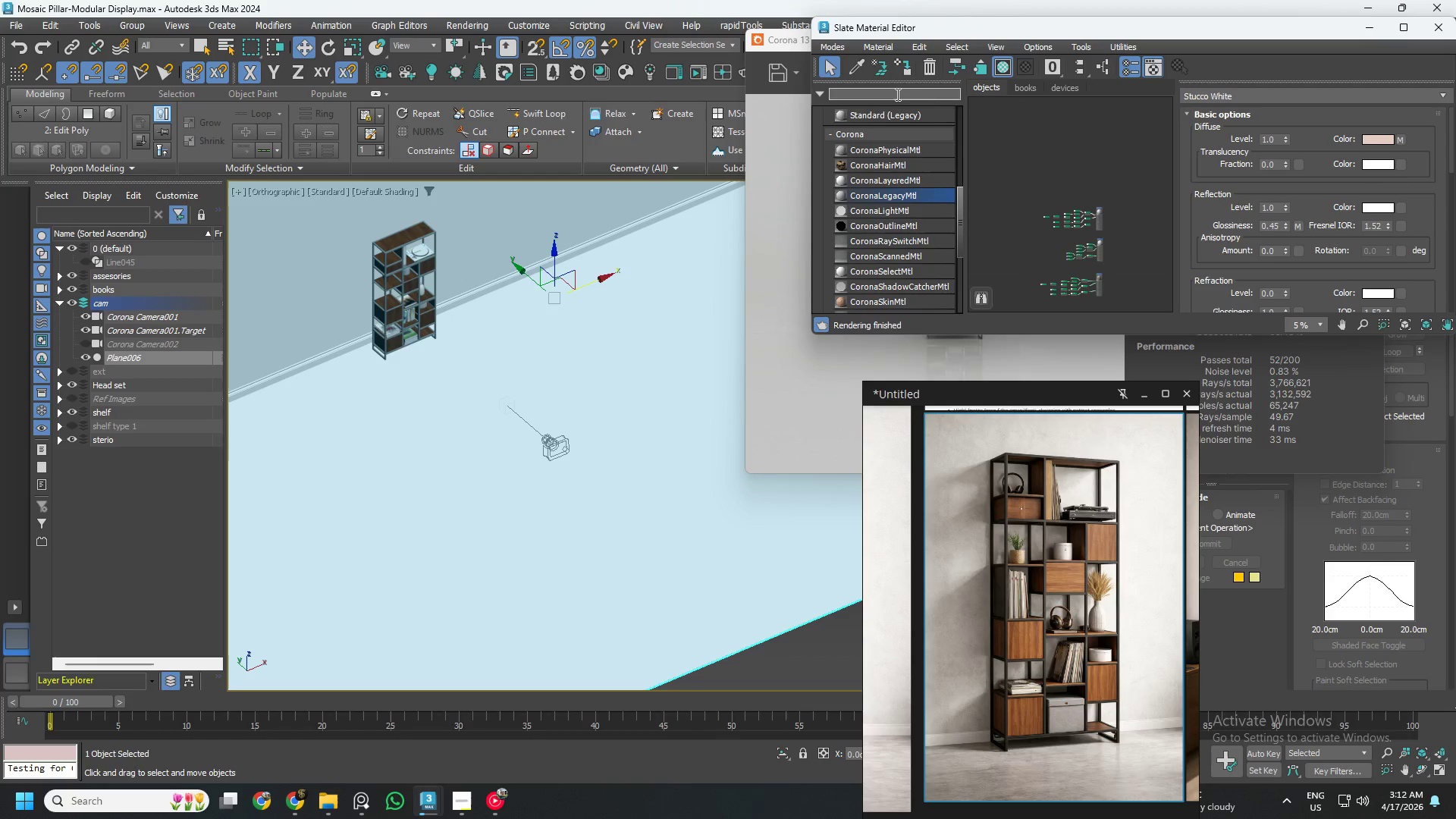 
type(MUL)
 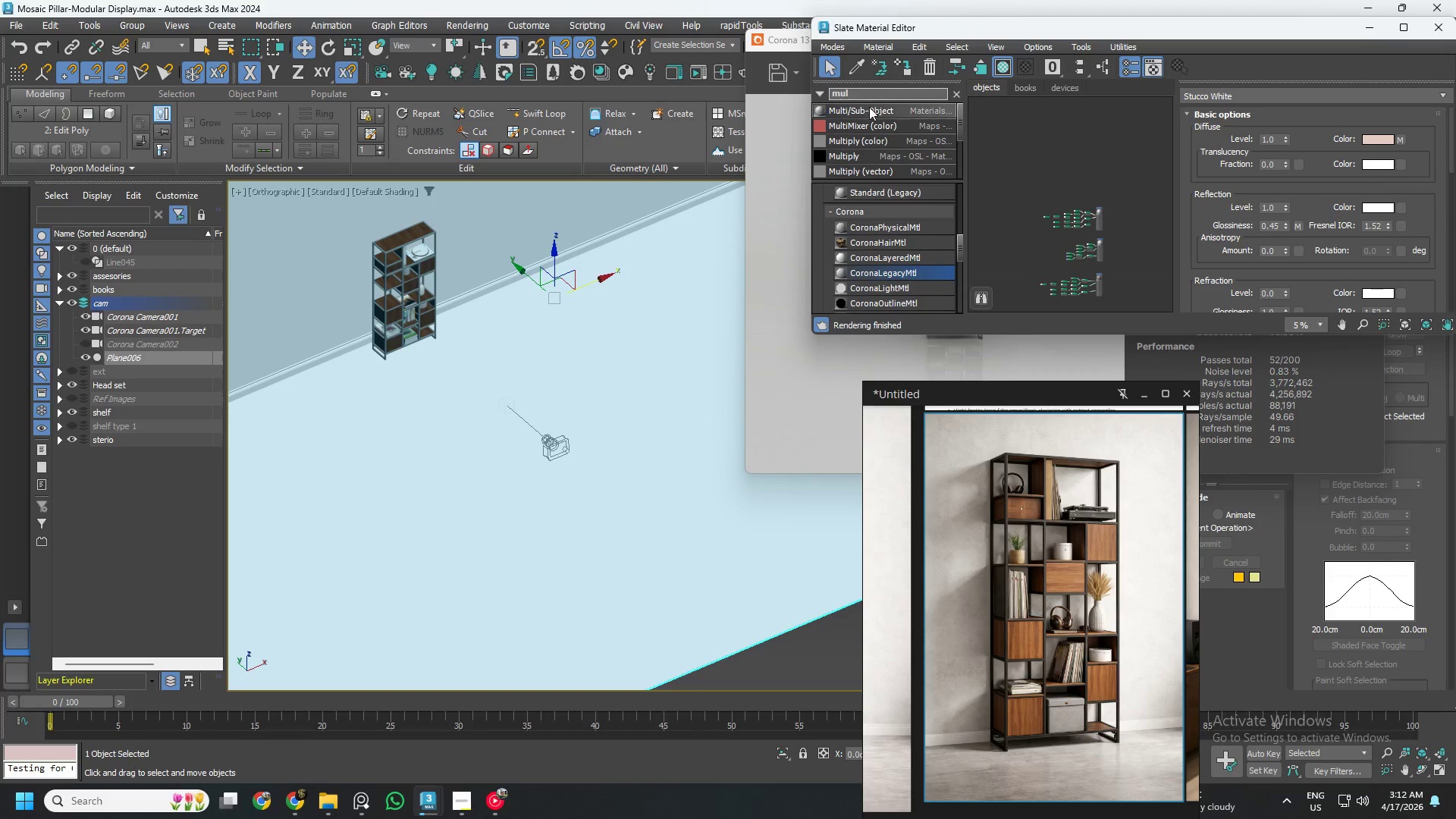 
left_click_drag(start_coordinate=[869, 107], to_coordinate=[1153, 249])
 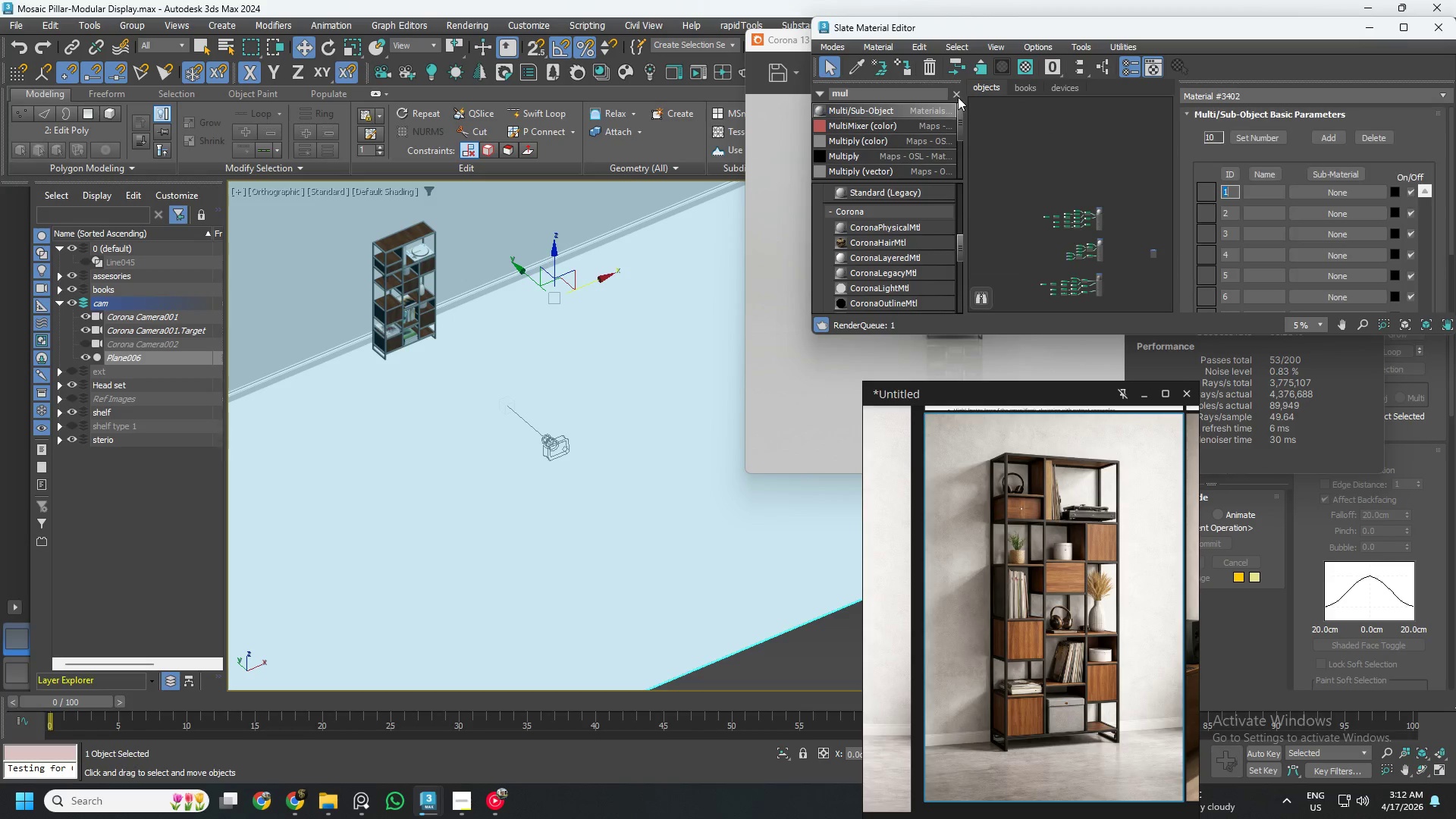 
left_click([954, 93])
 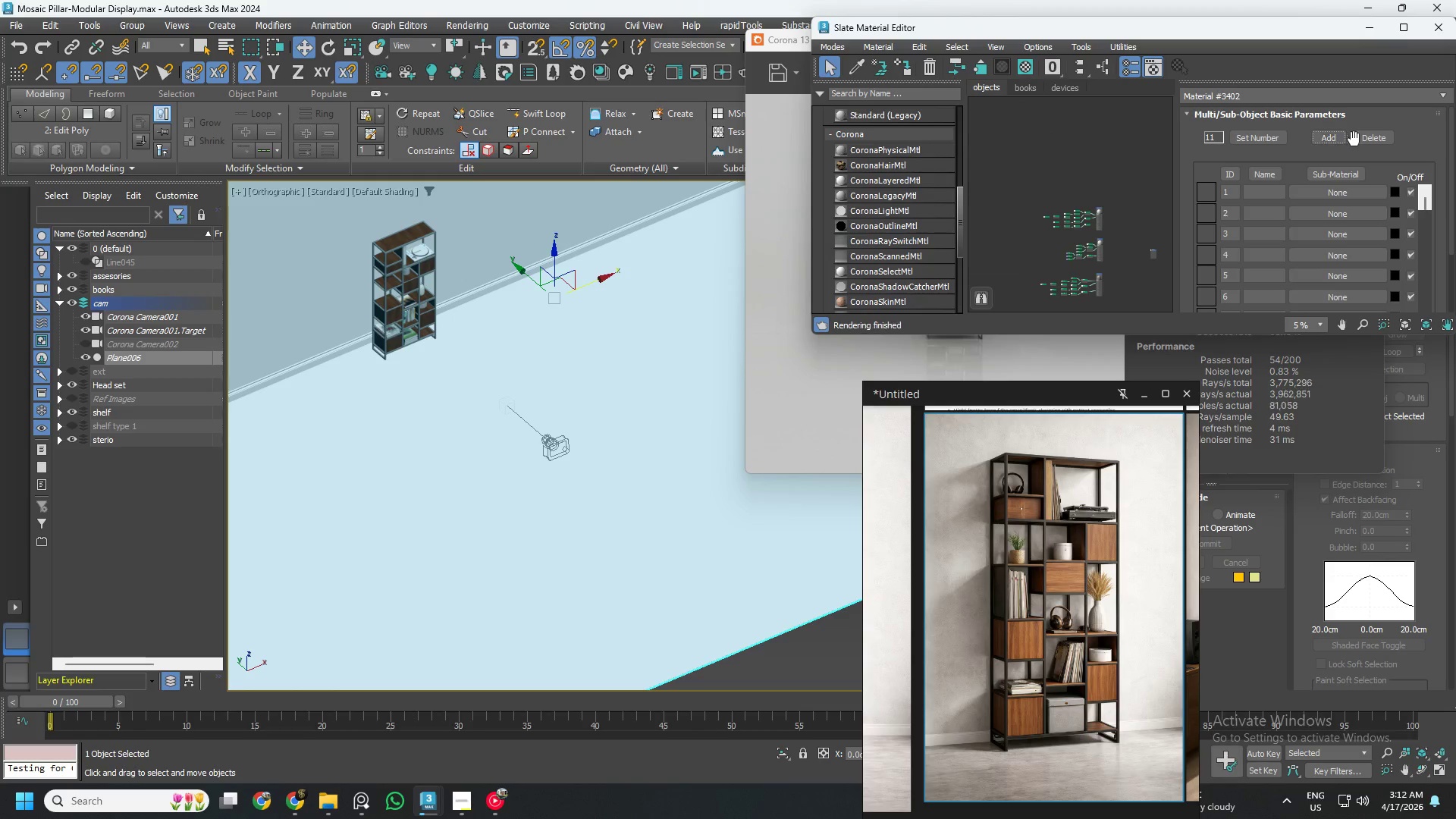 
left_click([1257, 143])
 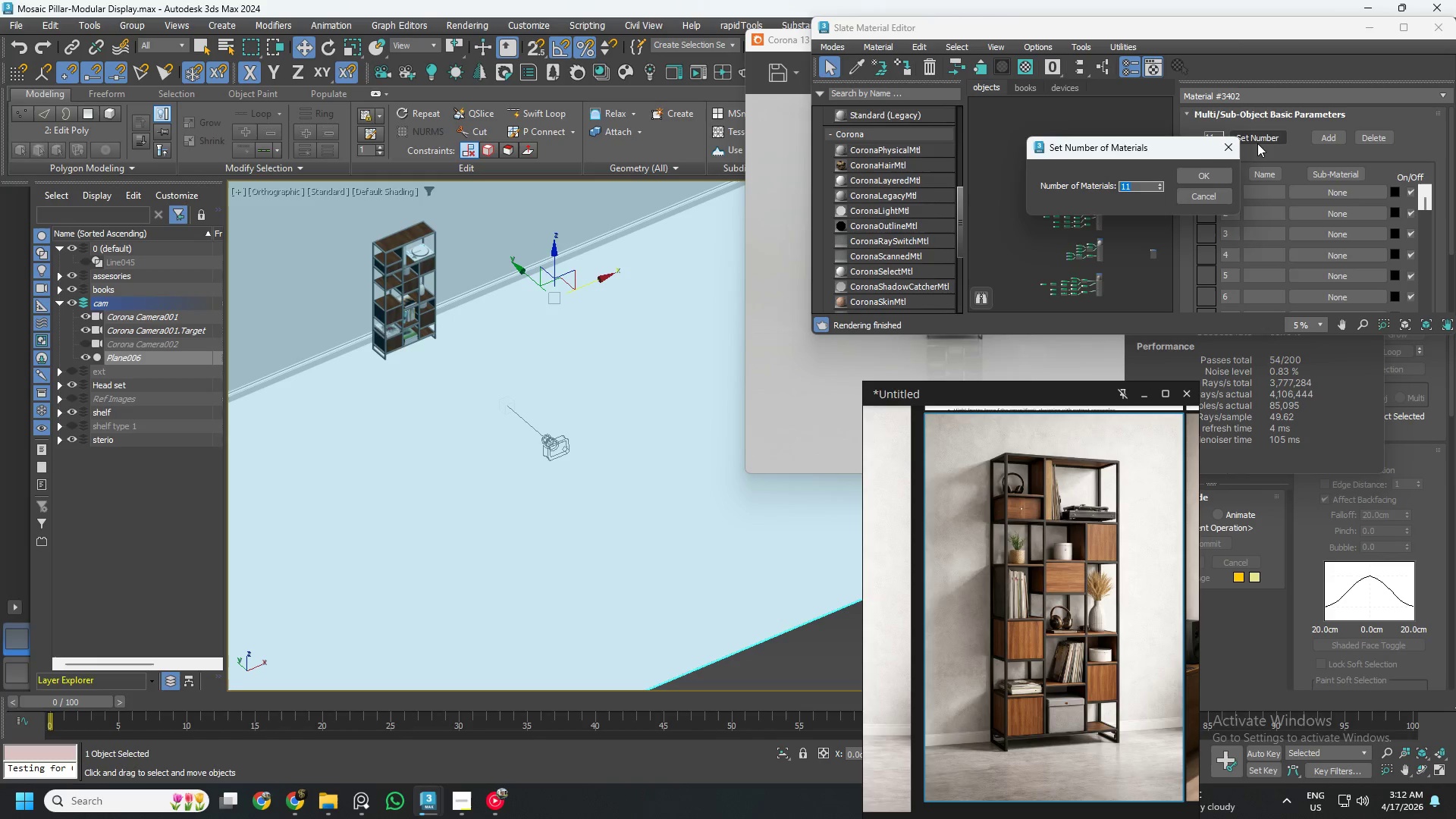 
key(Numpad3)
 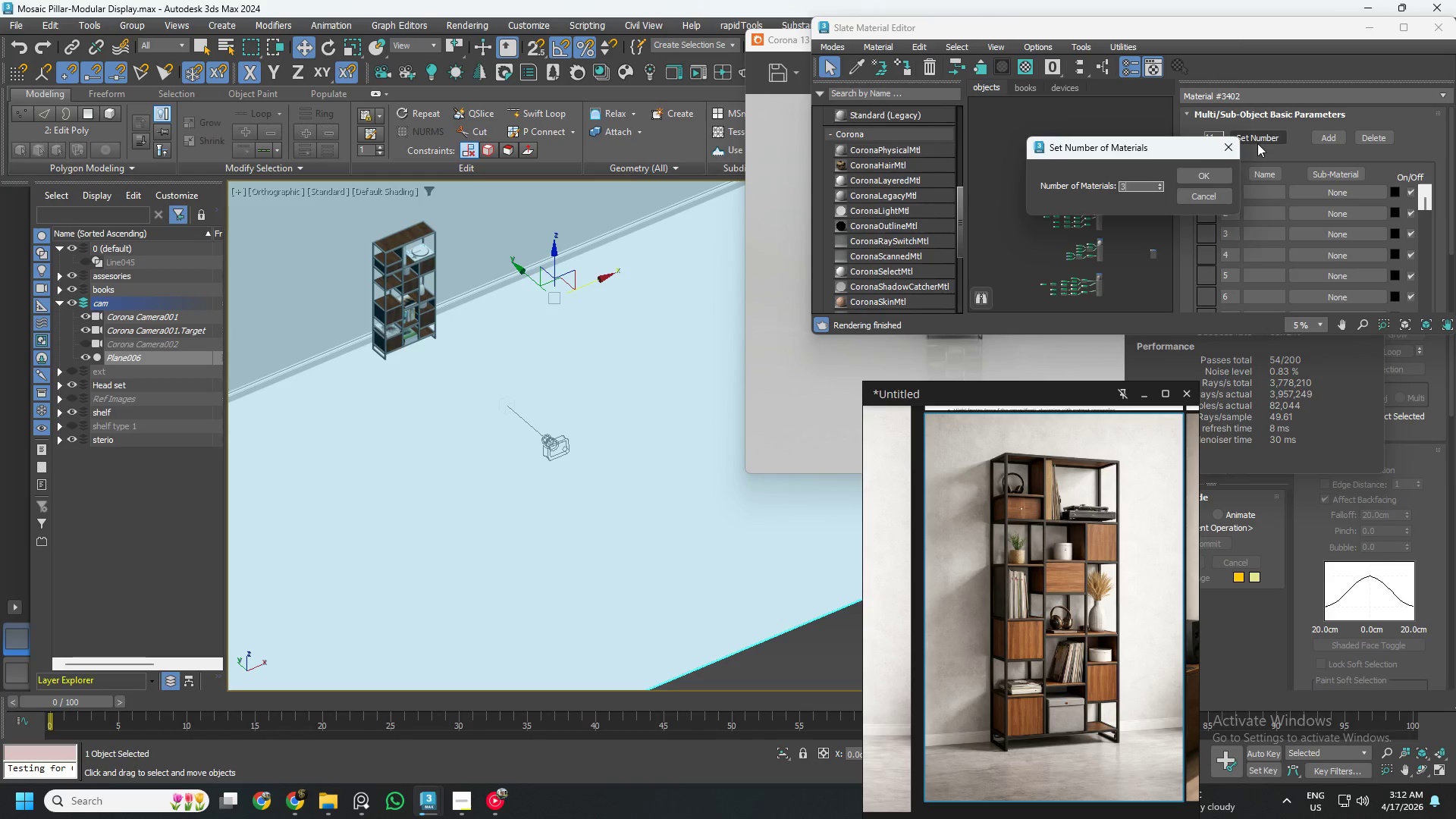 
key(NumpadEnter)
 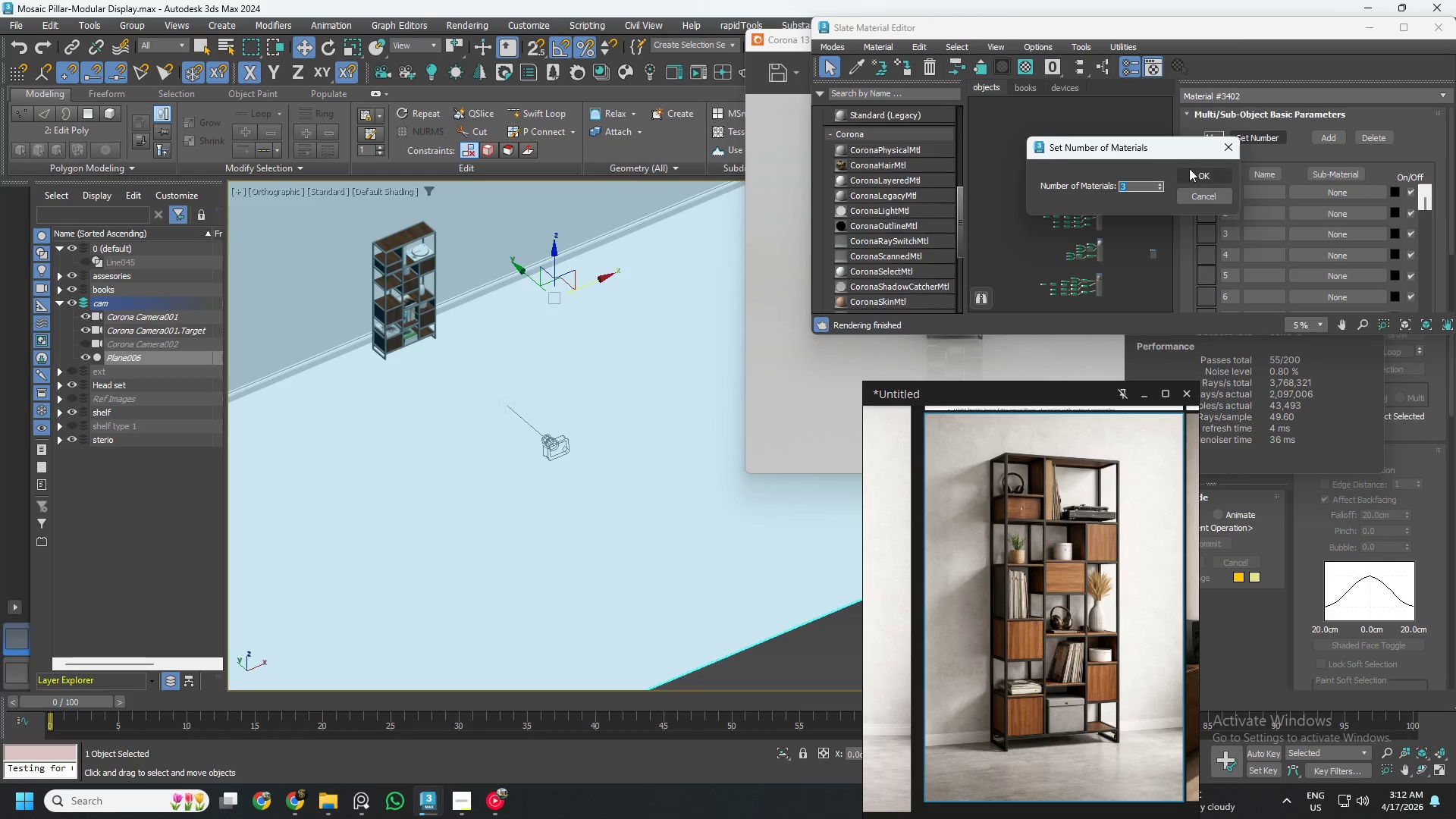 
left_click([1205, 171])
 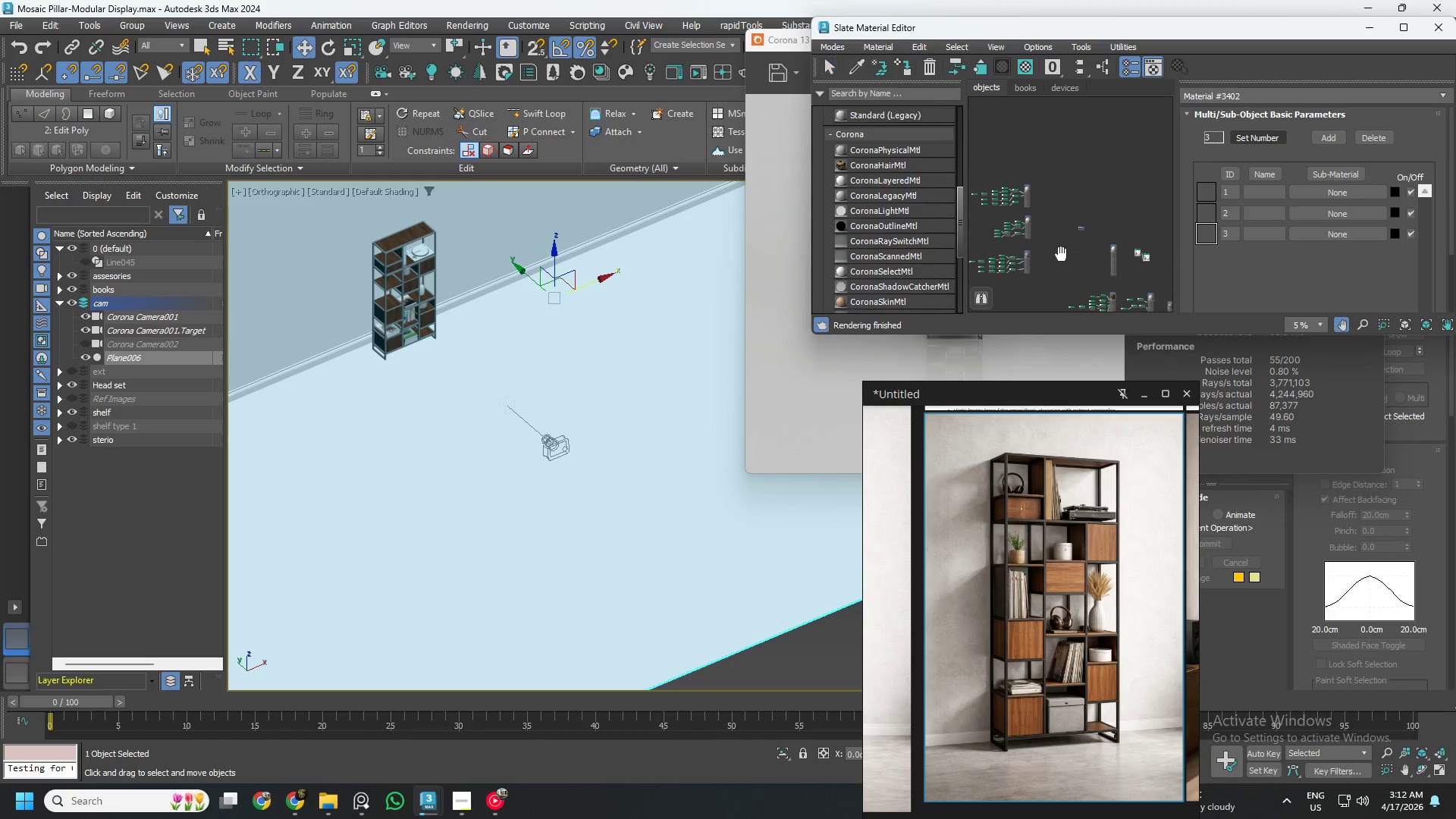 
scroll: coordinate [1072, 234], scroll_direction: up, amount: 1.0
 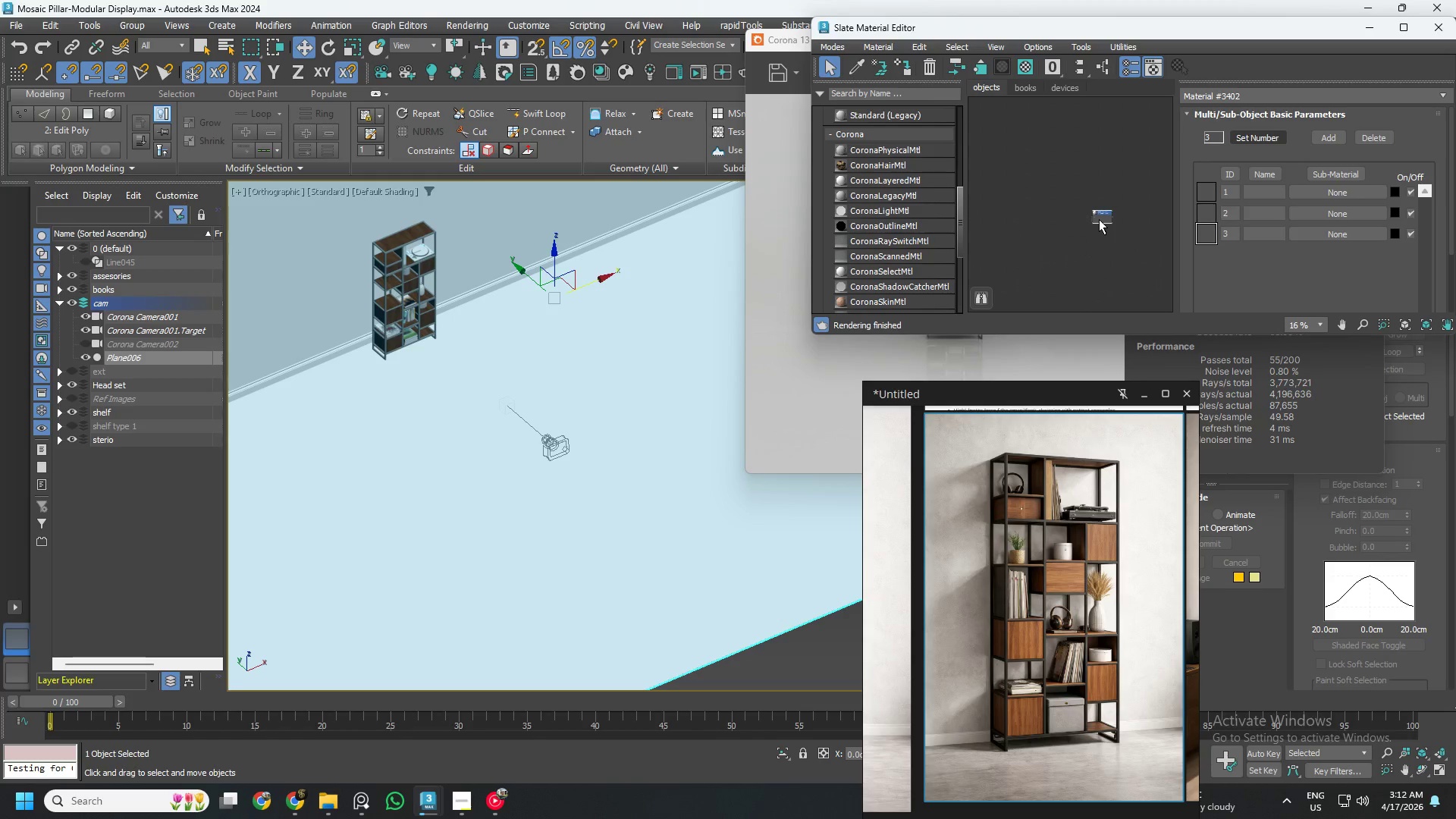 
left_click([1099, 219])
 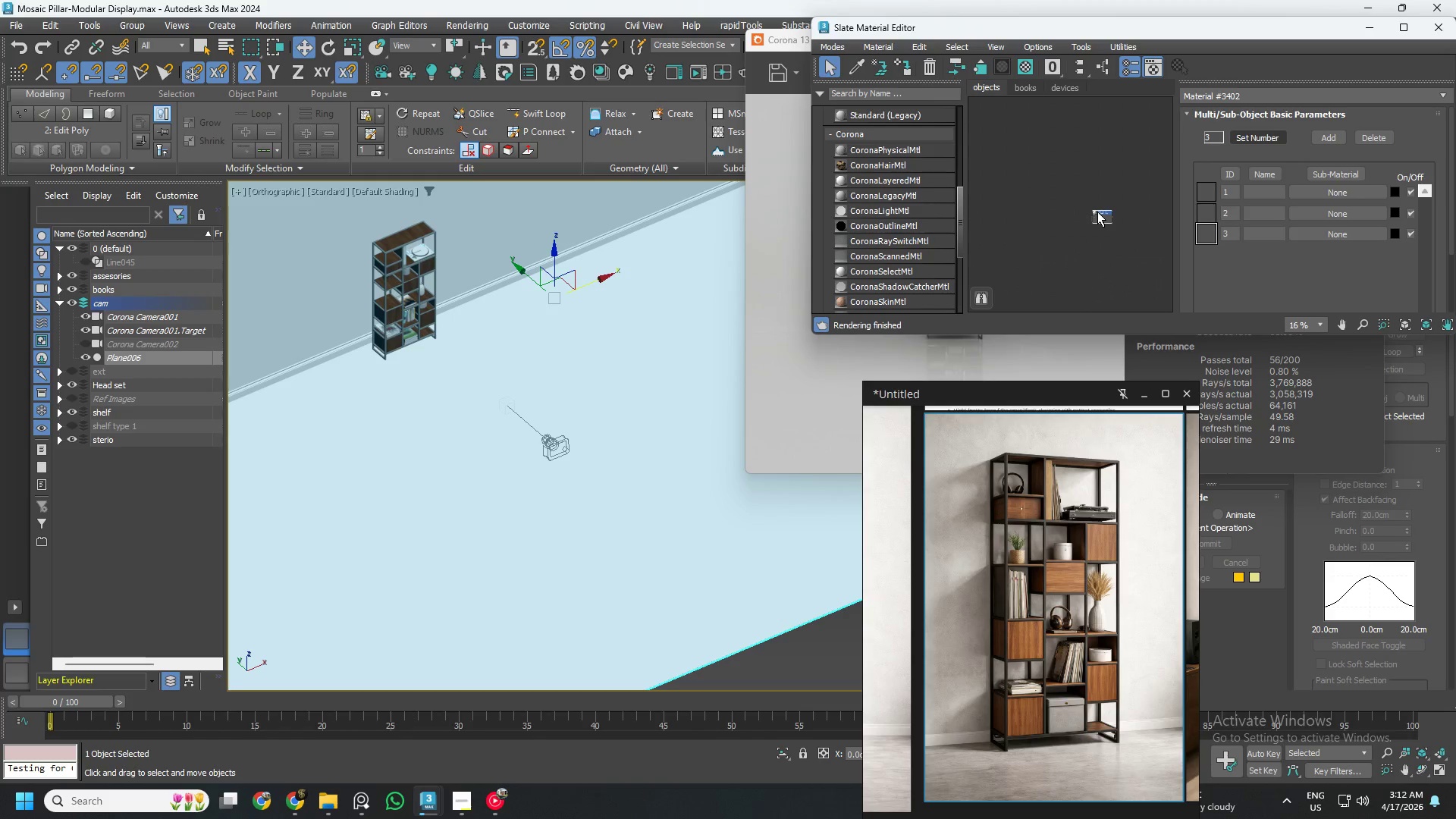 
scroll: coordinate [1097, 215], scroll_direction: up, amount: 5.0
 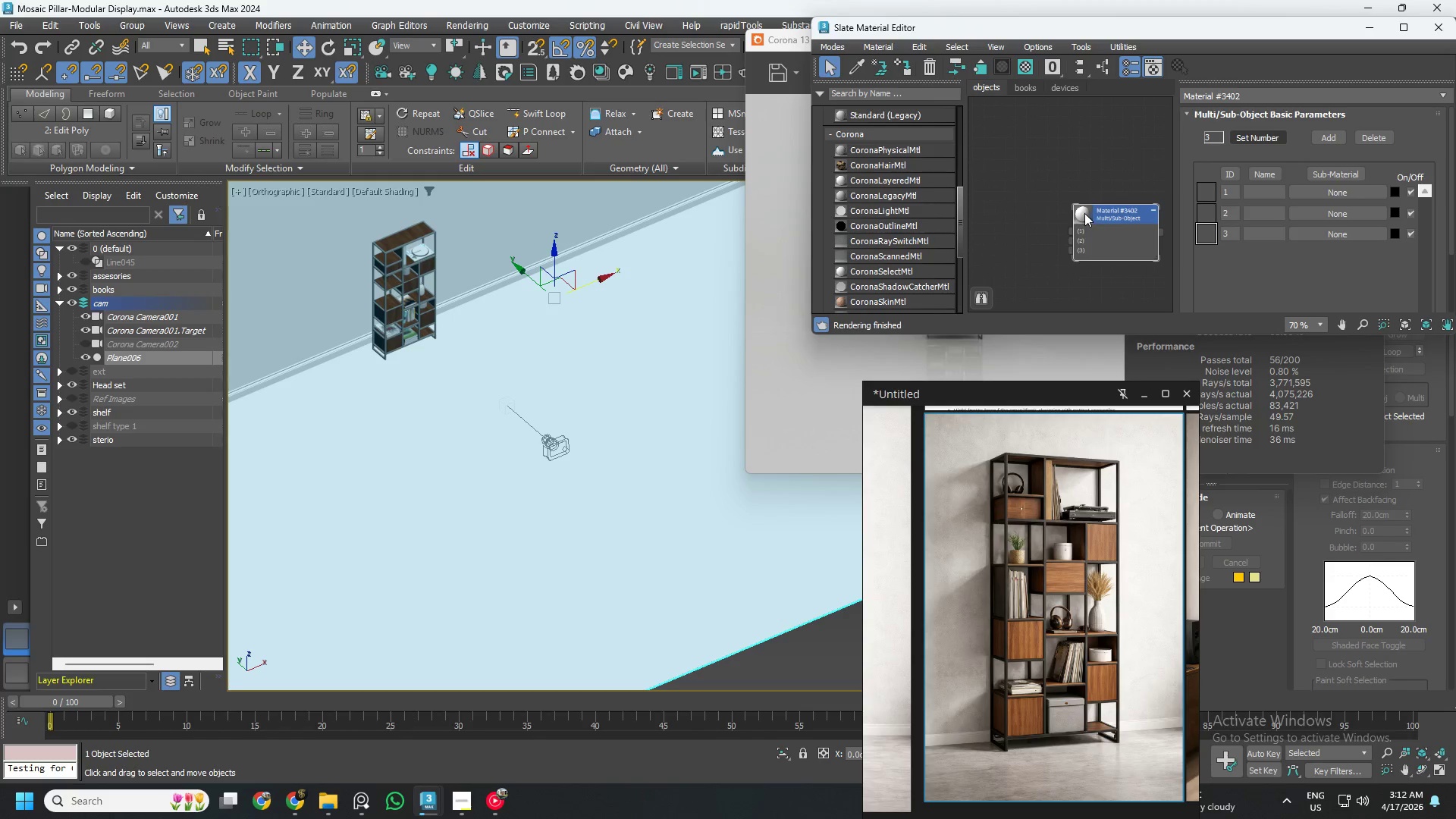 
double_click([1084, 213])
 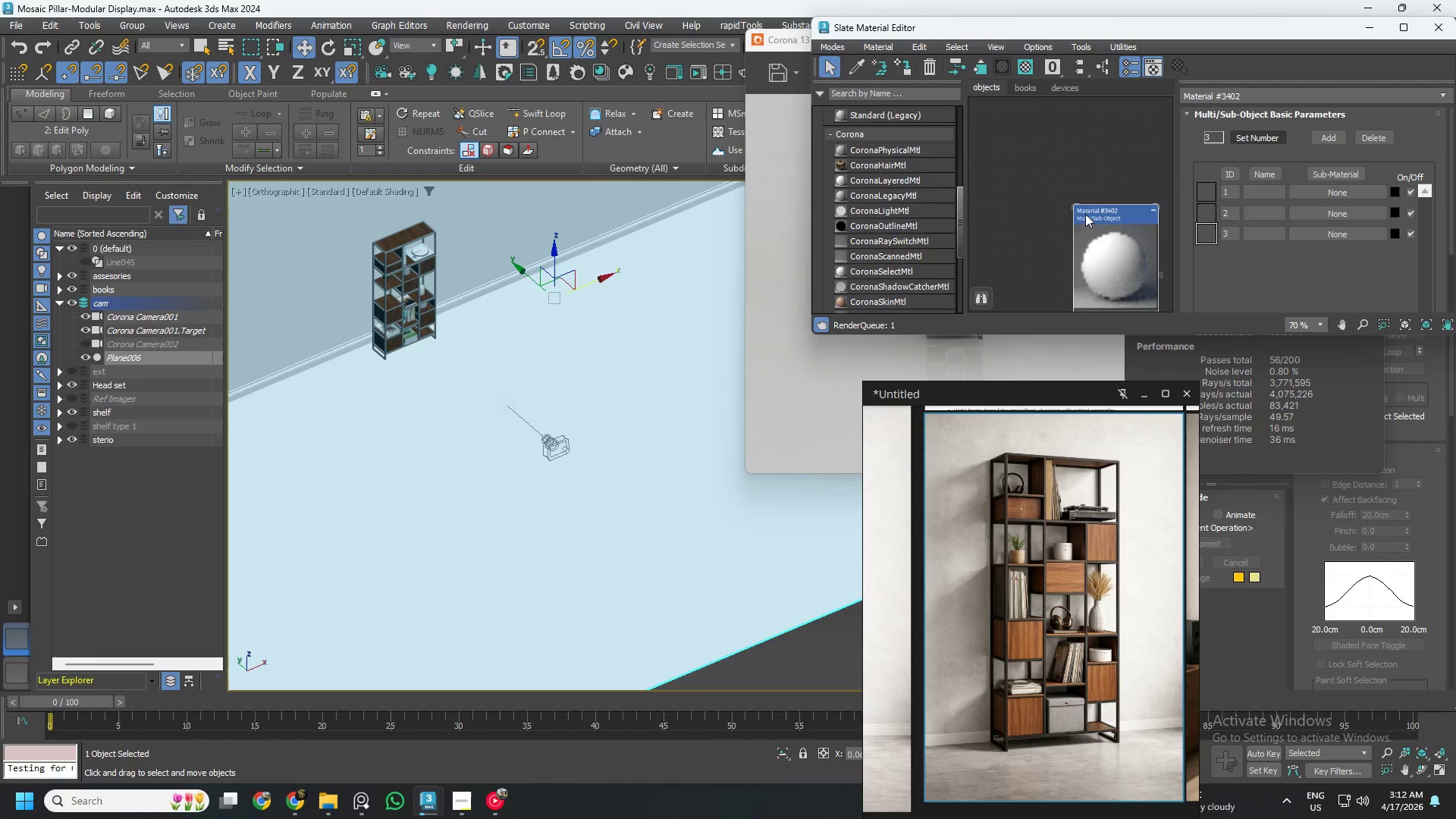 
scroll: coordinate [1090, 217], scroll_direction: down, amount: 6.0
 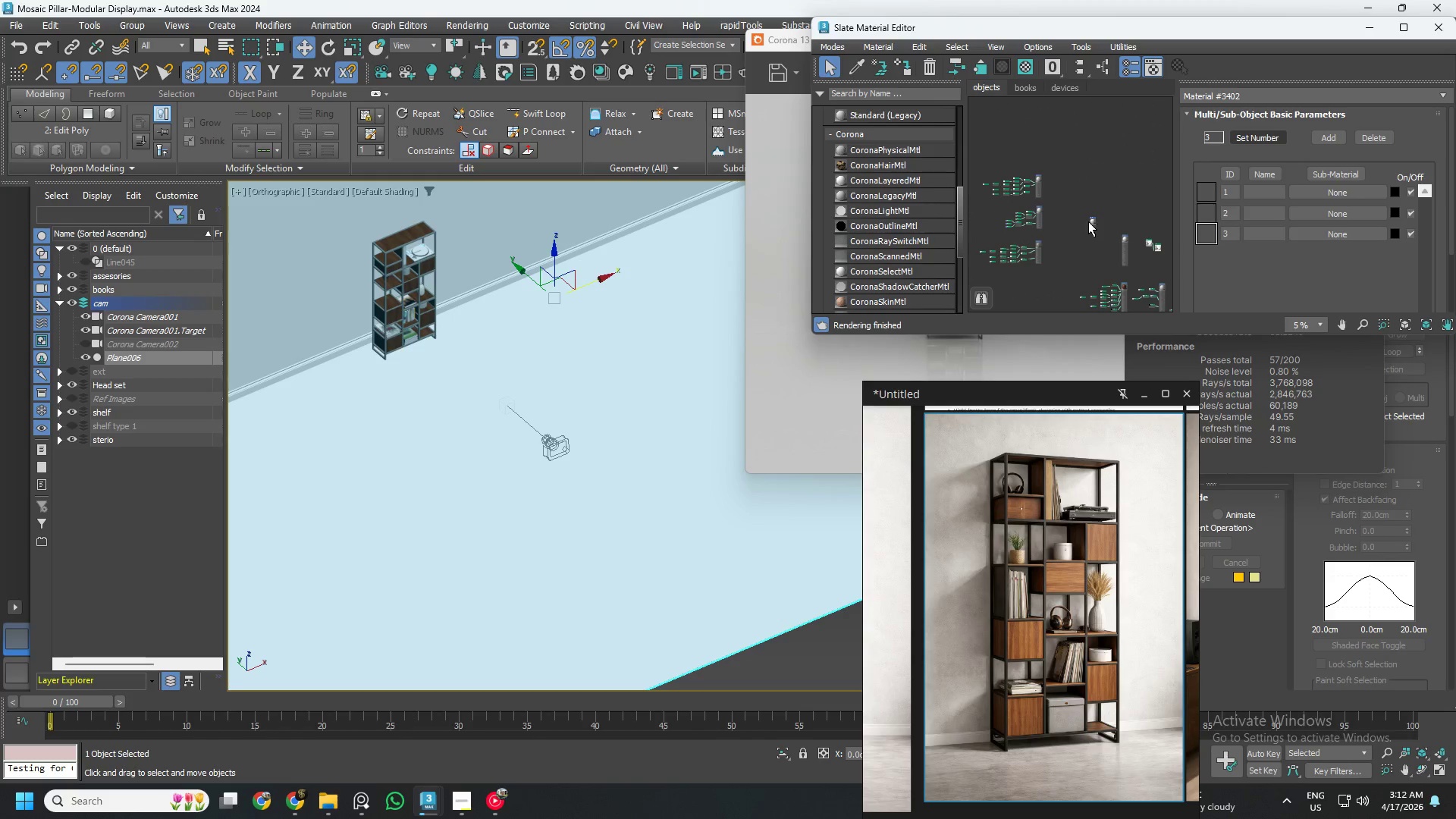 
scroll: coordinate [1088, 221], scroll_direction: up, amount: 1.0
 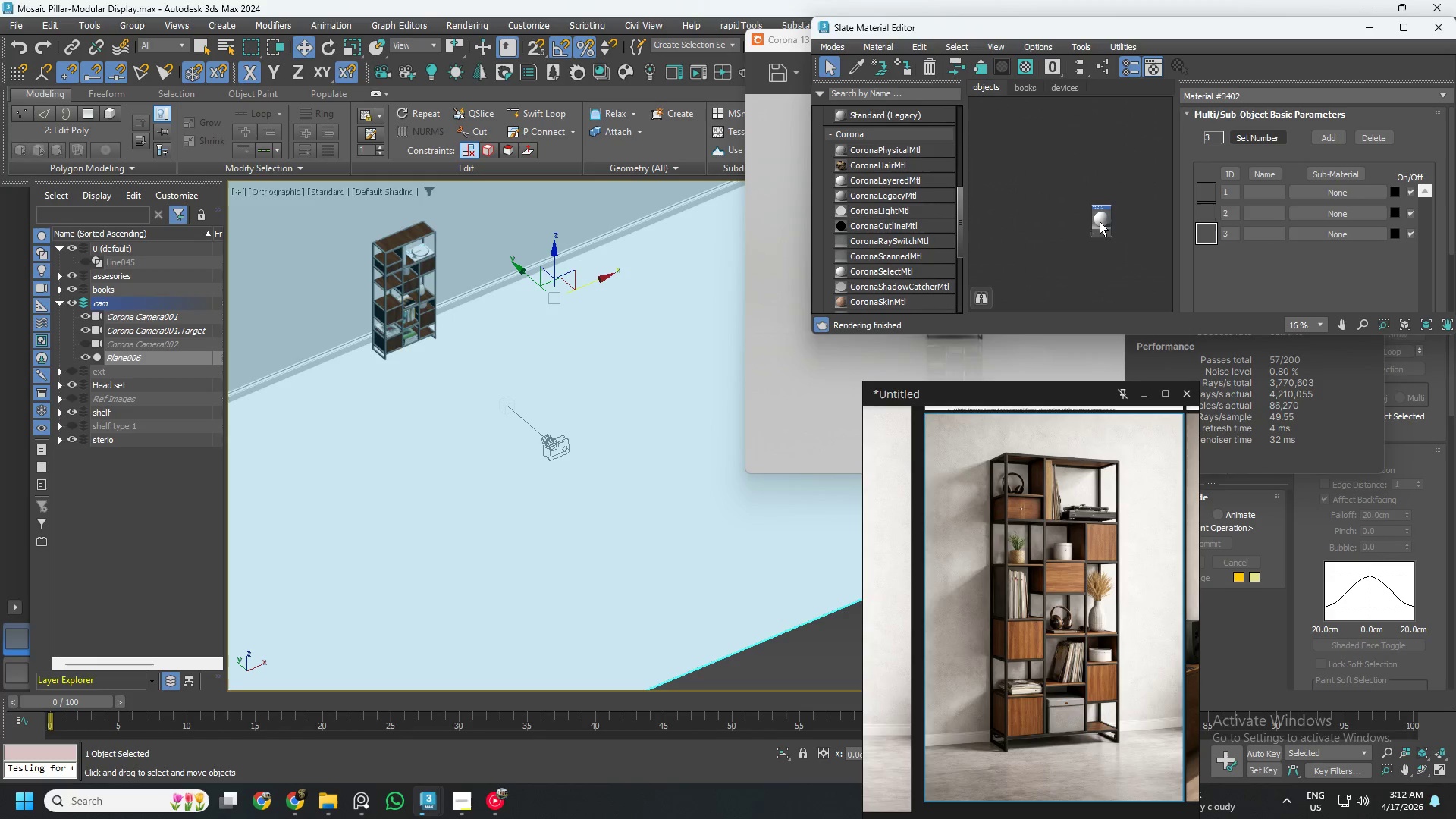 
left_click_drag(start_coordinate=[1100, 221], to_coordinate=[993, 224])
 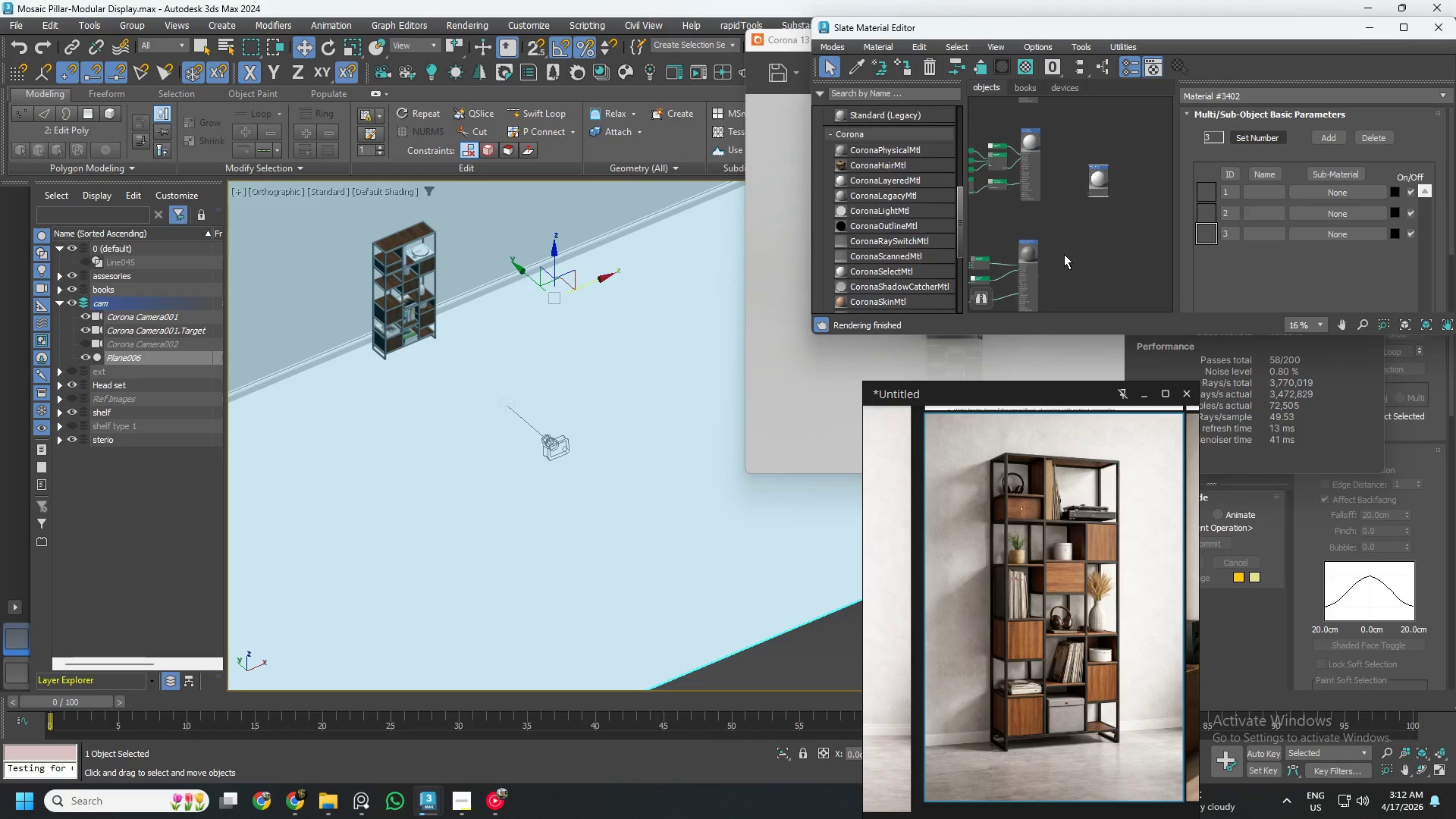 
scroll: coordinate [1058, 168], scroll_direction: up, amount: 3.0
 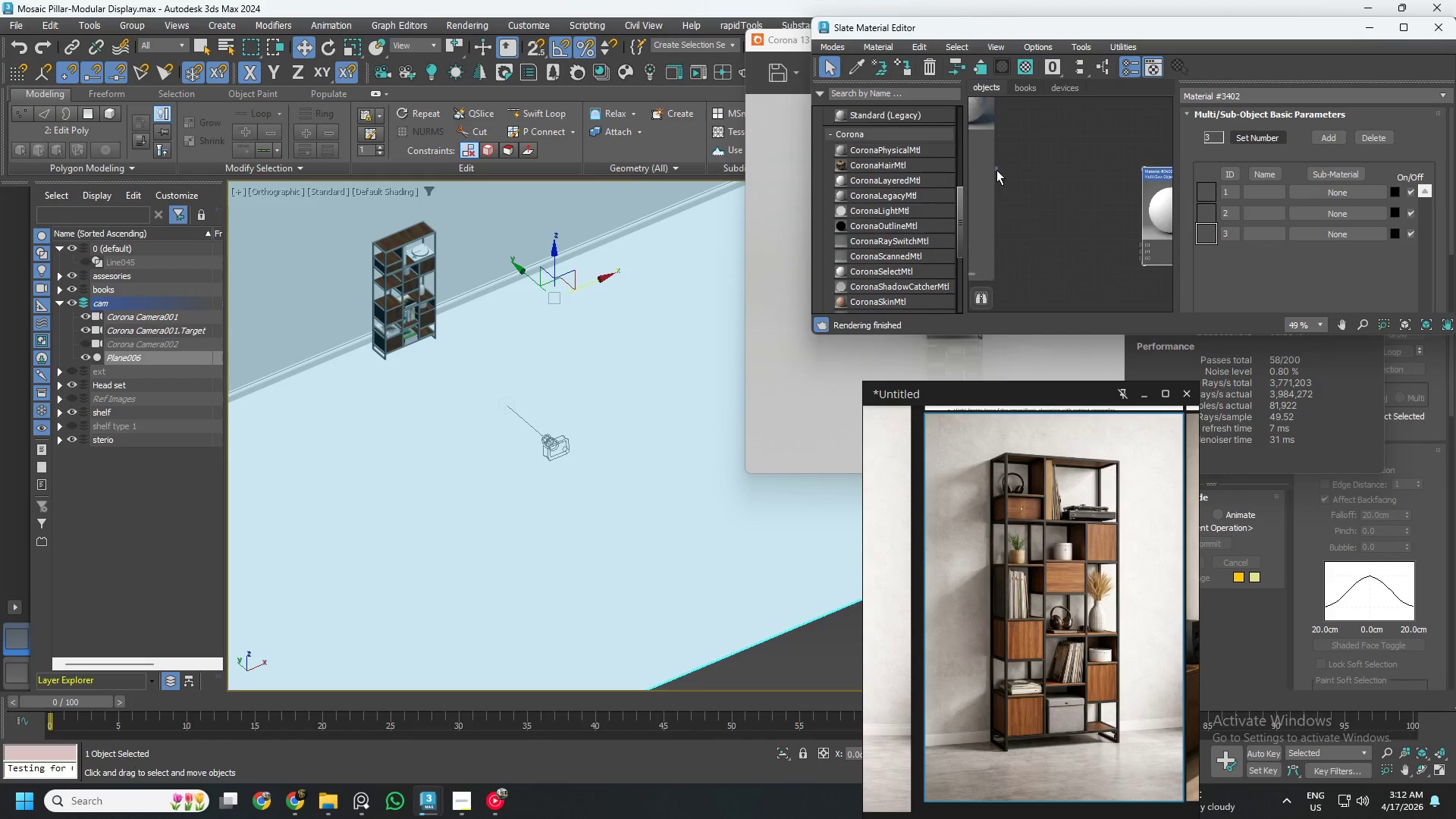 
left_click_drag(start_coordinate=[996, 168], to_coordinate=[1146, 253])
 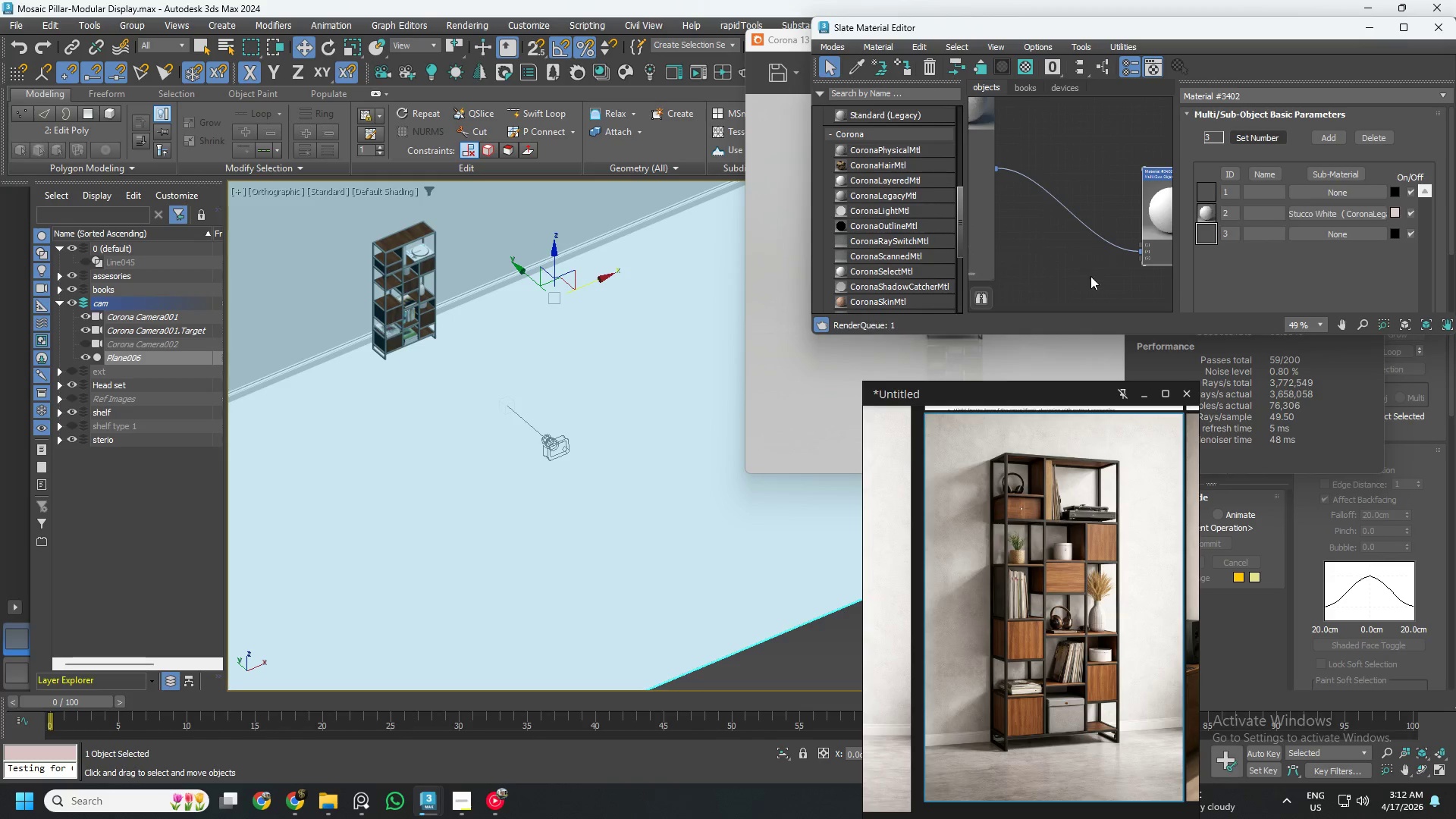 
scroll: coordinate [1085, 279], scroll_direction: down, amount: 2.0
 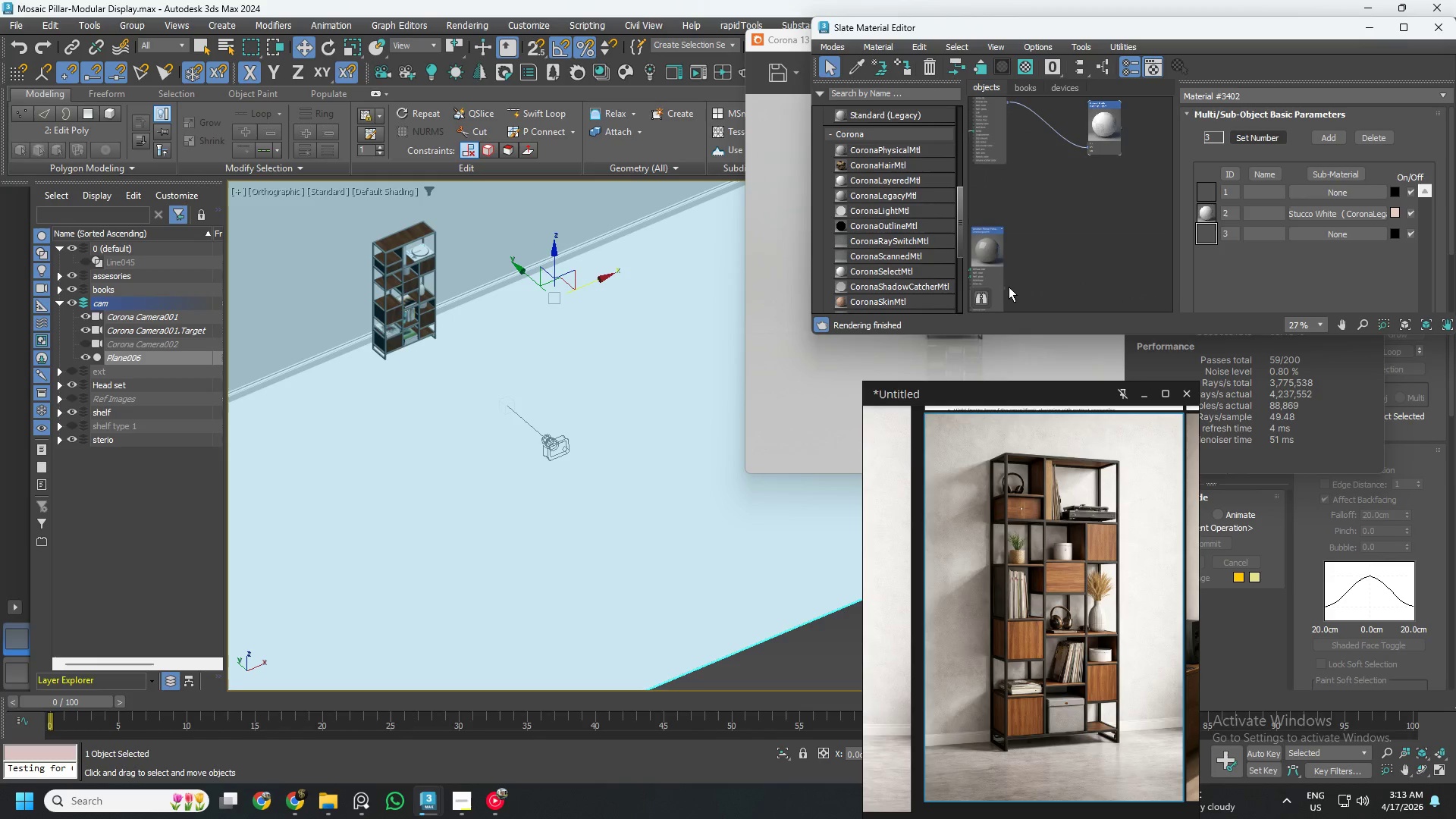 
left_click_drag(start_coordinate=[1005, 287], to_coordinate=[1048, 271])
 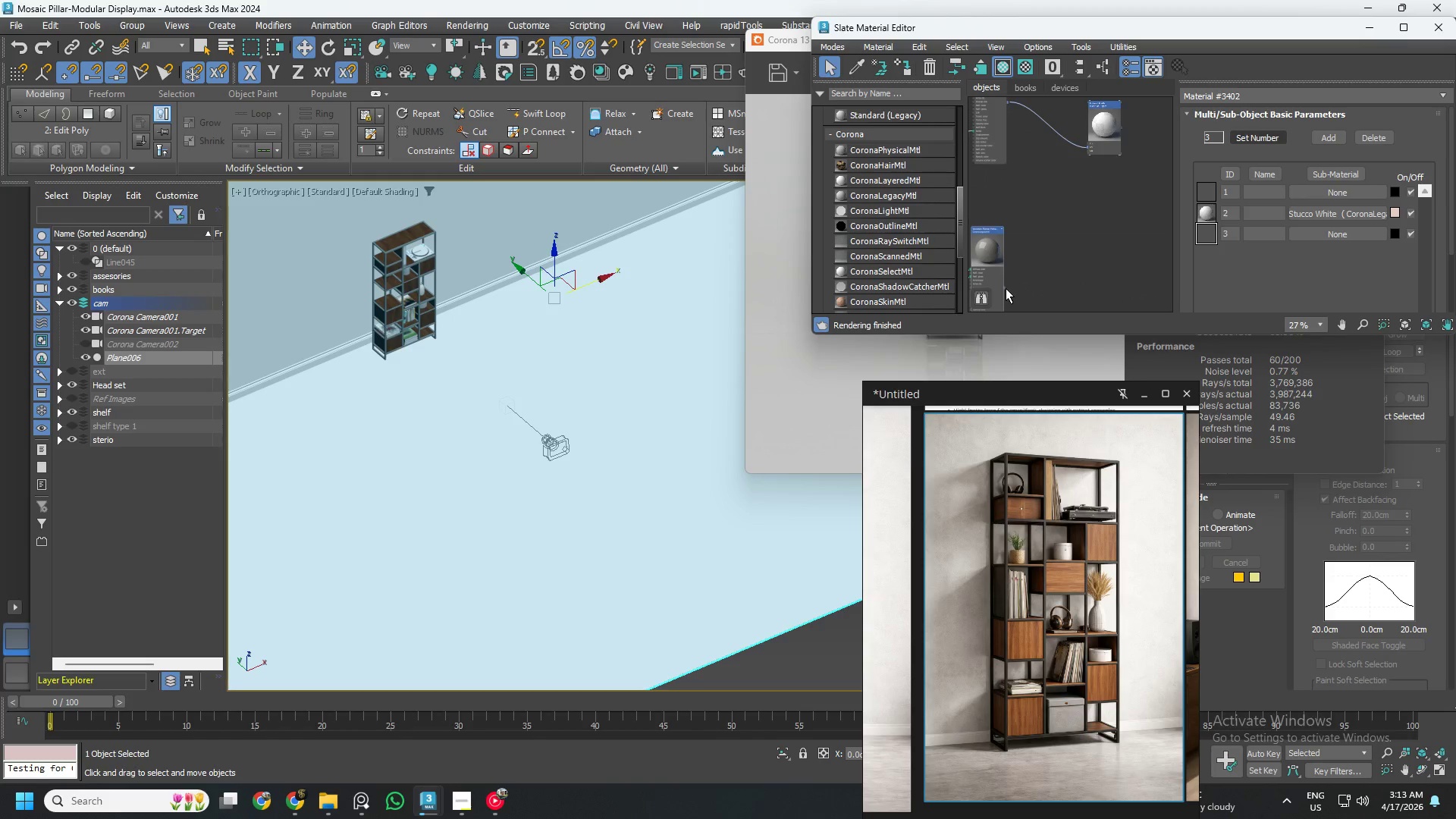 
left_click_drag(start_coordinate=[1006, 288], to_coordinate=[1092, 152])
 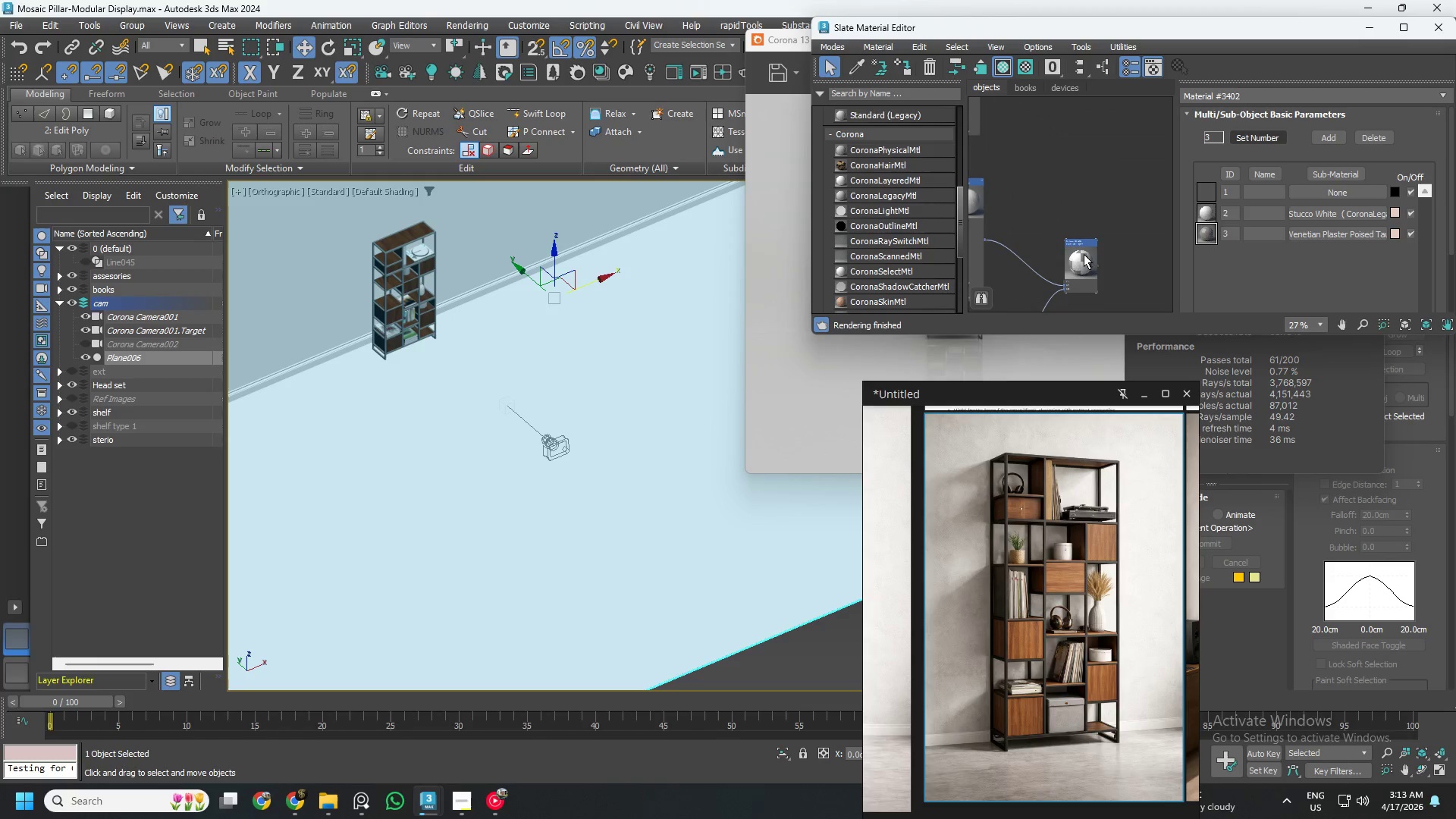 
left_click_drag(start_coordinate=[1084, 256], to_coordinate=[1029, 90])
 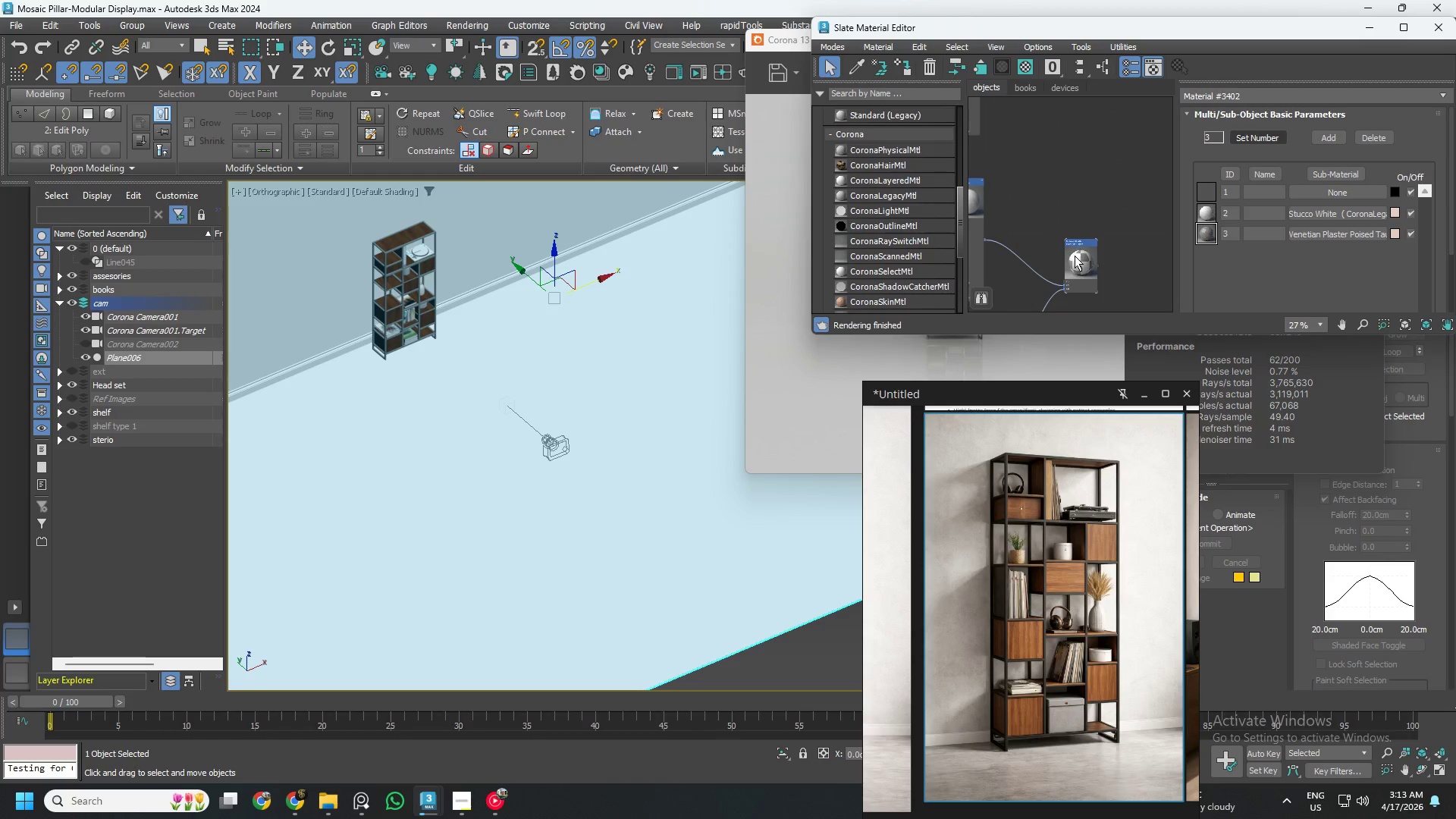 
left_click_drag(start_coordinate=[1075, 261], to_coordinate=[1059, 95])
 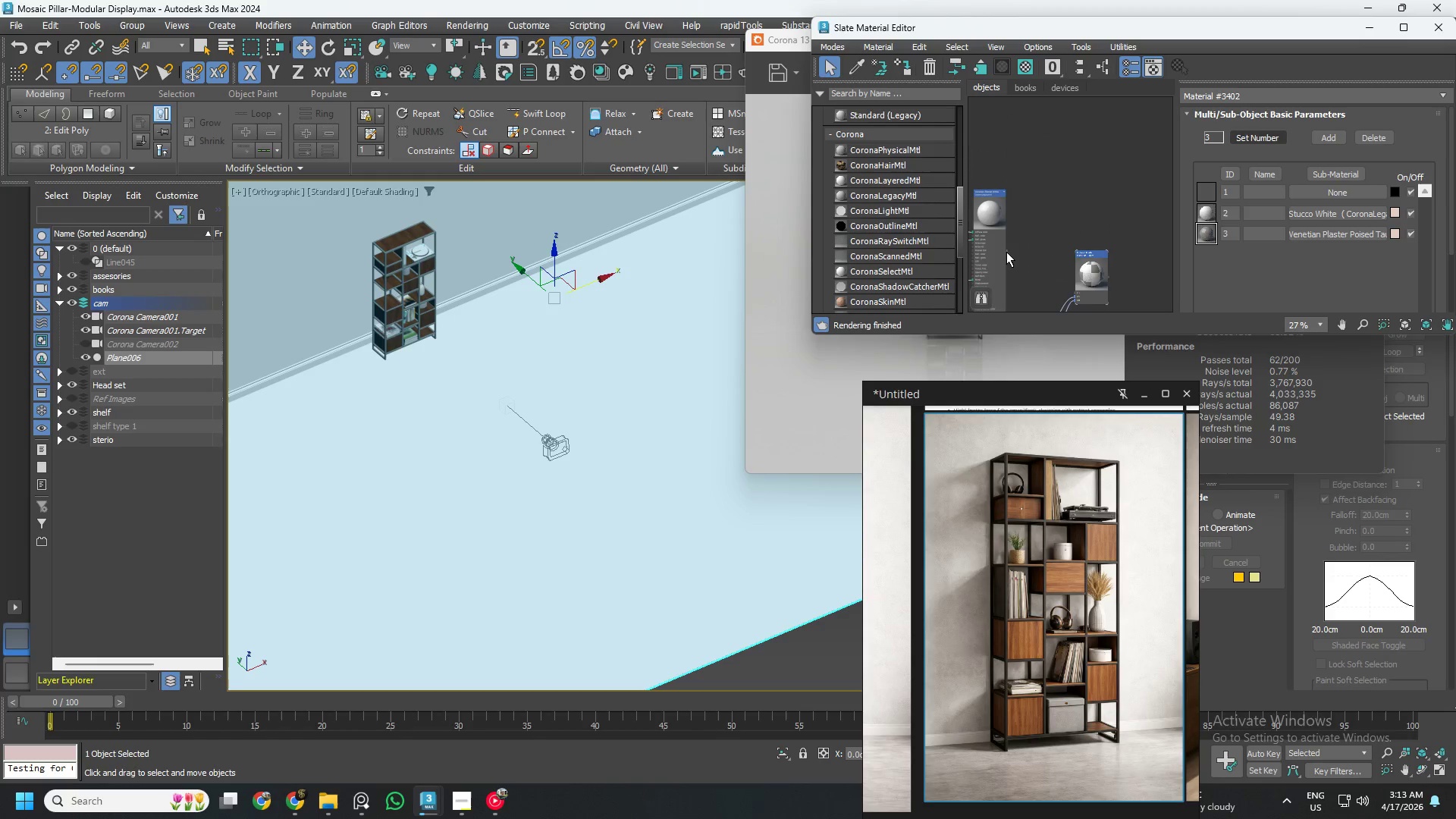 
left_click_drag(start_coordinate=[1006, 250], to_coordinate=[1076, 293])
 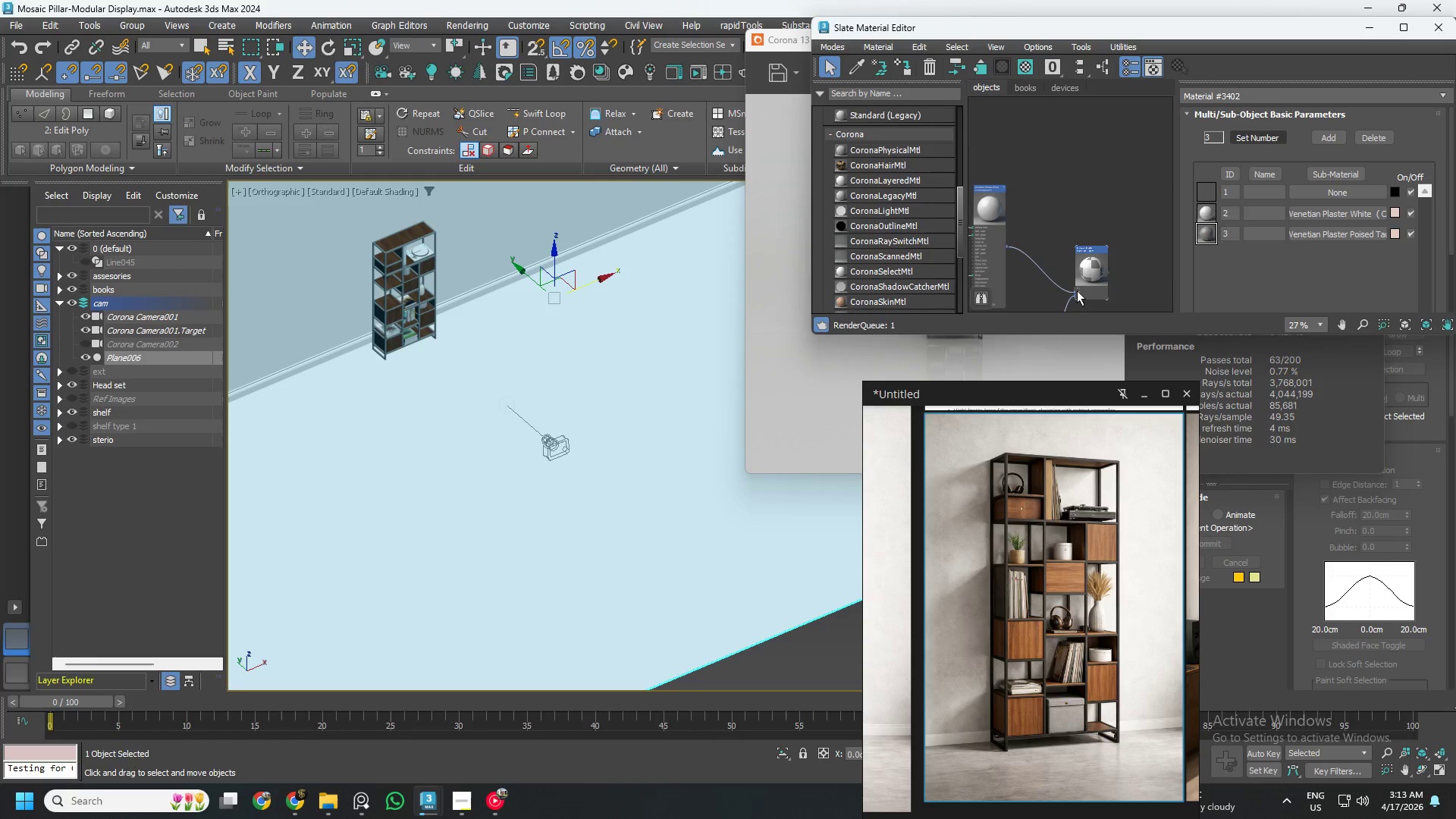 
scroll: coordinate [1072, 294], scroll_direction: up, amount: 5.0
 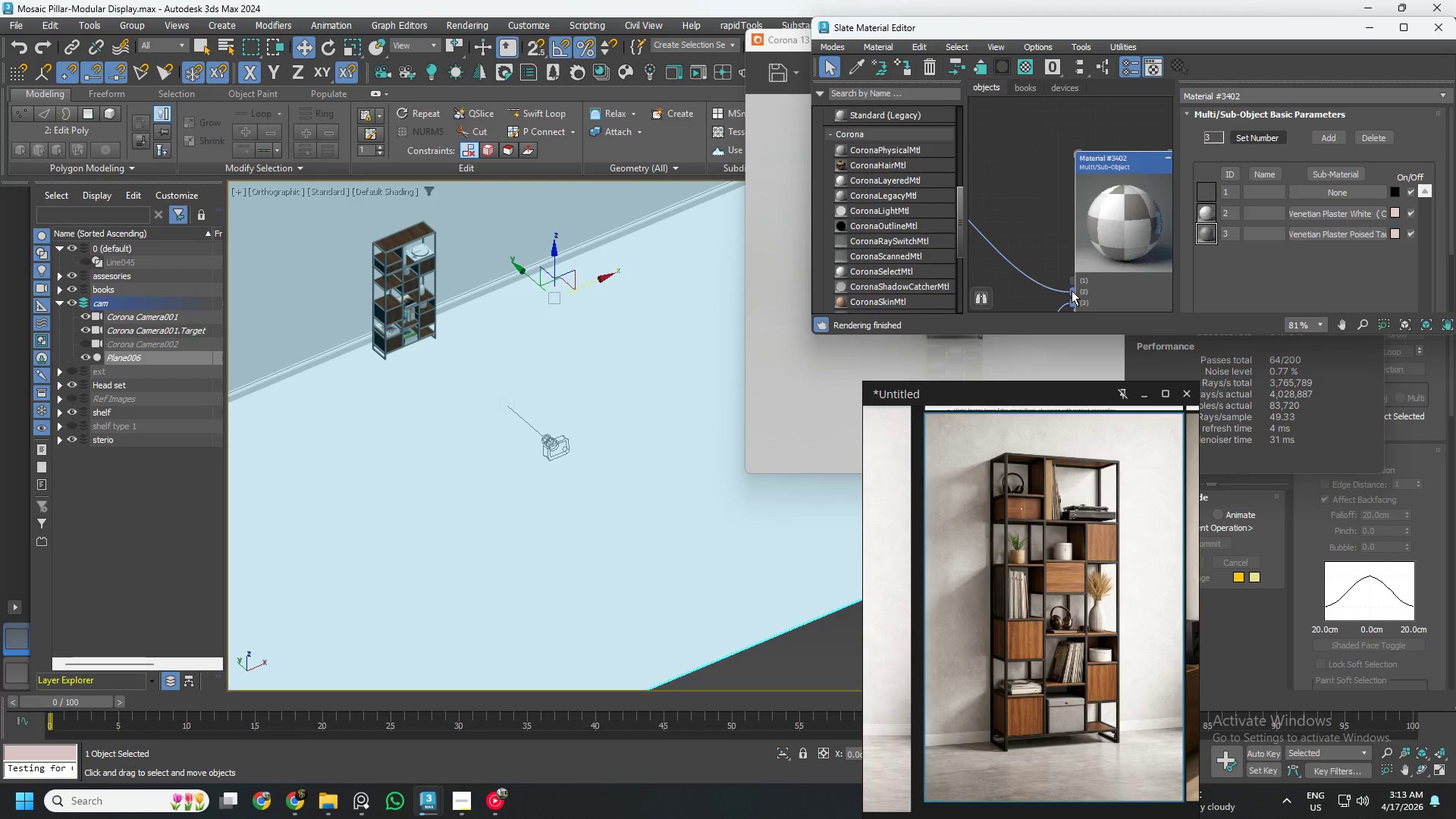 
left_click_drag(start_coordinate=[1072, 290], to_coordinate=[1073, 279])
 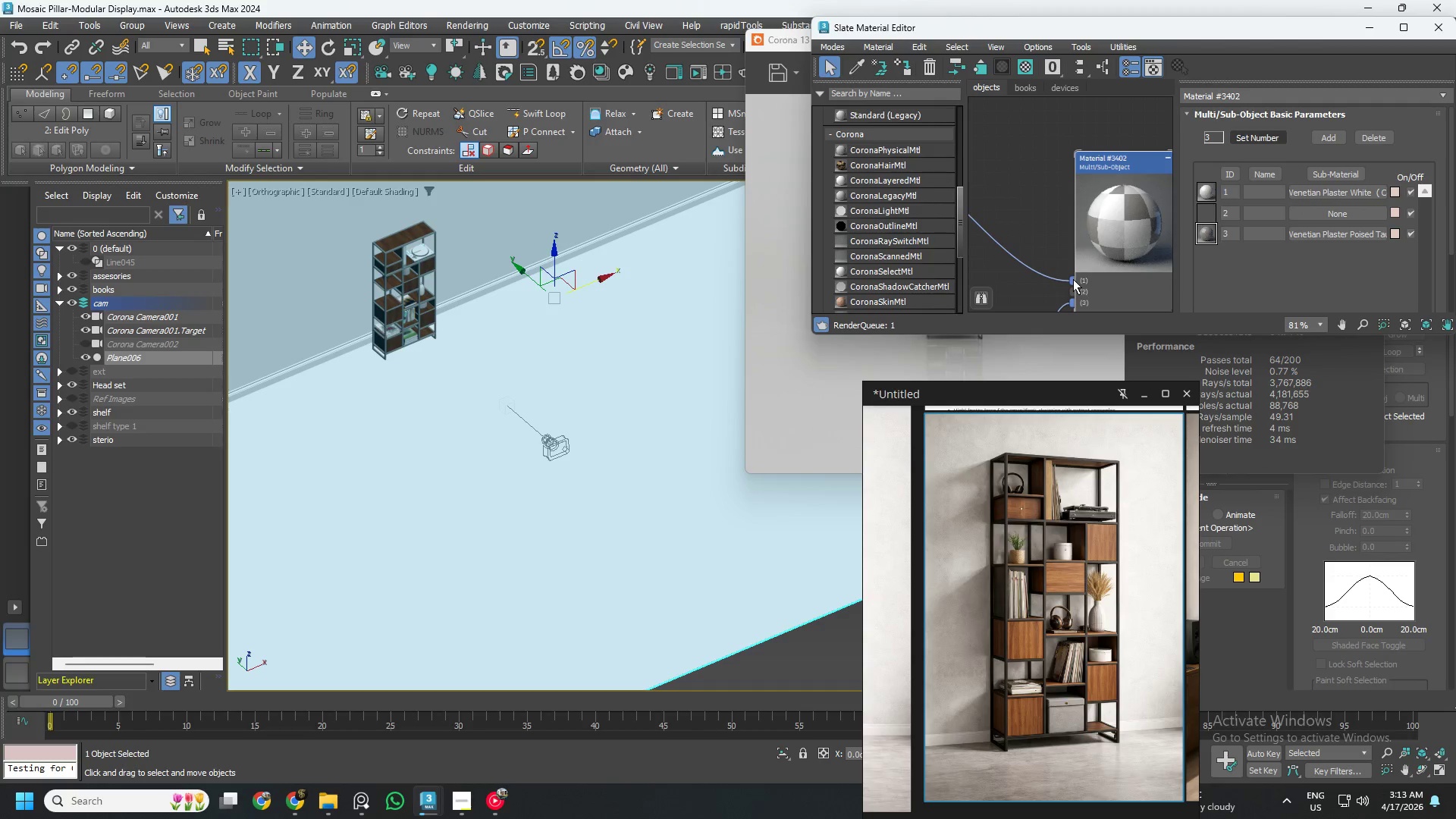 
scroll: coordinate [1074, 277], scroll_direction: down, amount: 5.0
 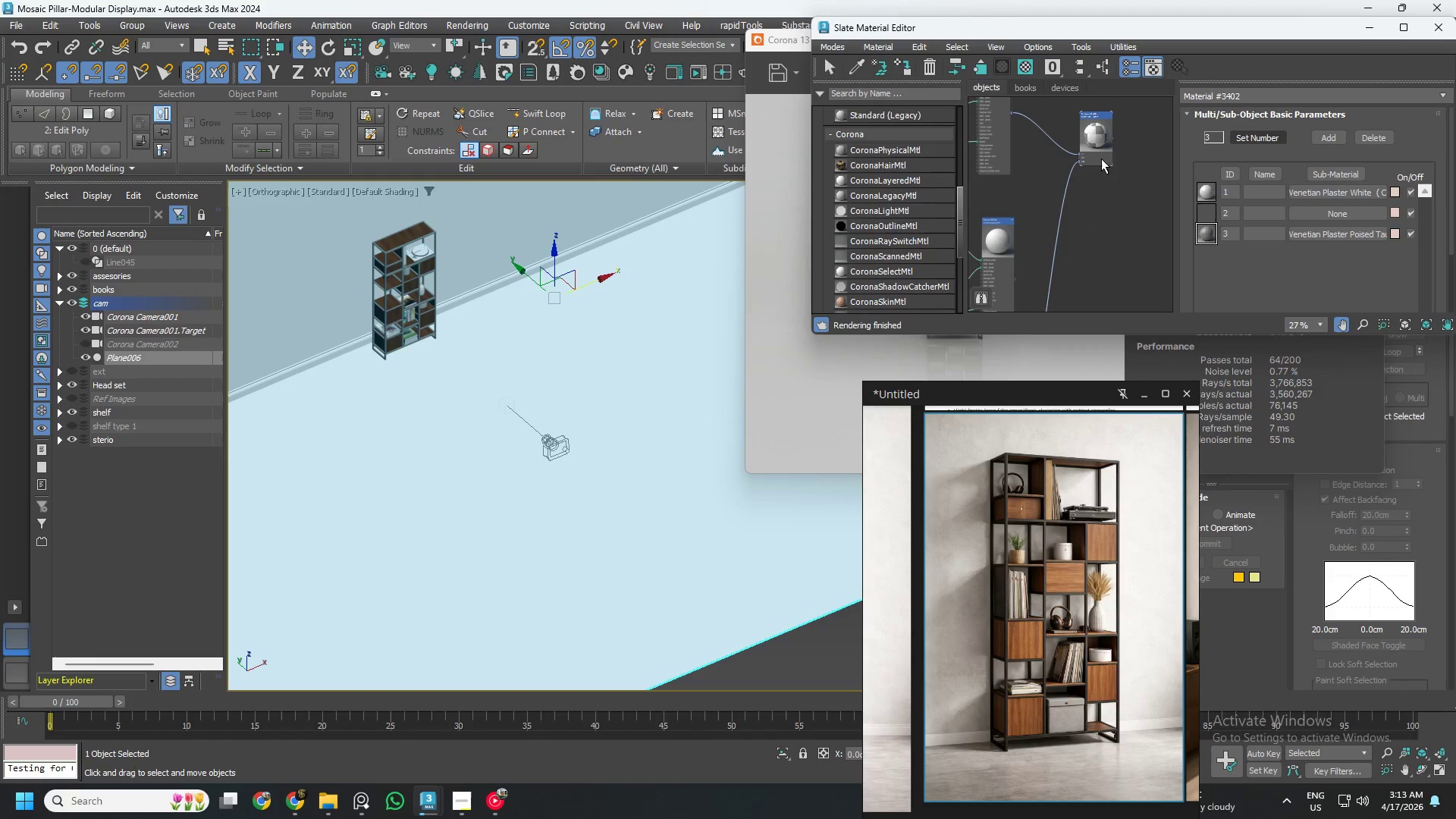 
left_click_drag(start_coordinate=[1100, 140], to_coordinate=[1117, 278])
 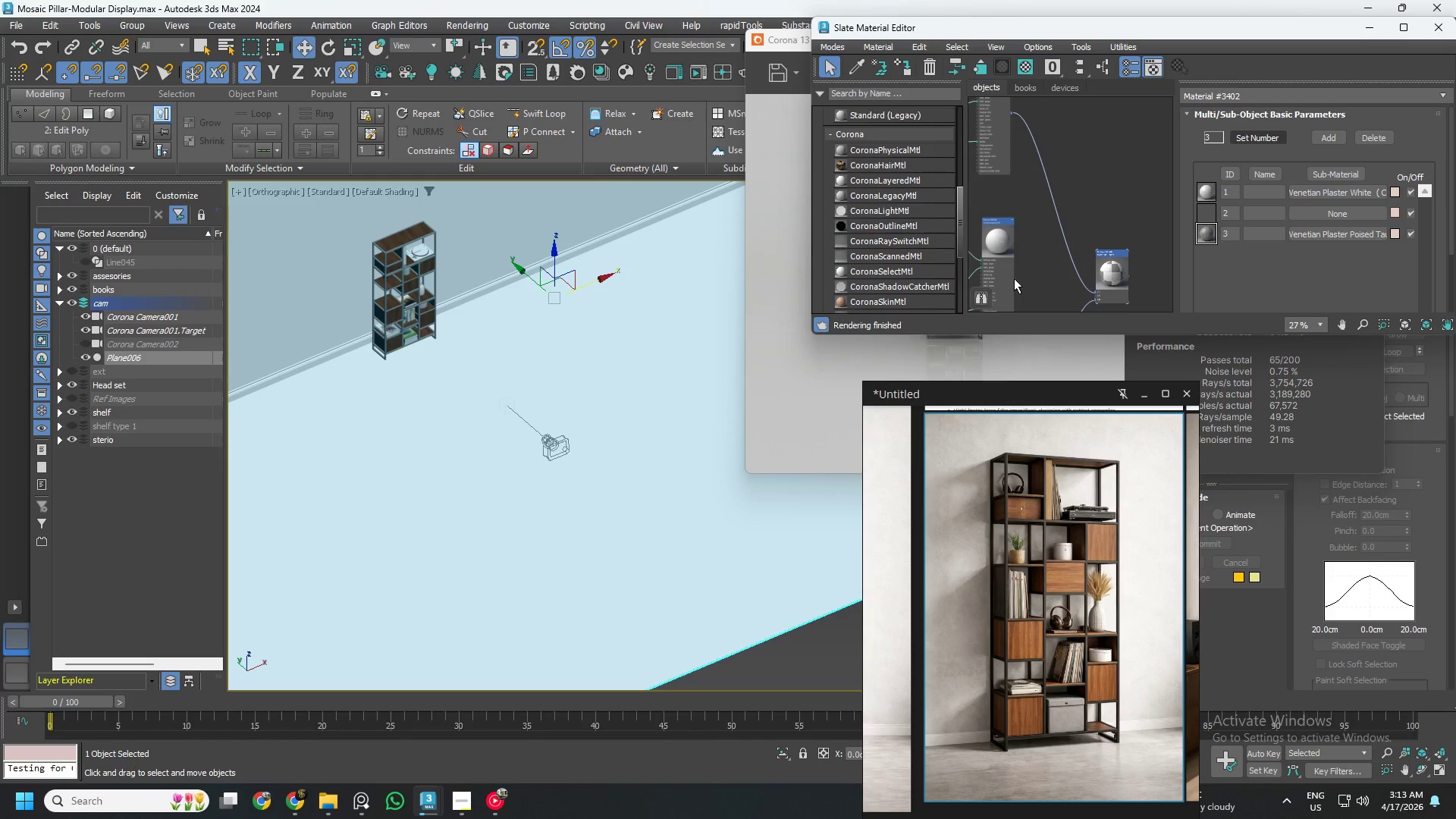 
left_click_drag(start_coordinate=[1014, 278], to_coordinate=[1104, 243])
 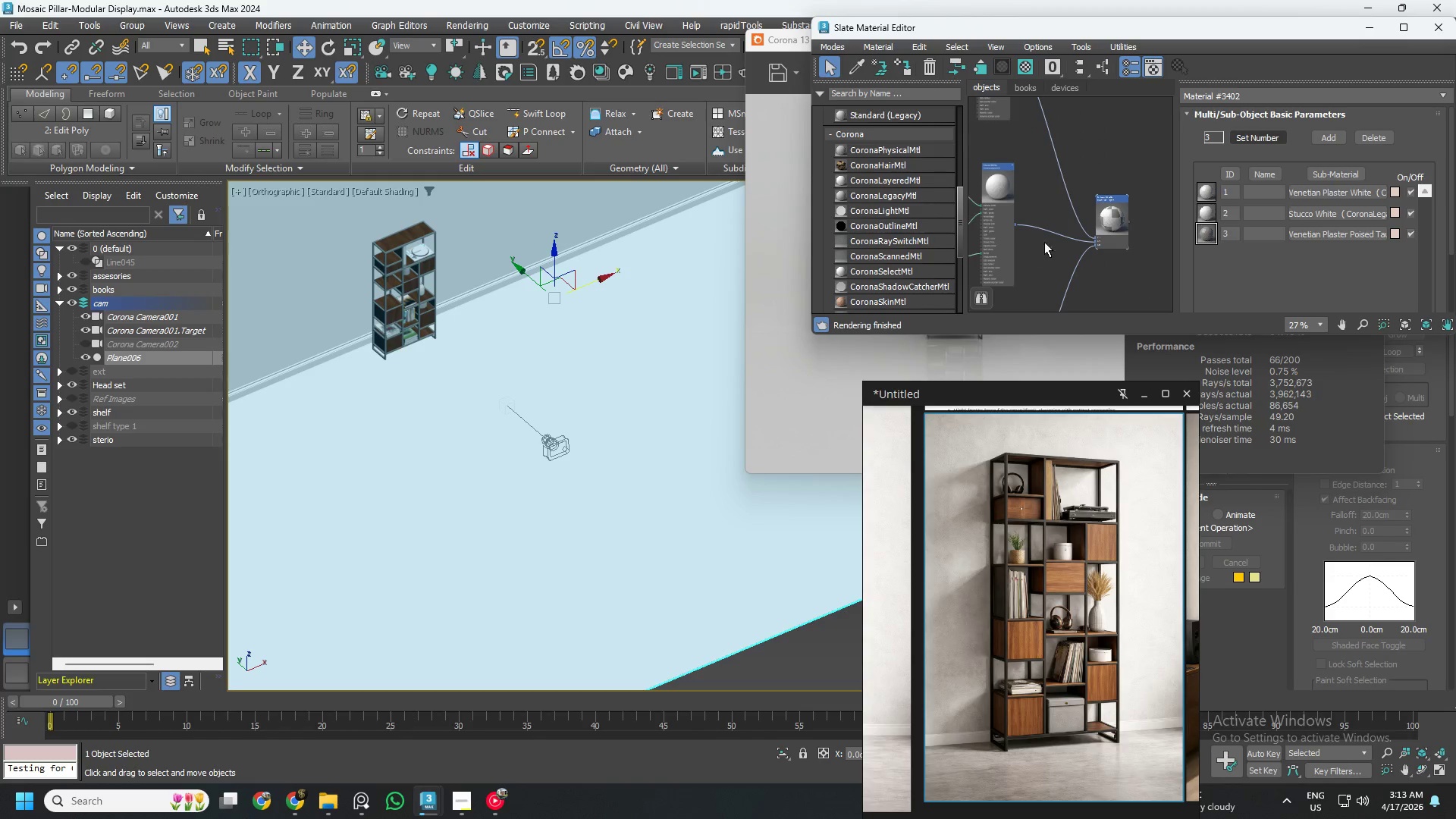 
left_click([1124, 215])
 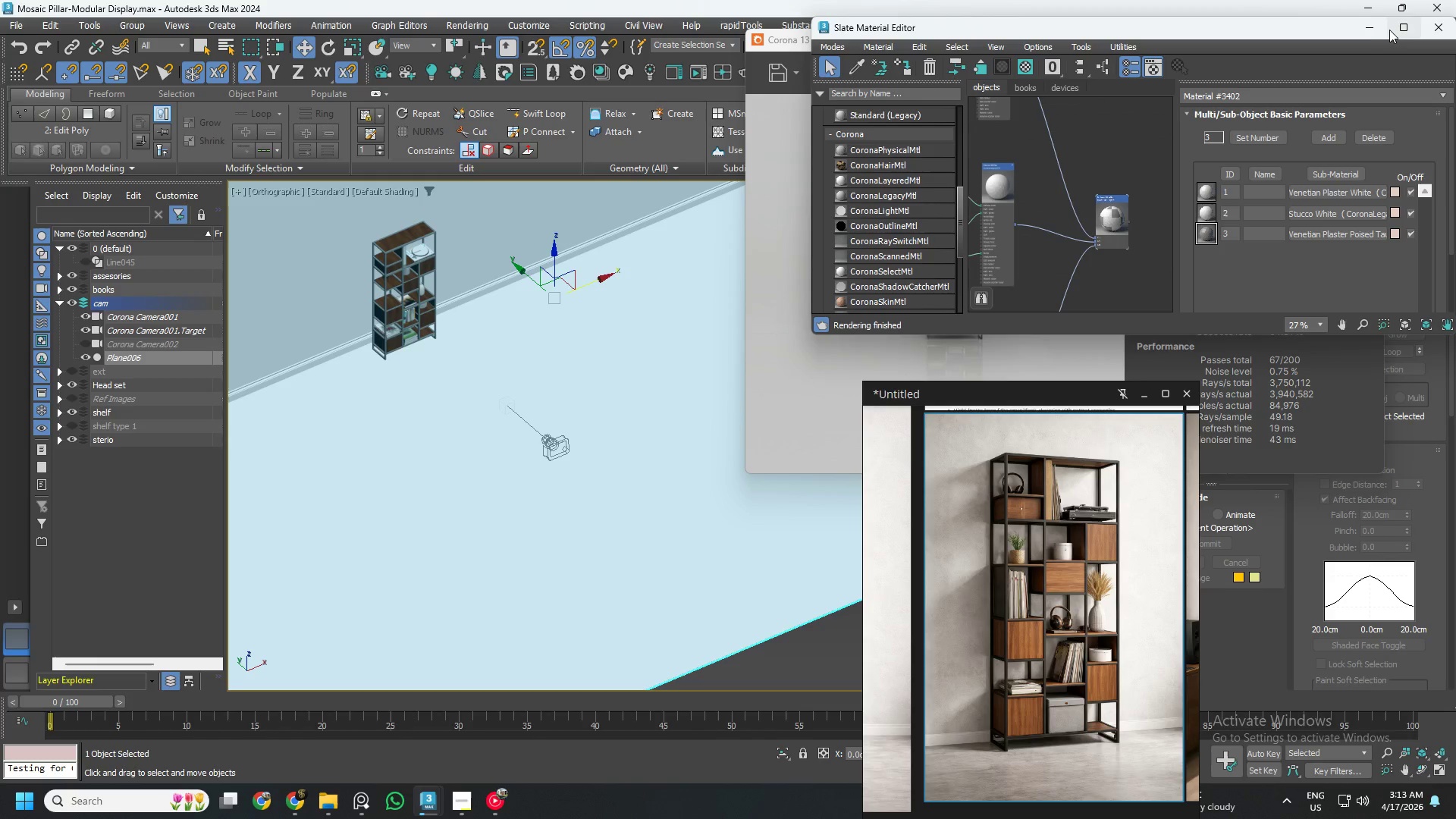 
left_click([1358, 29])
 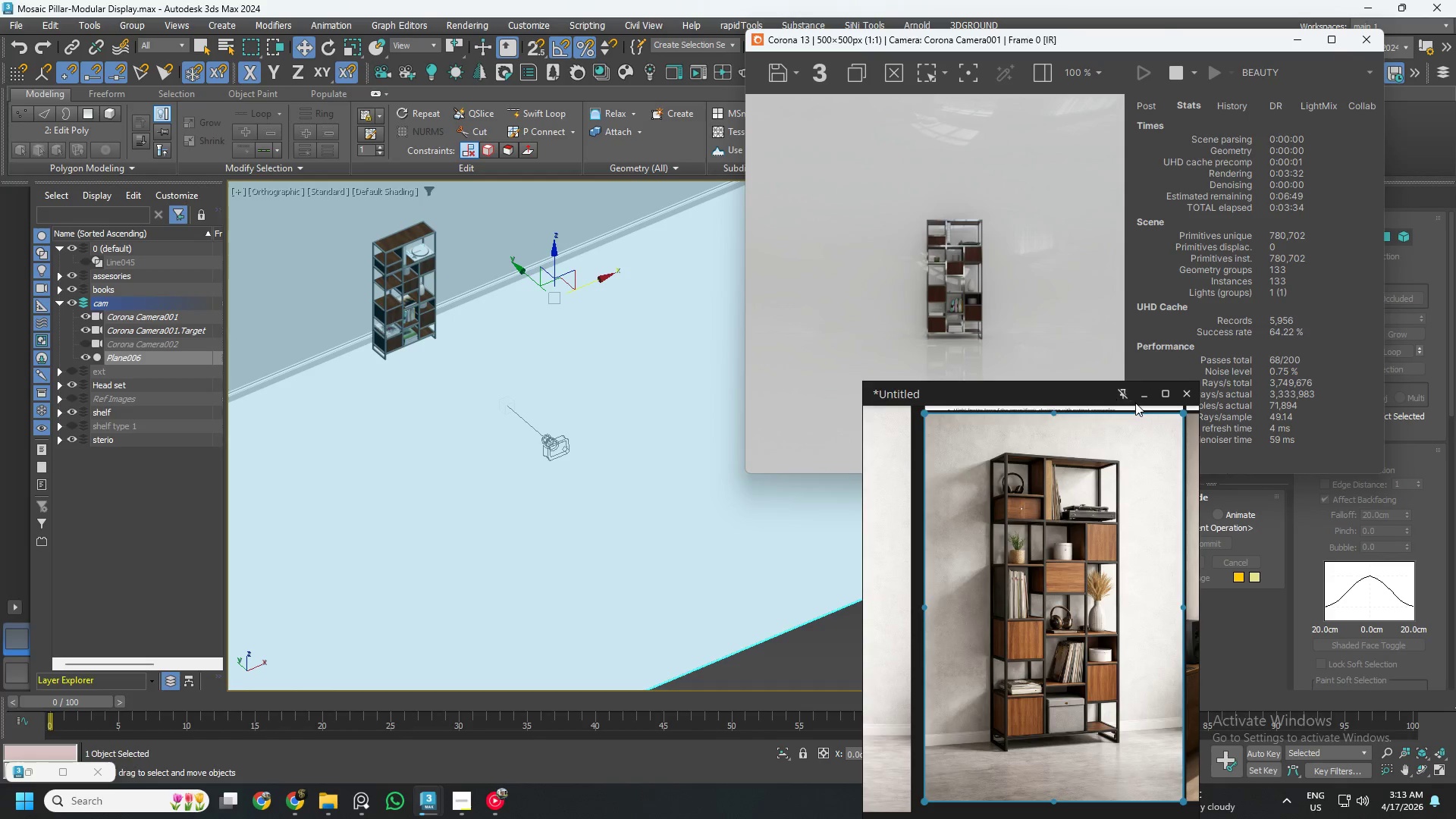 
left_click([1142, 395])
 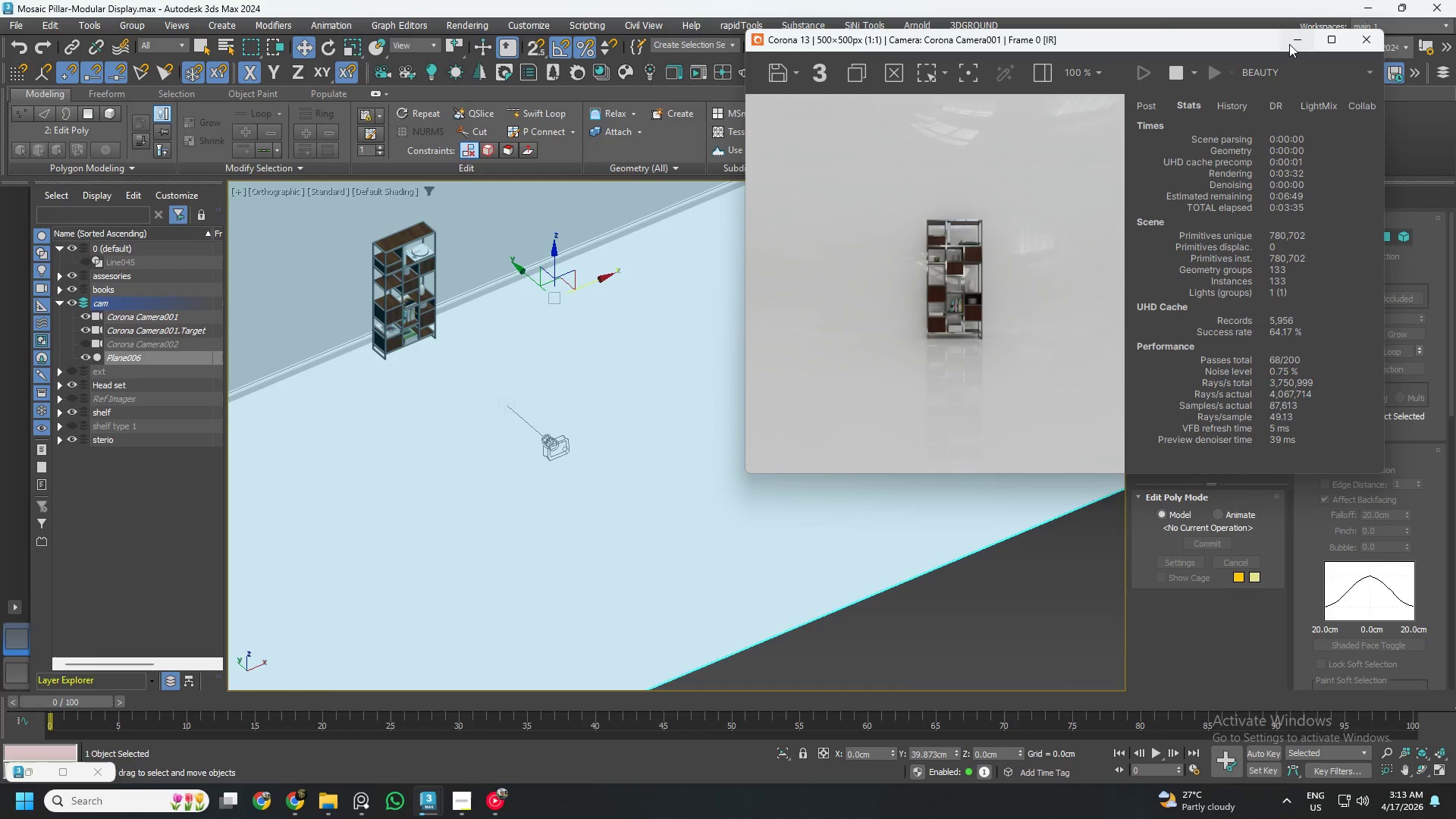 
left_click([1289, 44])
 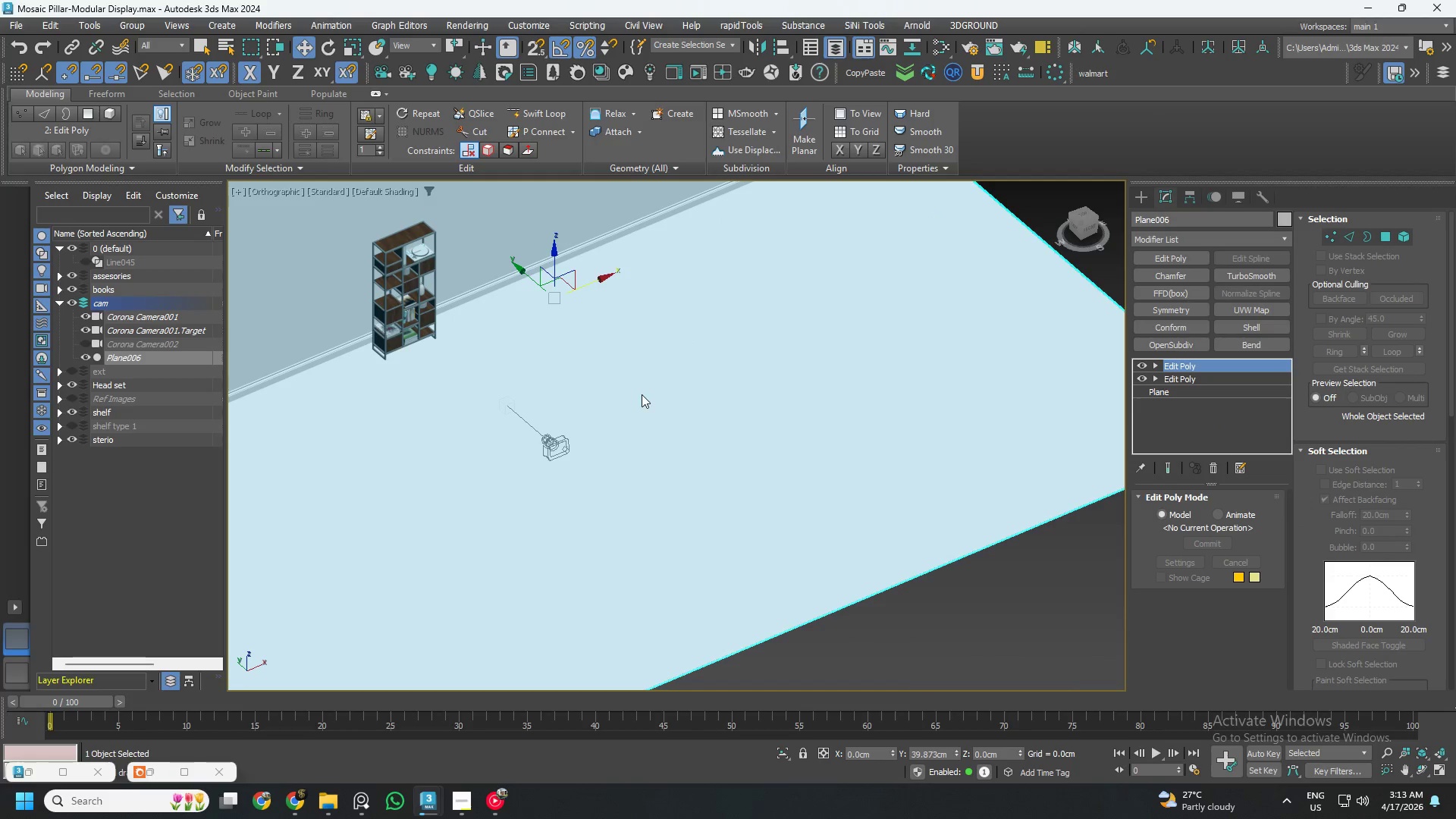 
scroll: coordinate [662, 393], scroll_direction: down, amount: 2.0
 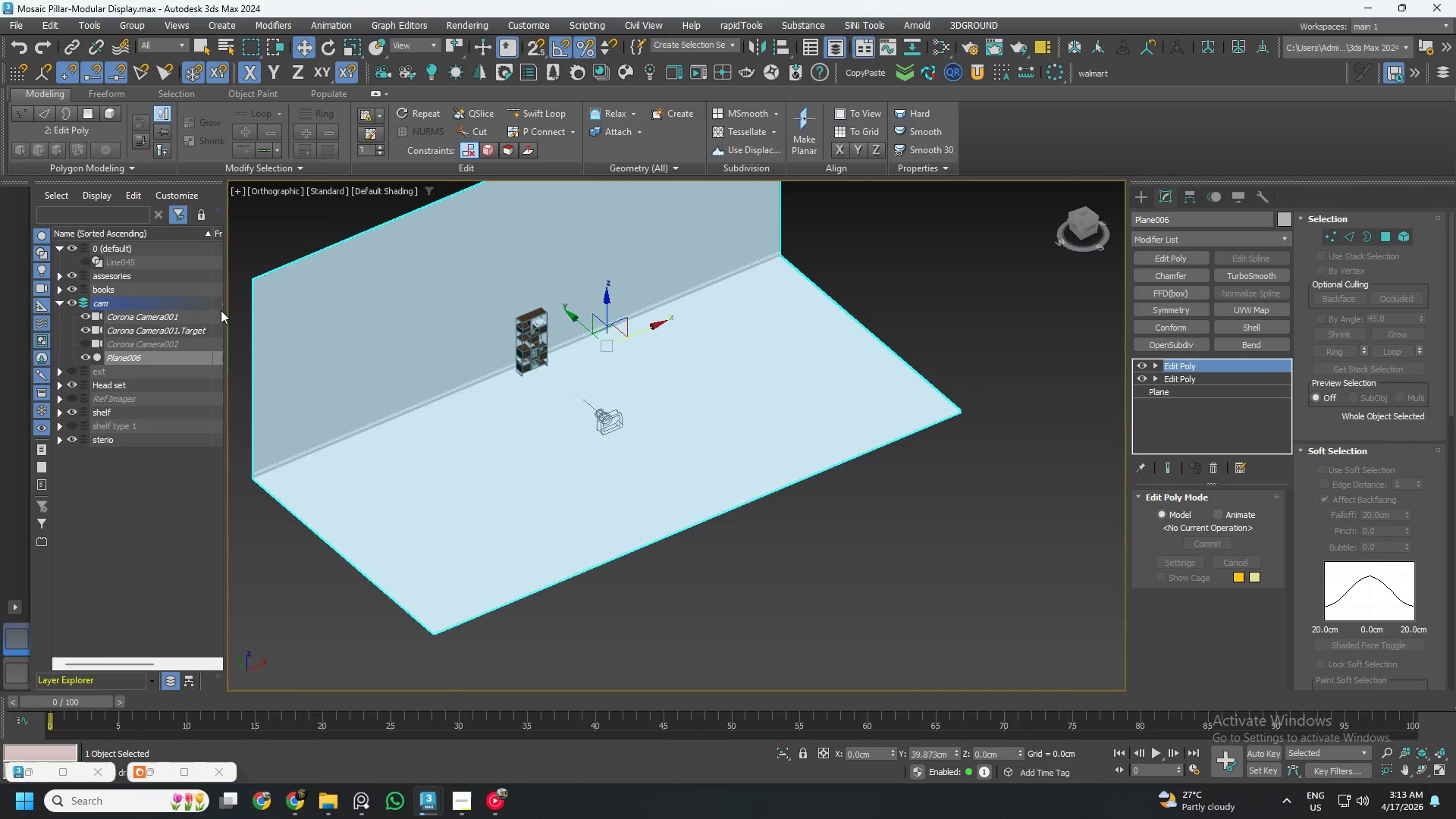 
left_click_drag(start_coordinate=[225, 312], to_coordinate=[252, 318])
 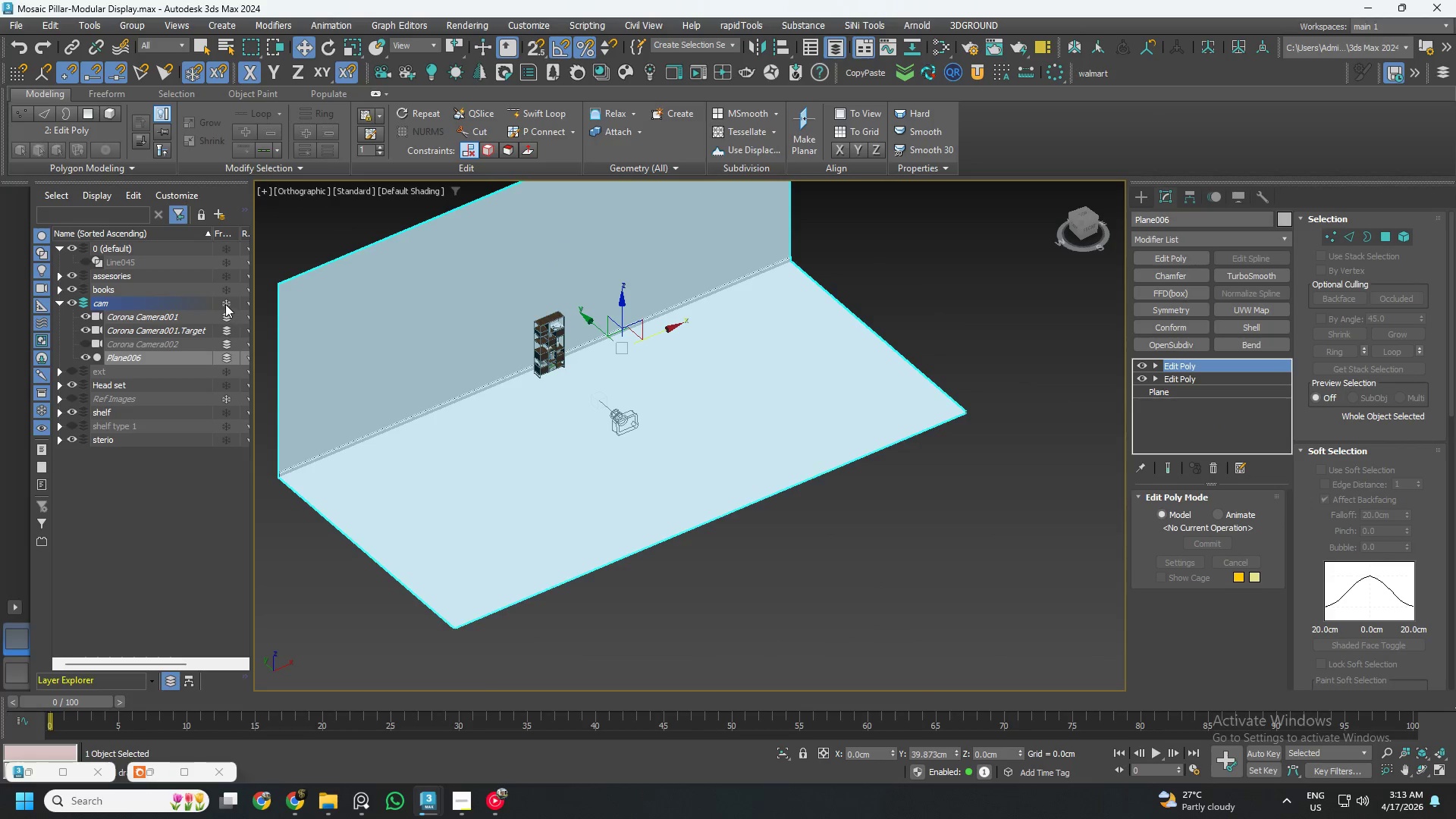 
left_click([225, 304])
 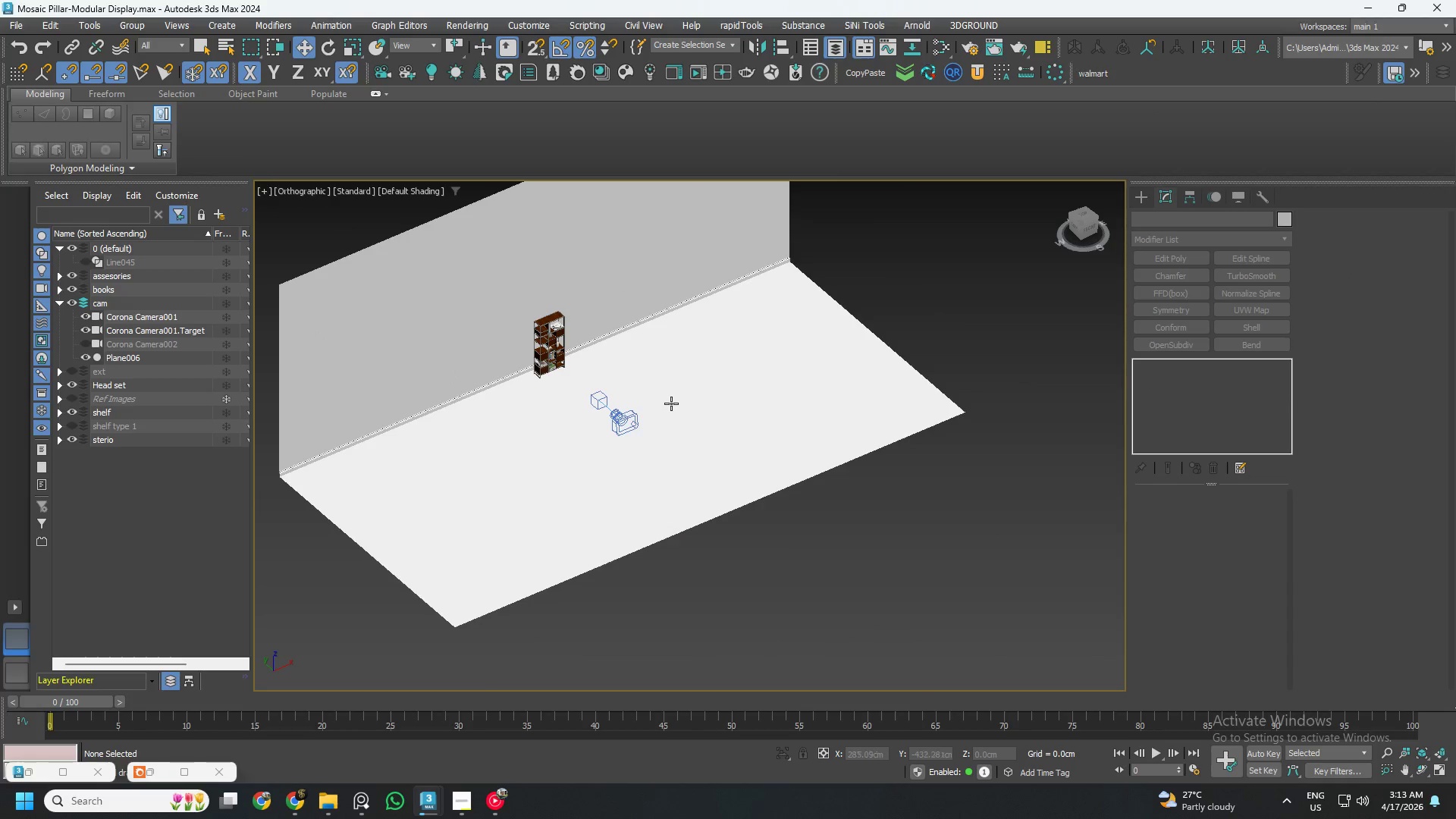 
left_click([664, 380])
 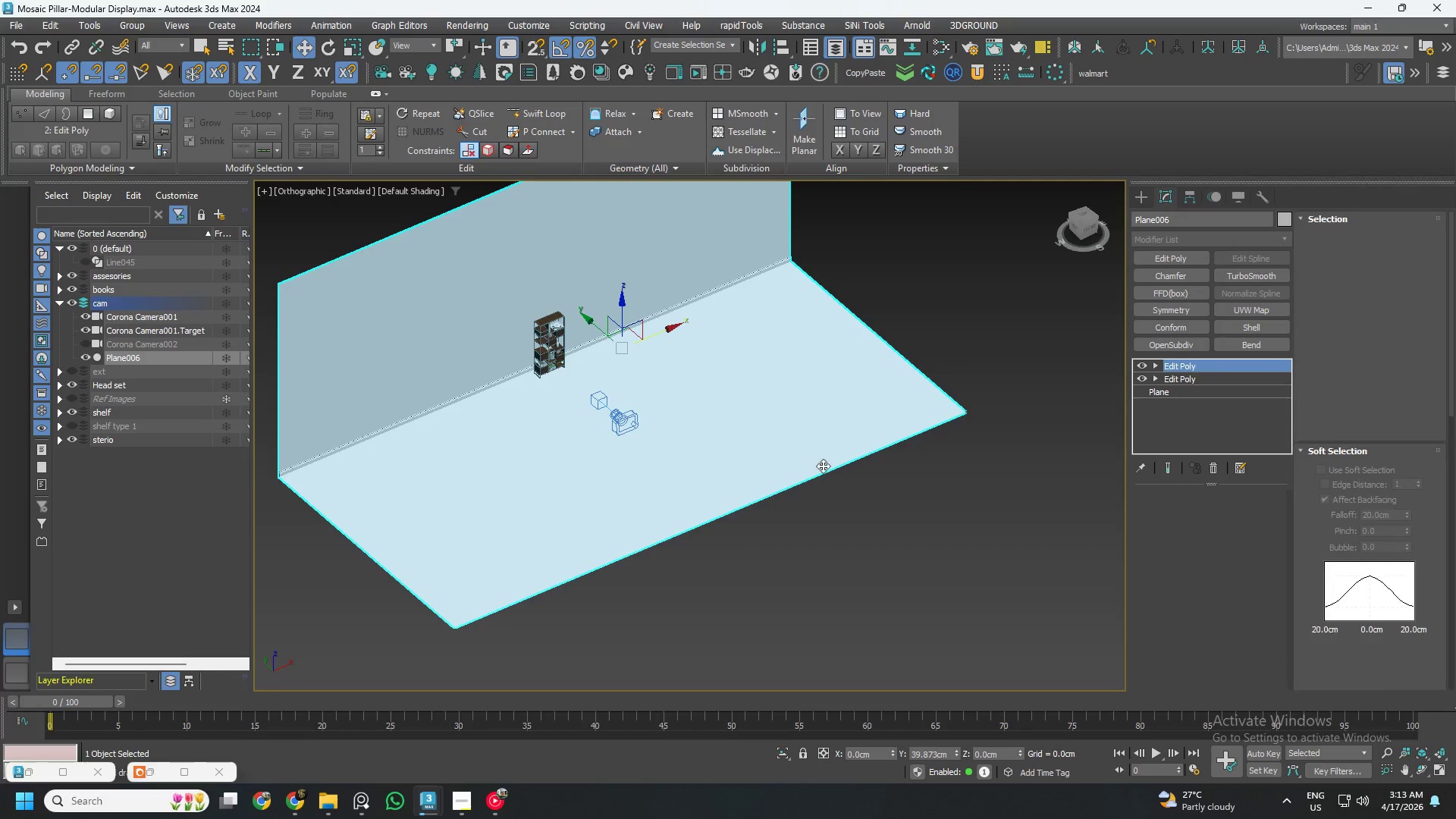 
right_click([720, 426])
 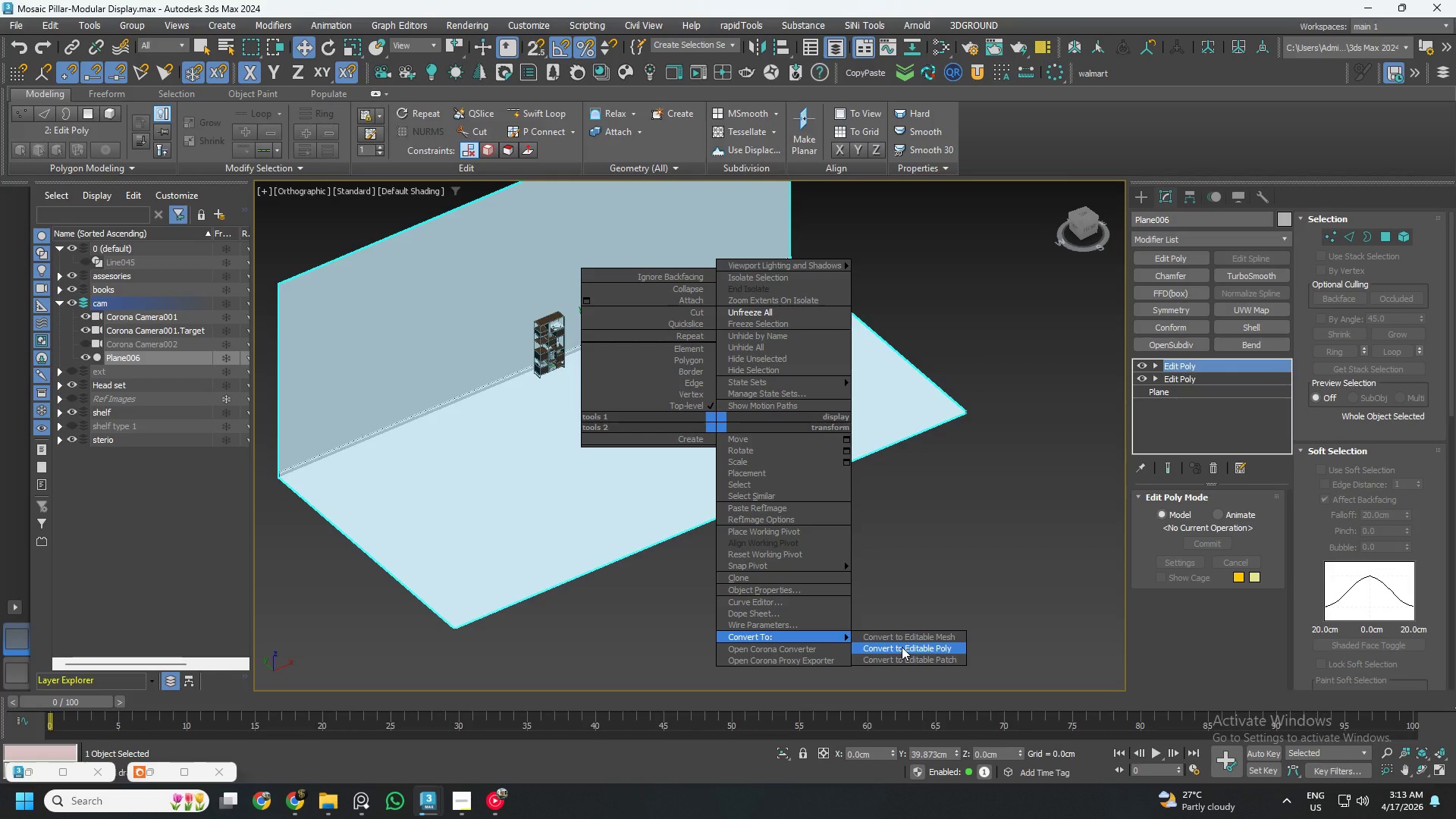 
left_click([902, 647])
 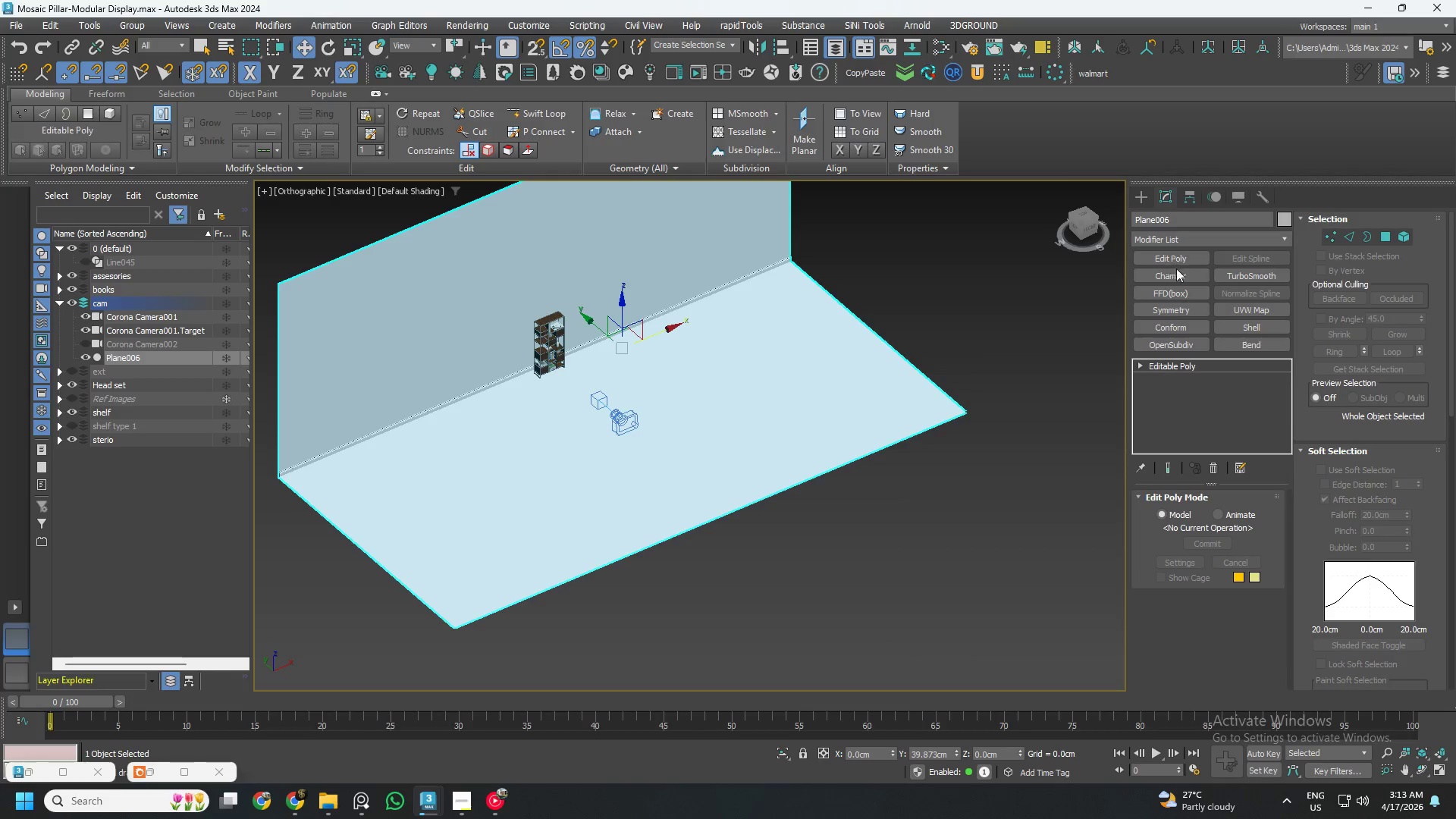 
left_click([1178, 262])
 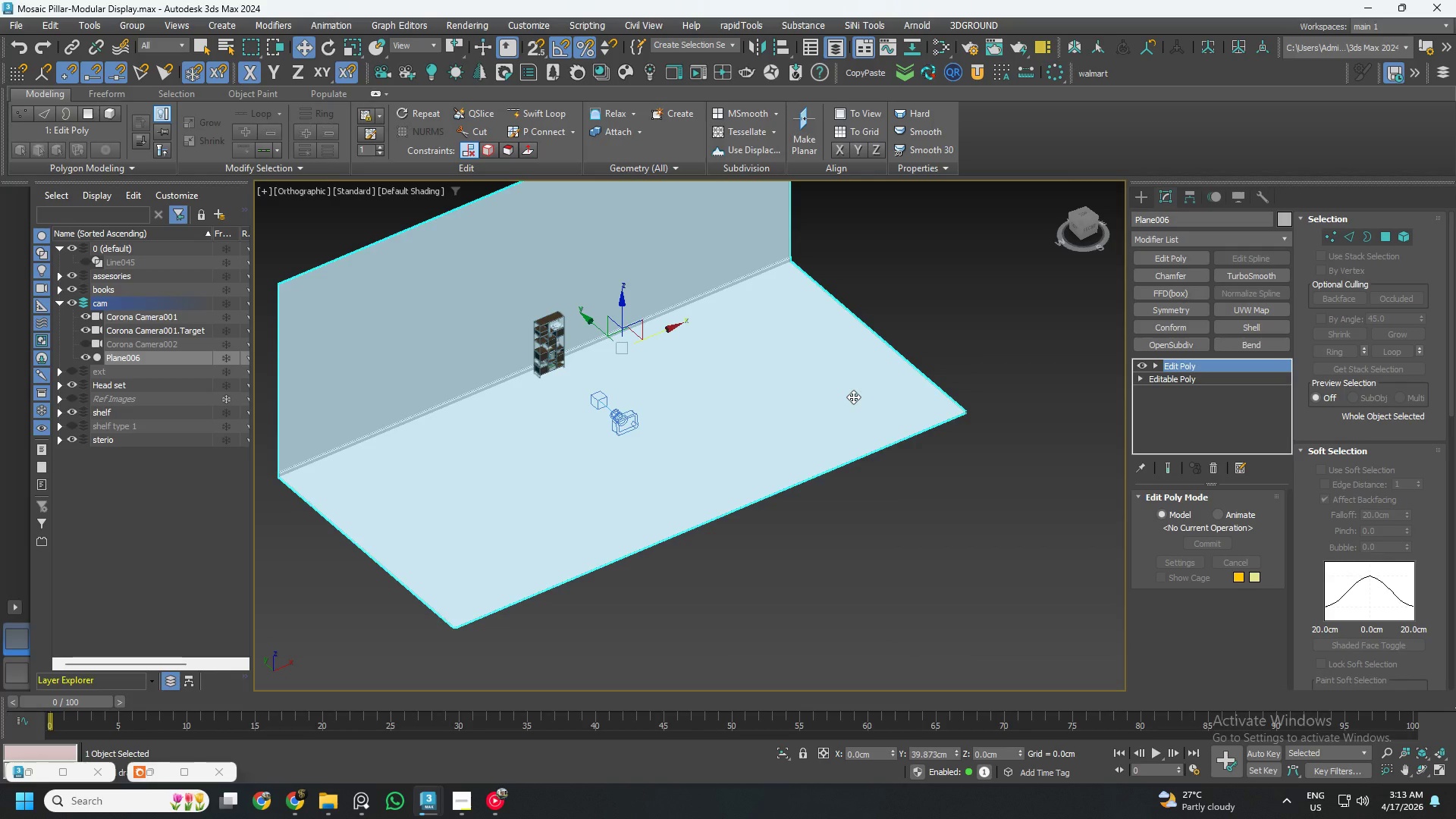 
key(4)
 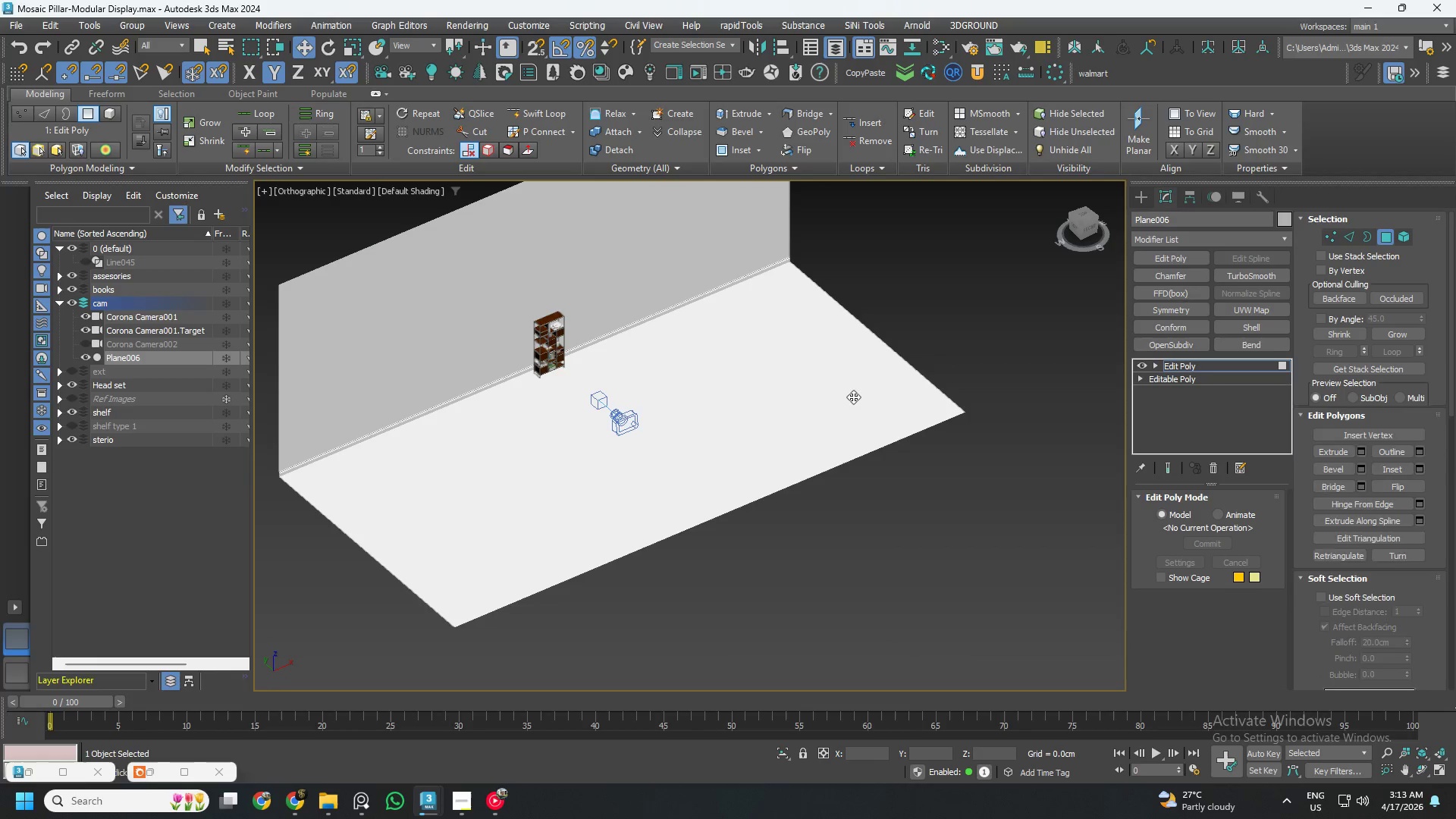 
key(Control+ControlLeft)
 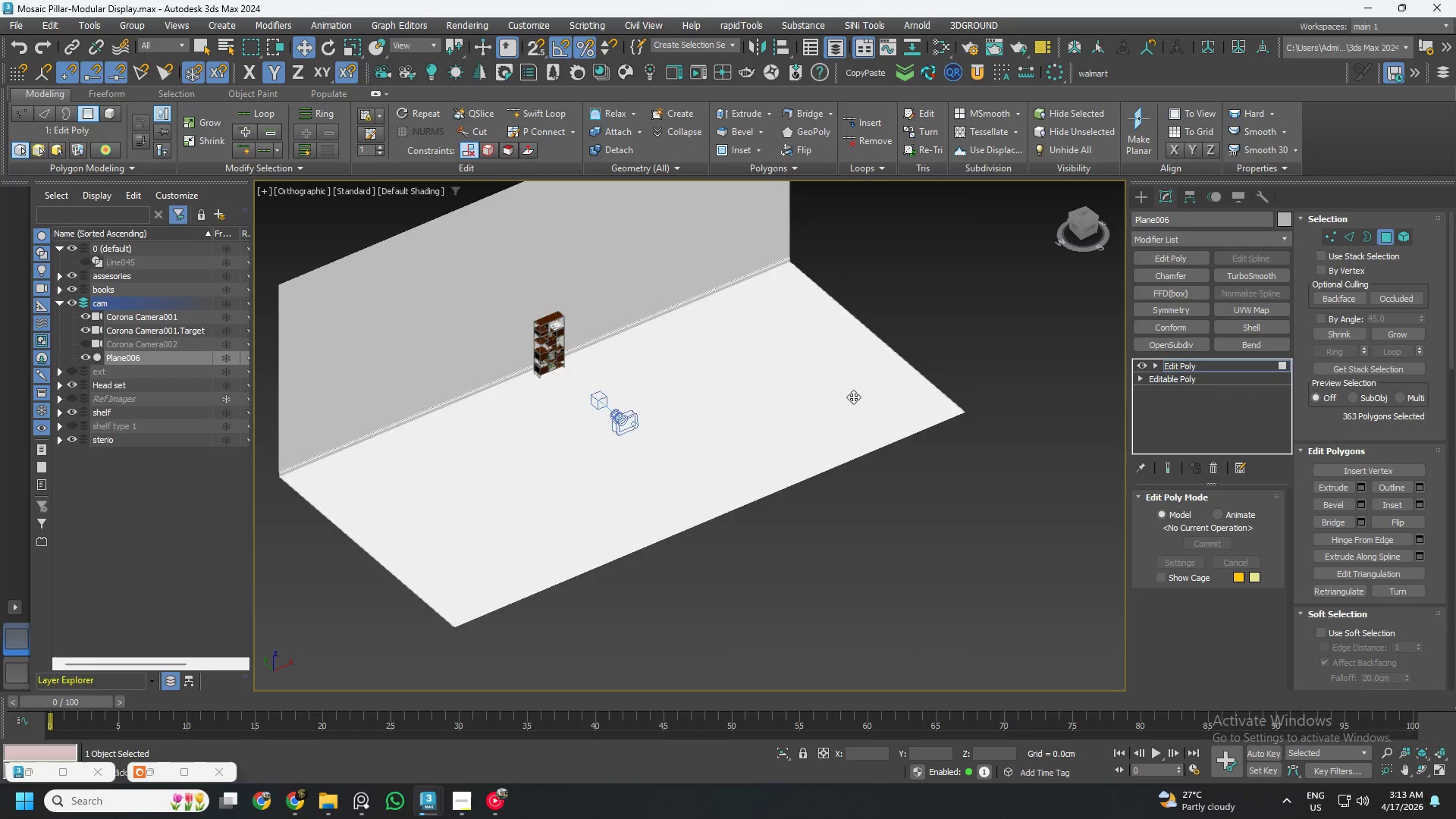 
key(Control+A)
 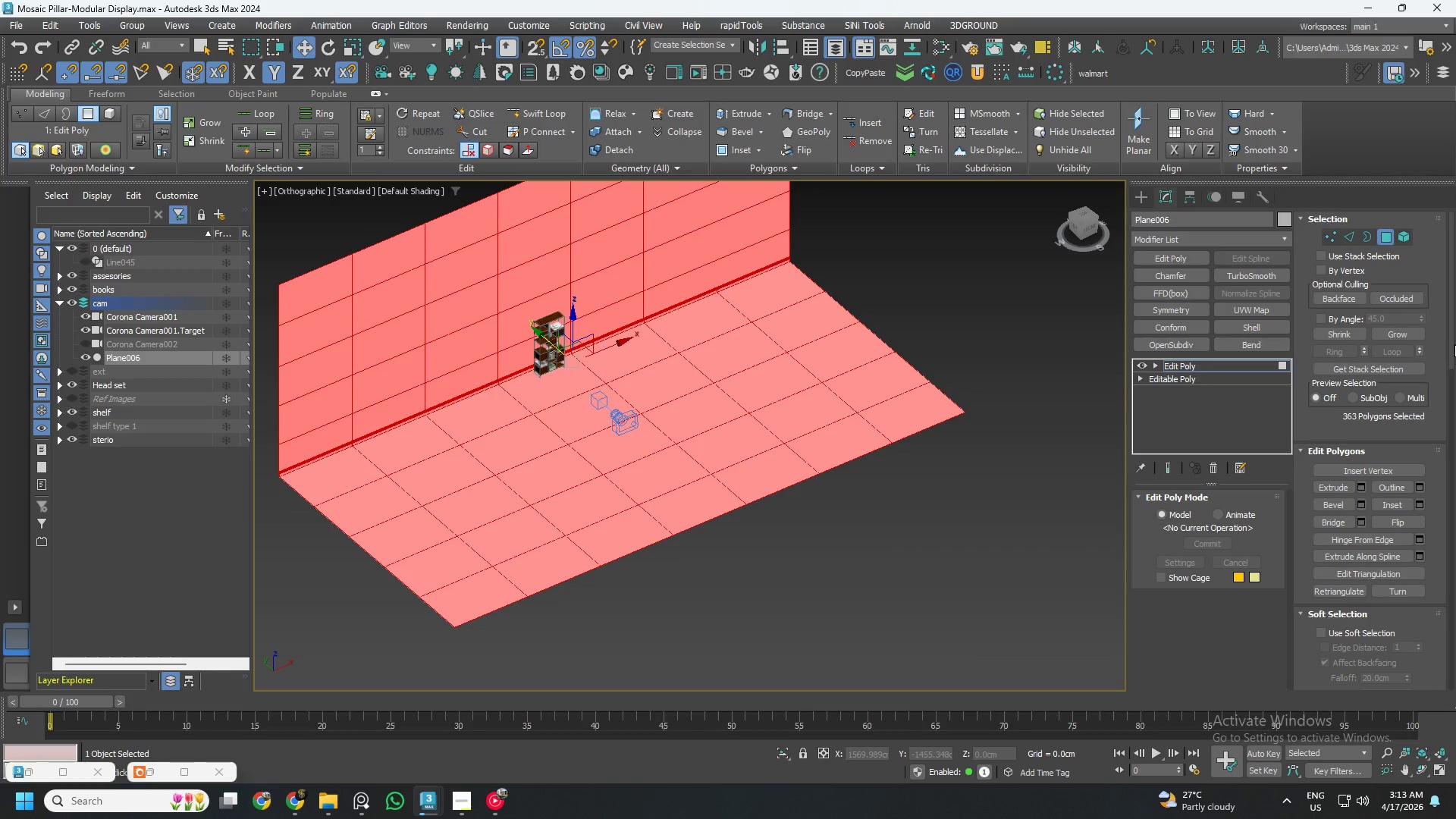 
left_click_drag(start_coordinate=[1454, 344], to_coordinate=[1428, 603])
 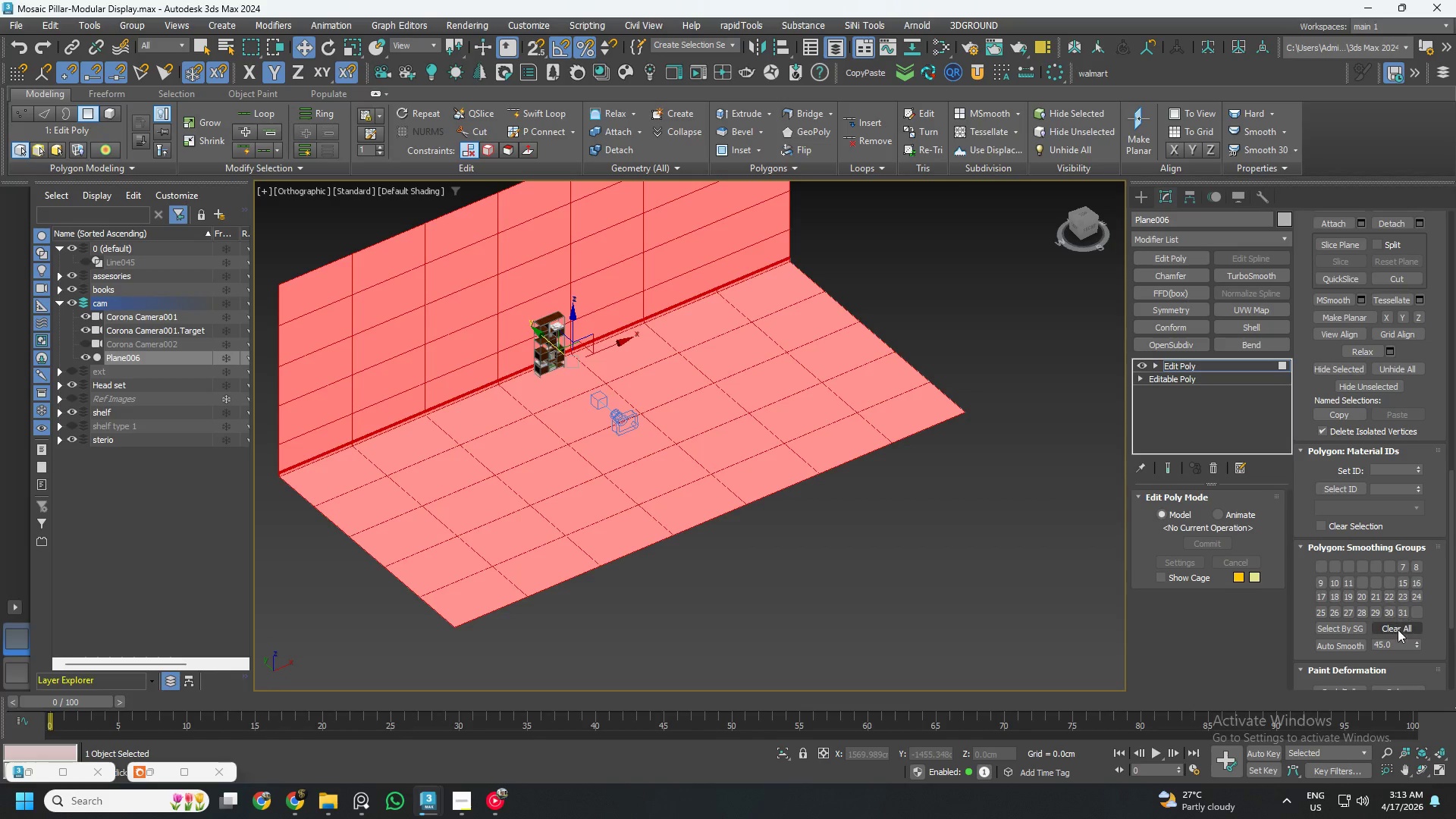 
left_click([1399, 632])
 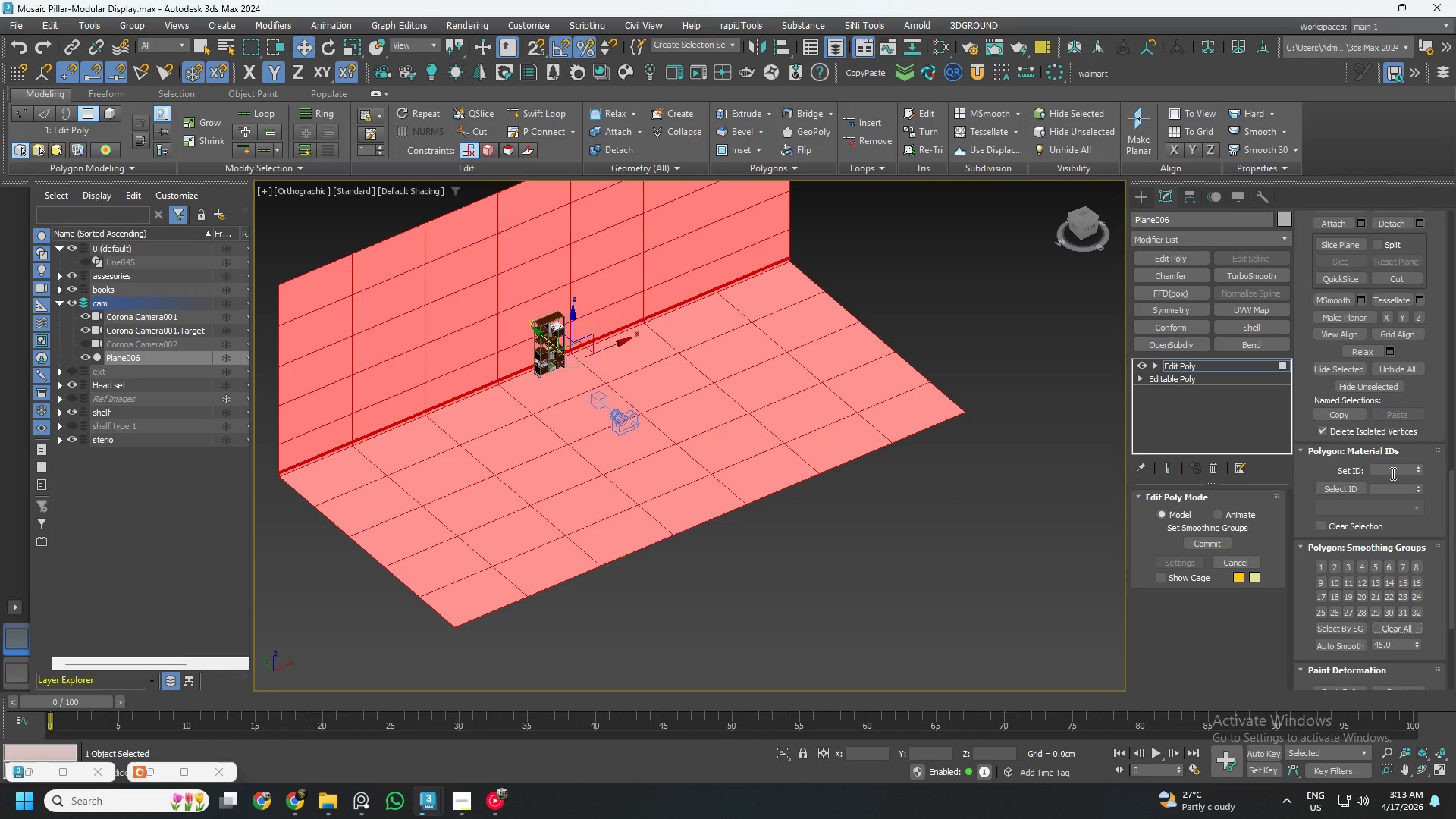 
left_click([1392, 473])
 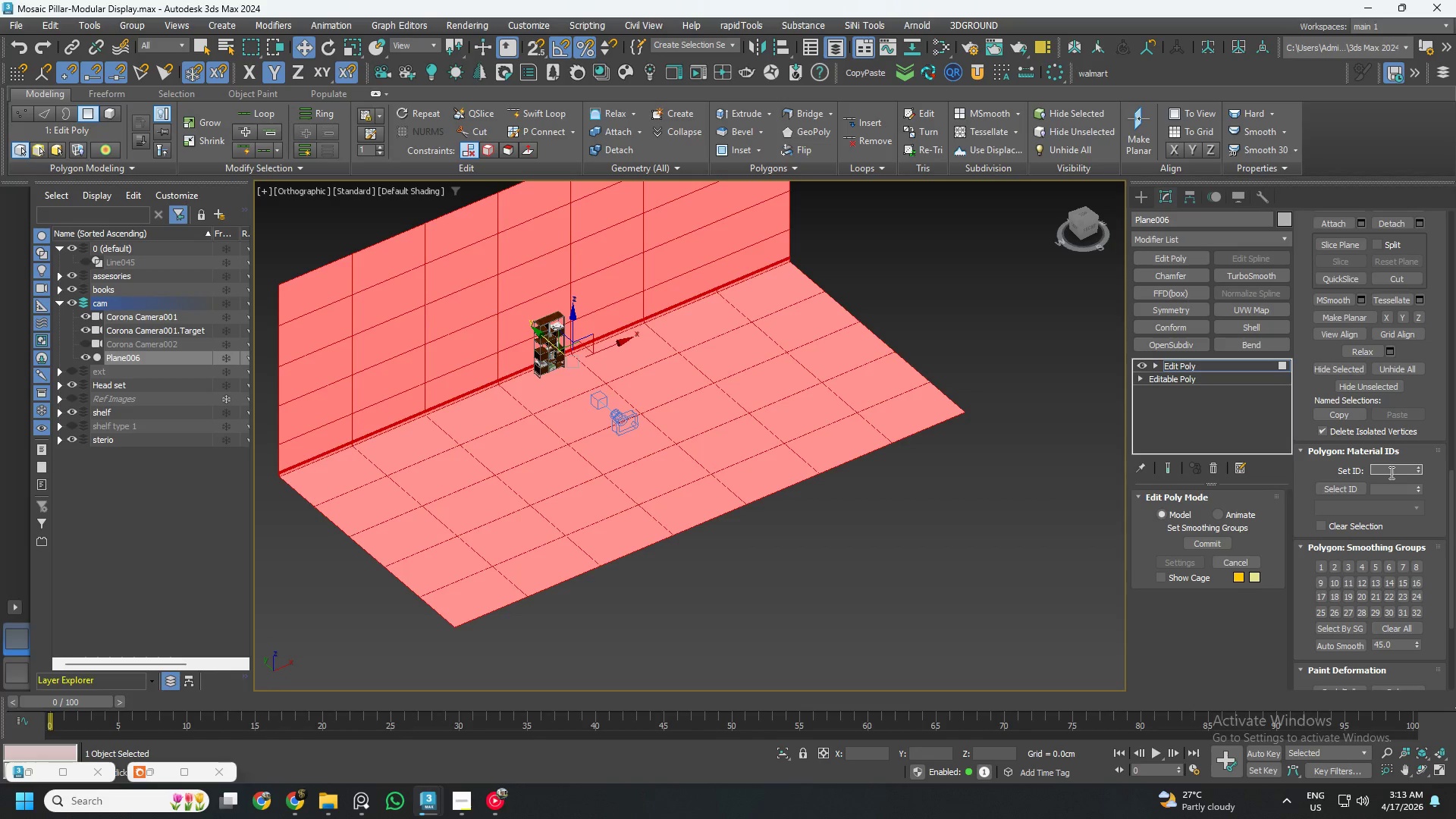 
key(Numpad1)
 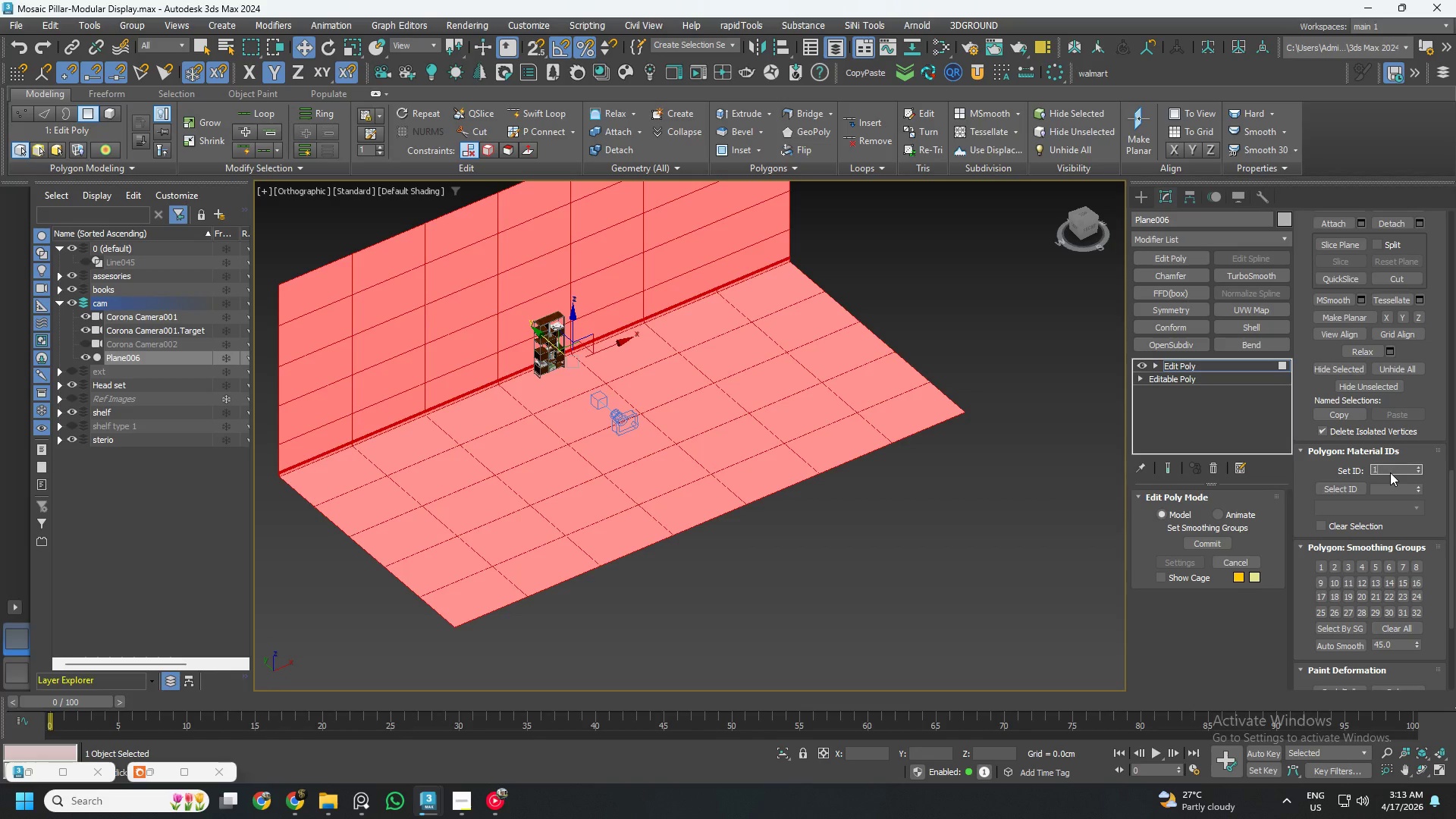 
key(NumpadEnter)
 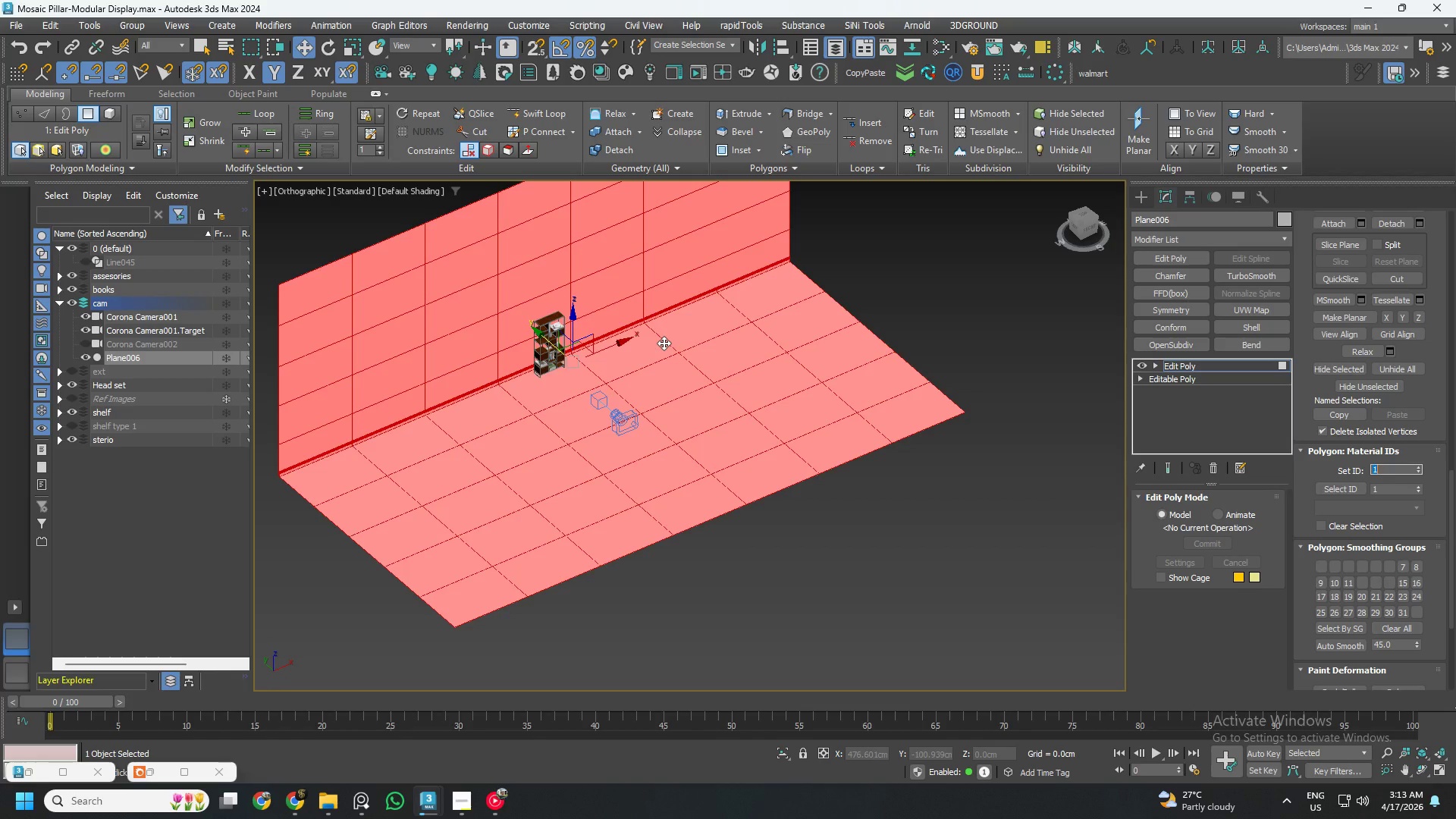 
key(5)
 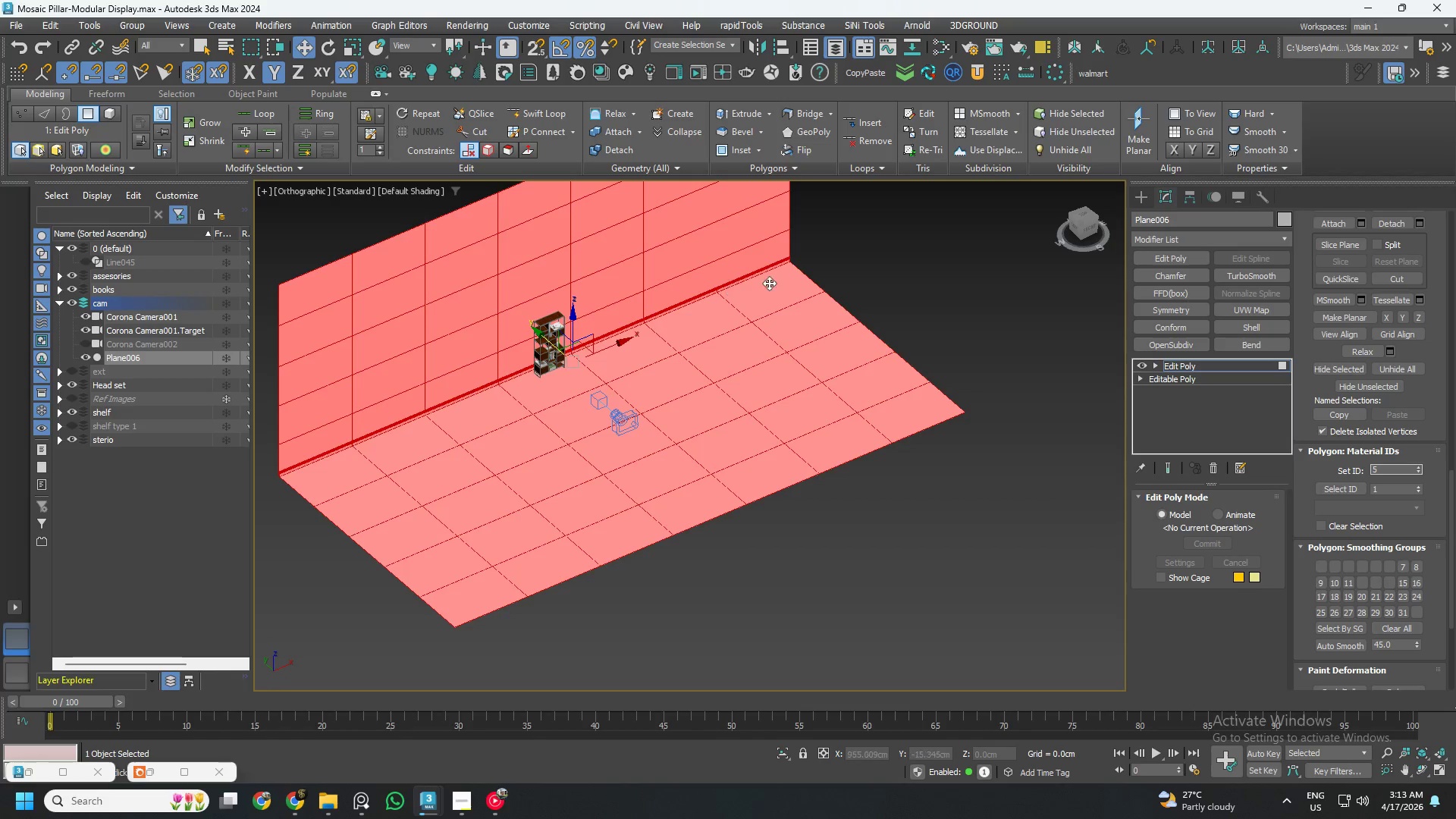 
left_click([855, 256])
 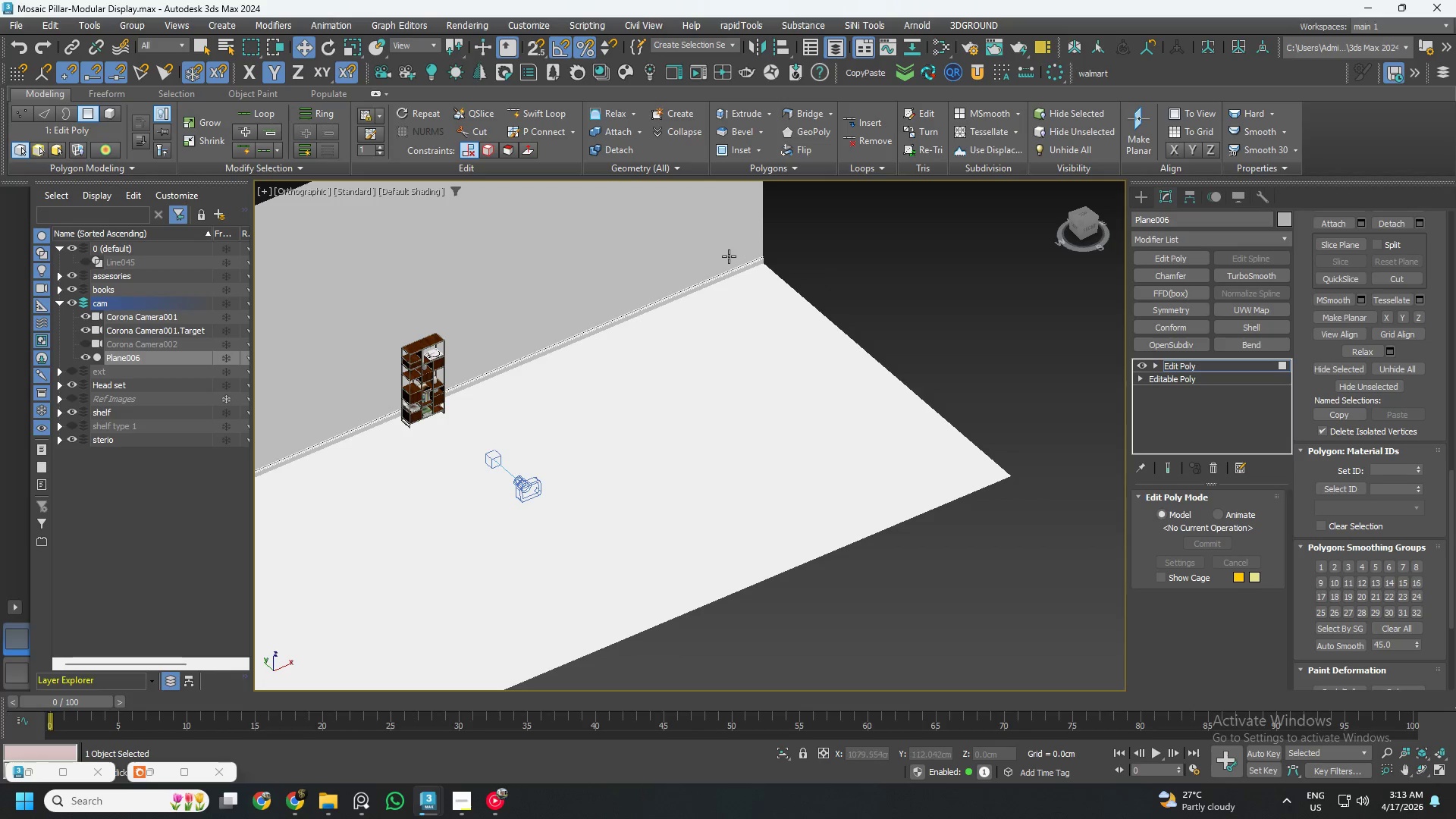 
scroll: coordinate [854, 258], scroll_direction: up, amount: 1.0
 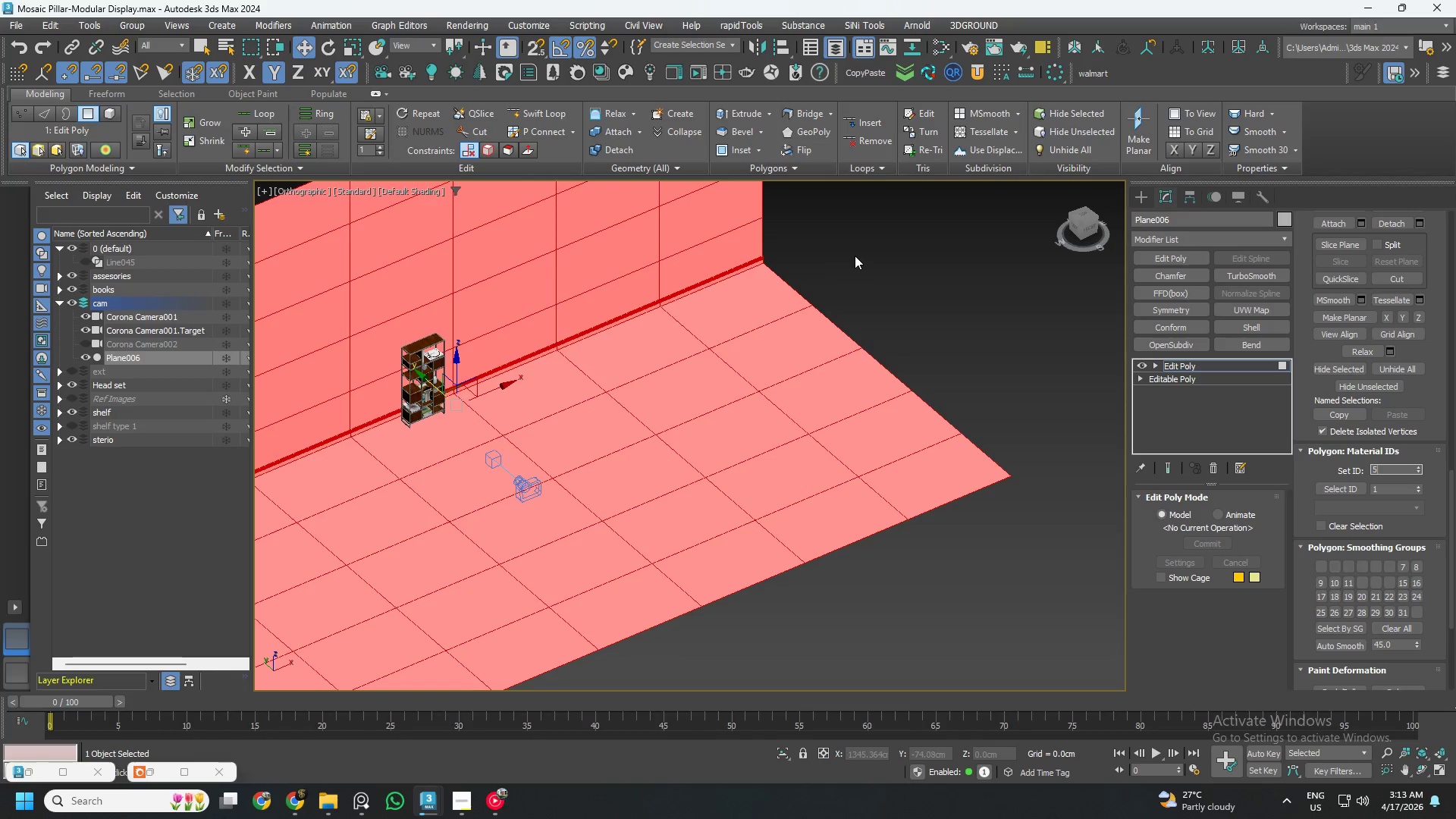 
left_click([752, 297])
 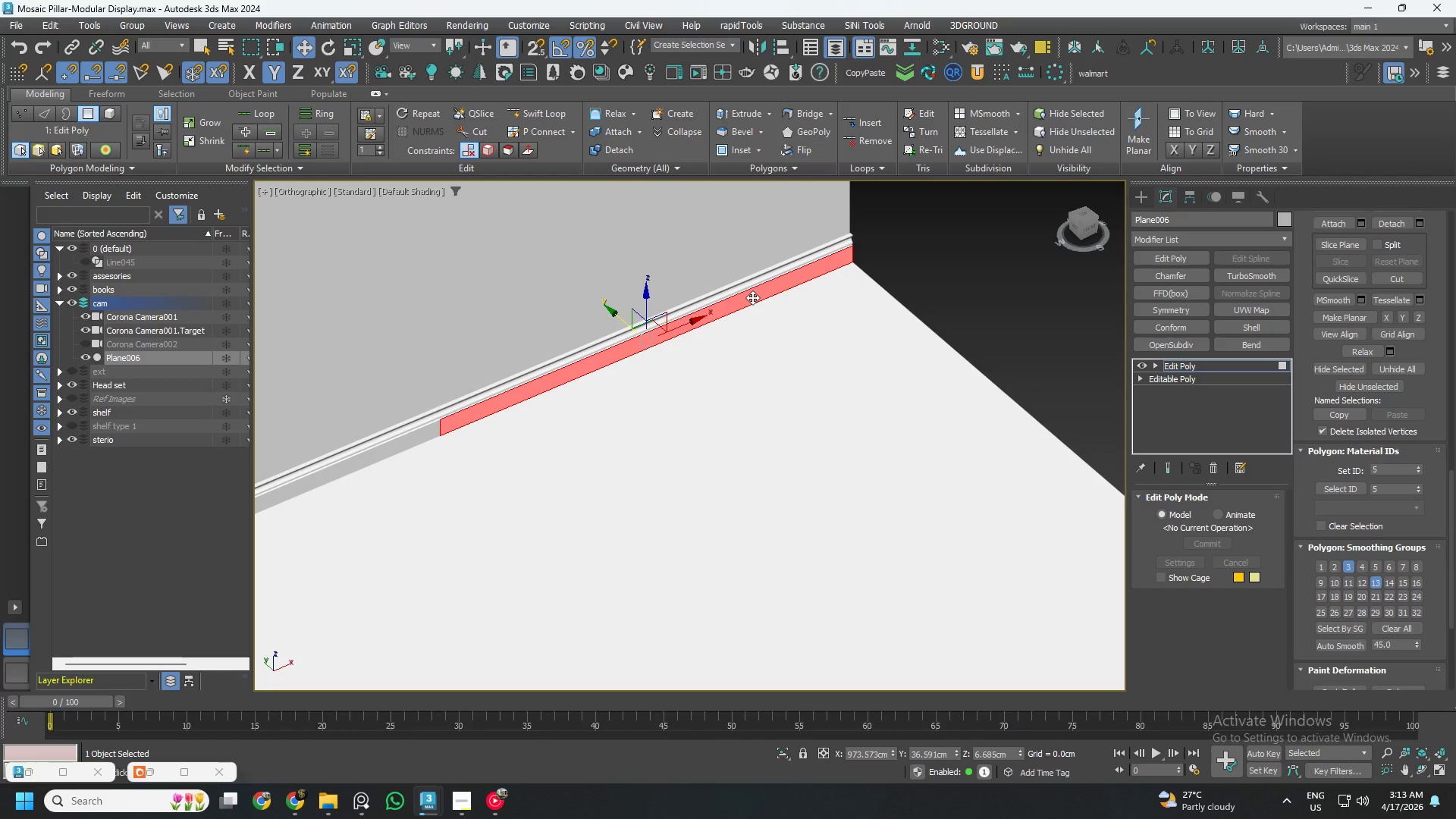 
scroll: coordinate [745, 279], scroll_direction: up, amount: 4.0
 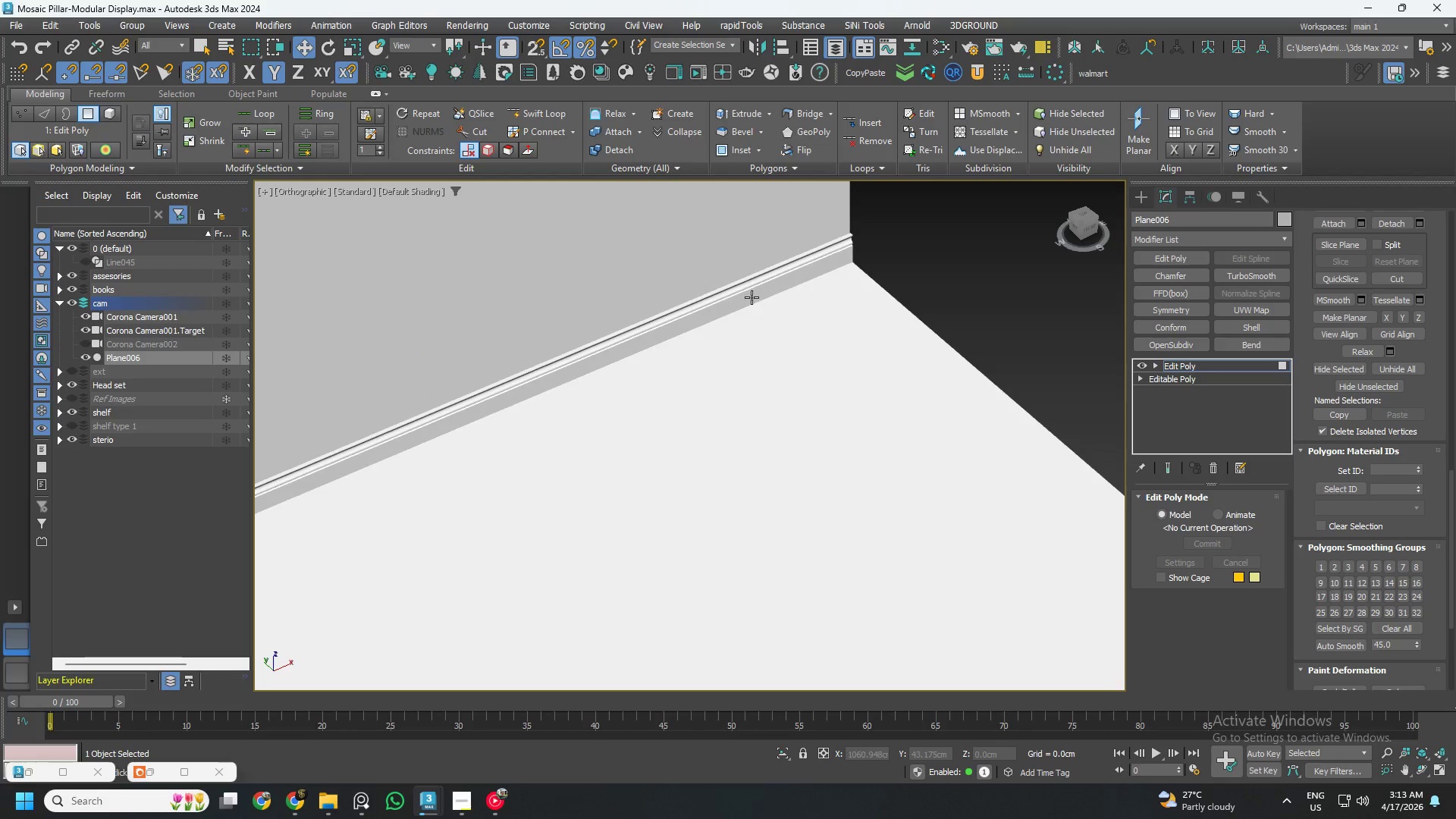 
left_click([752, 297])
 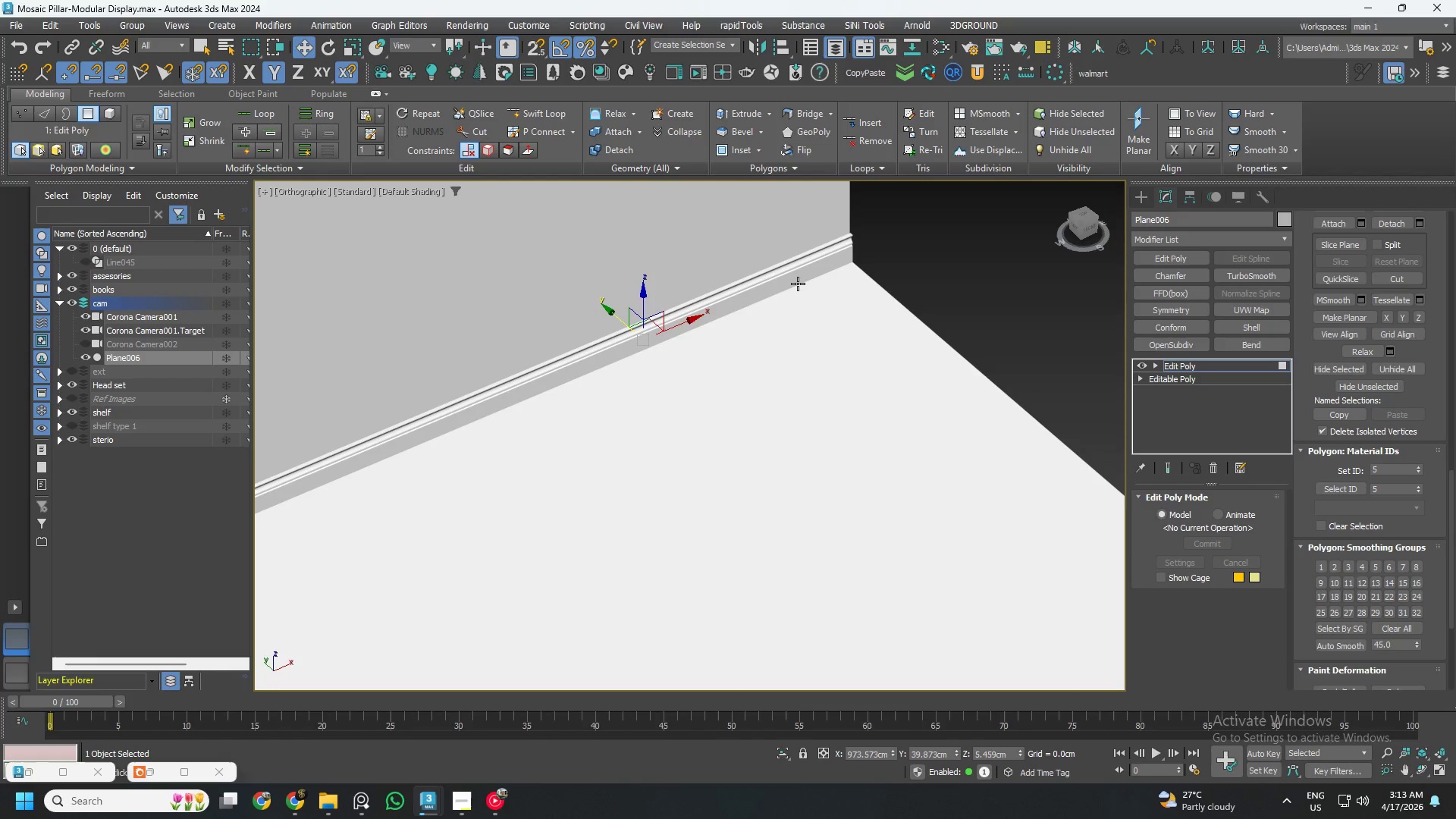 
key(5)
 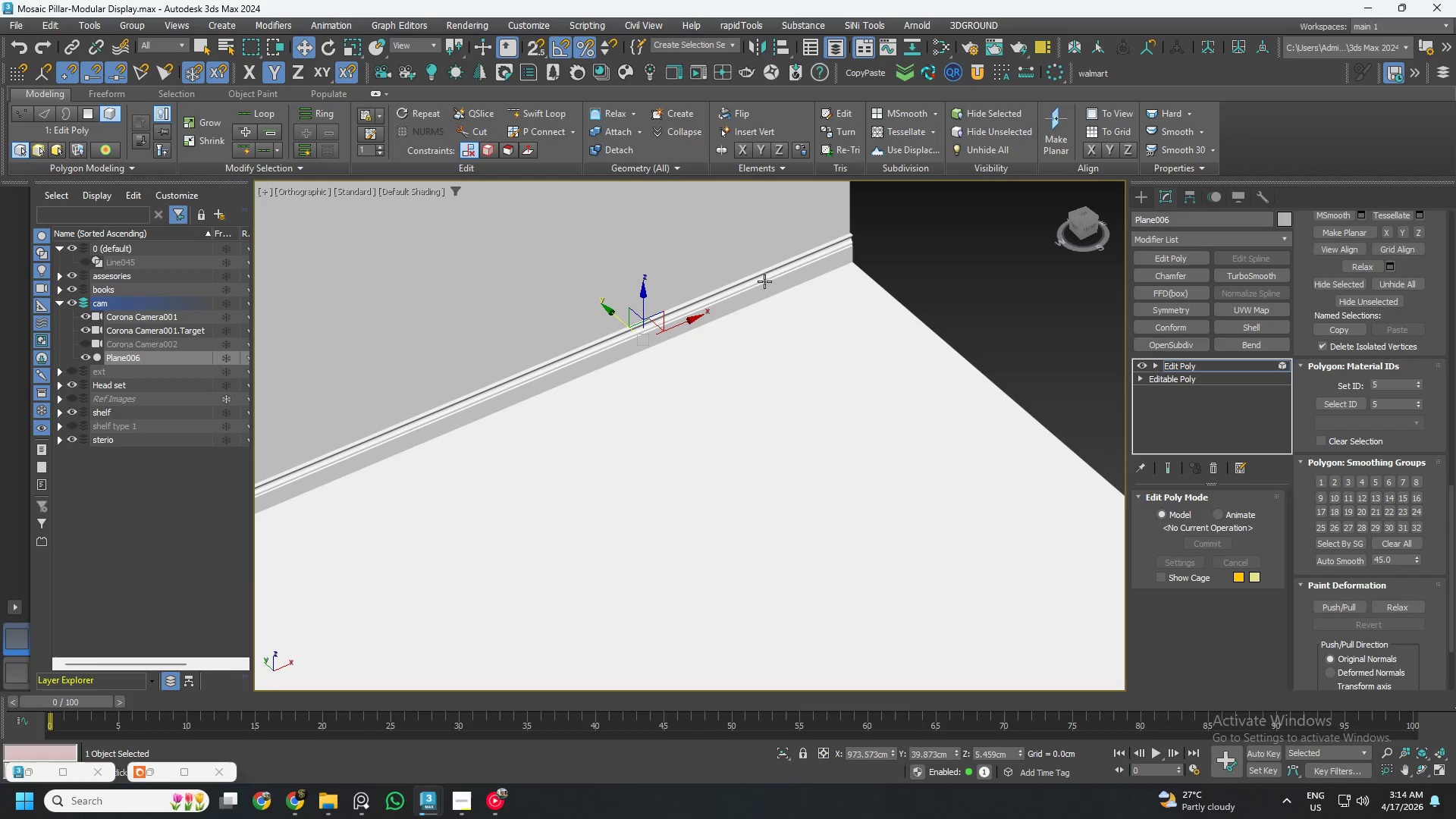 
left_click([758, 288])
 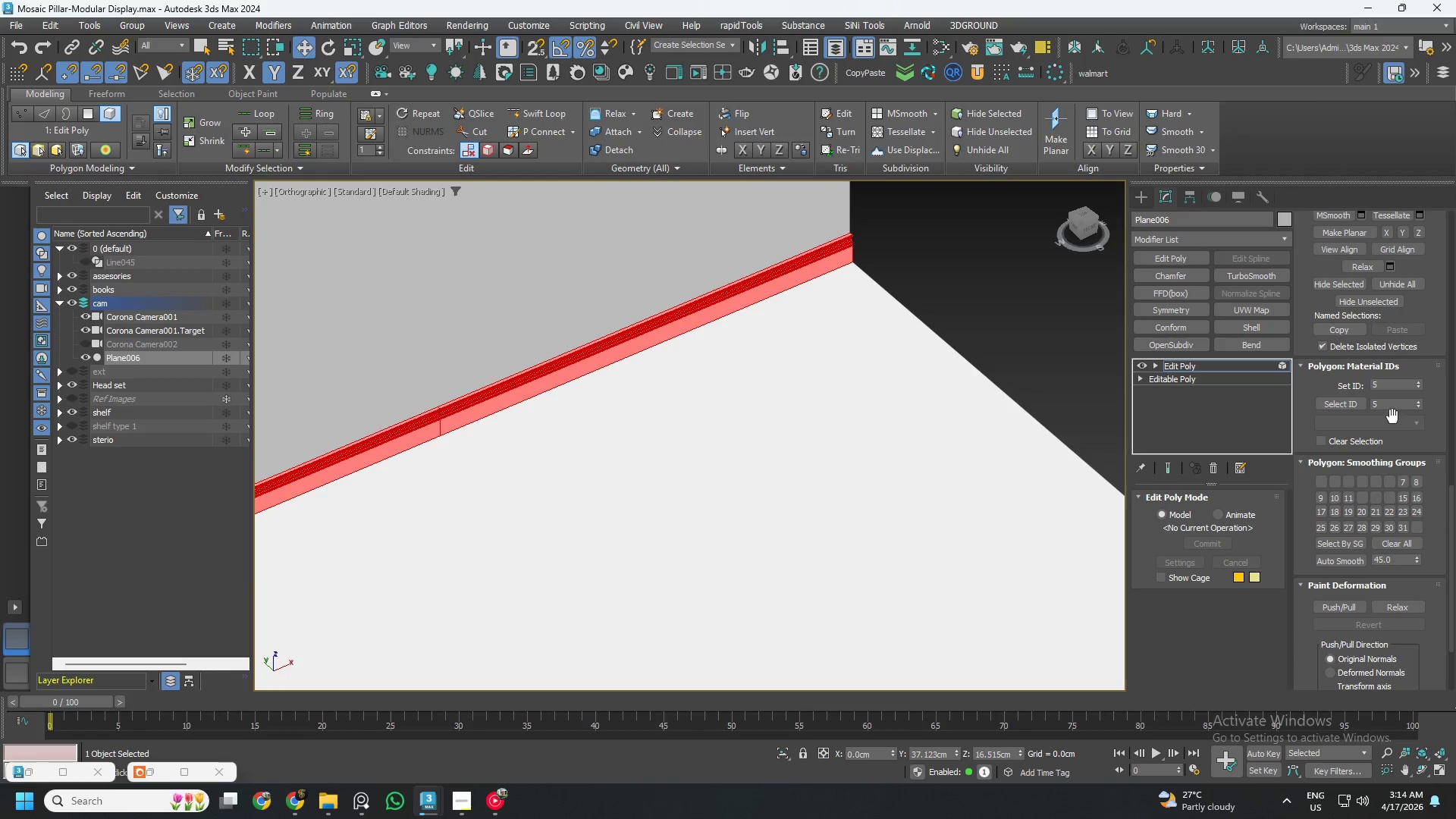 
left_click([1391, 542])
 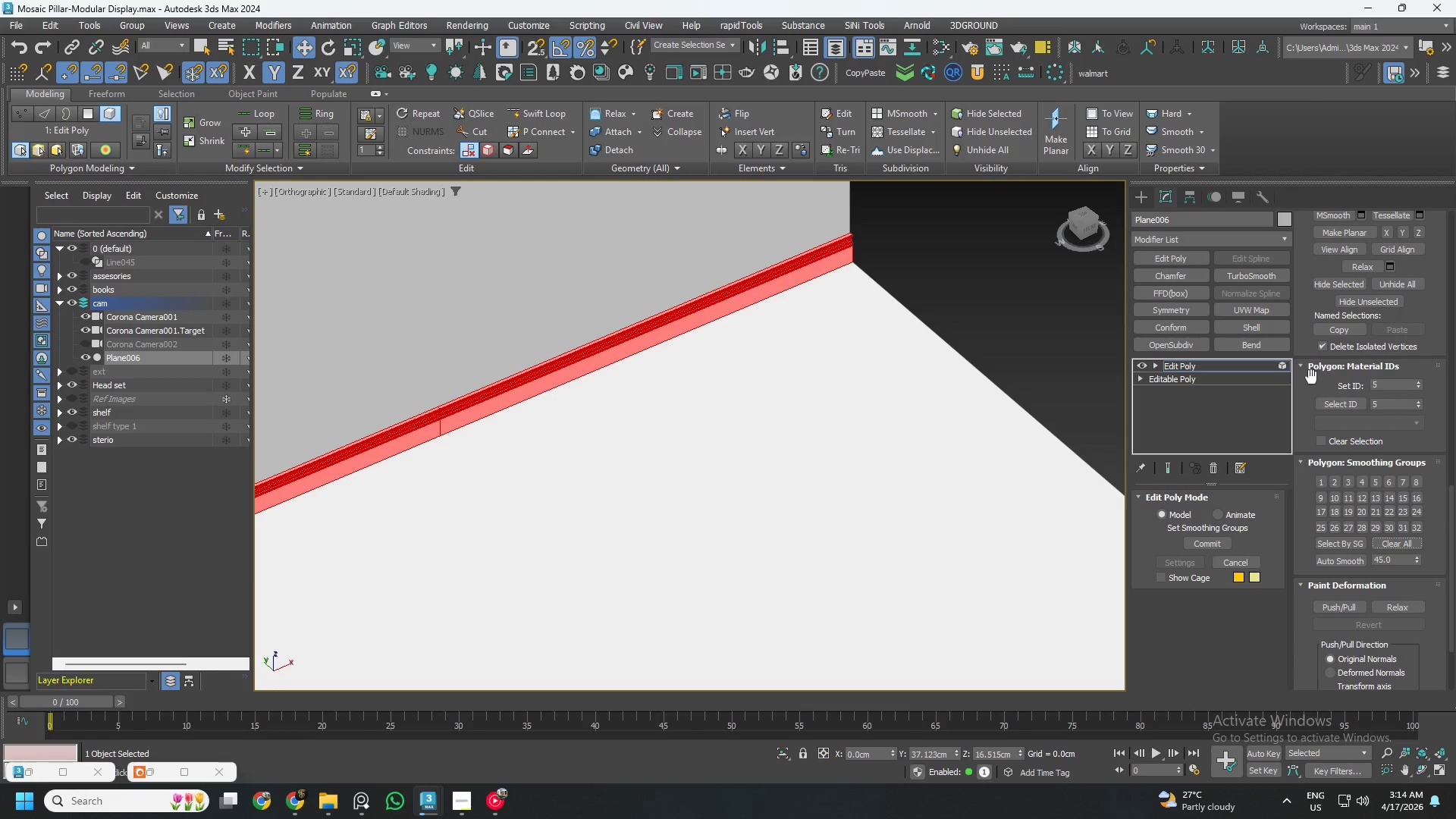 
scroll: coordinate [816, 308], scroll_direction: up, amount: 10.0
 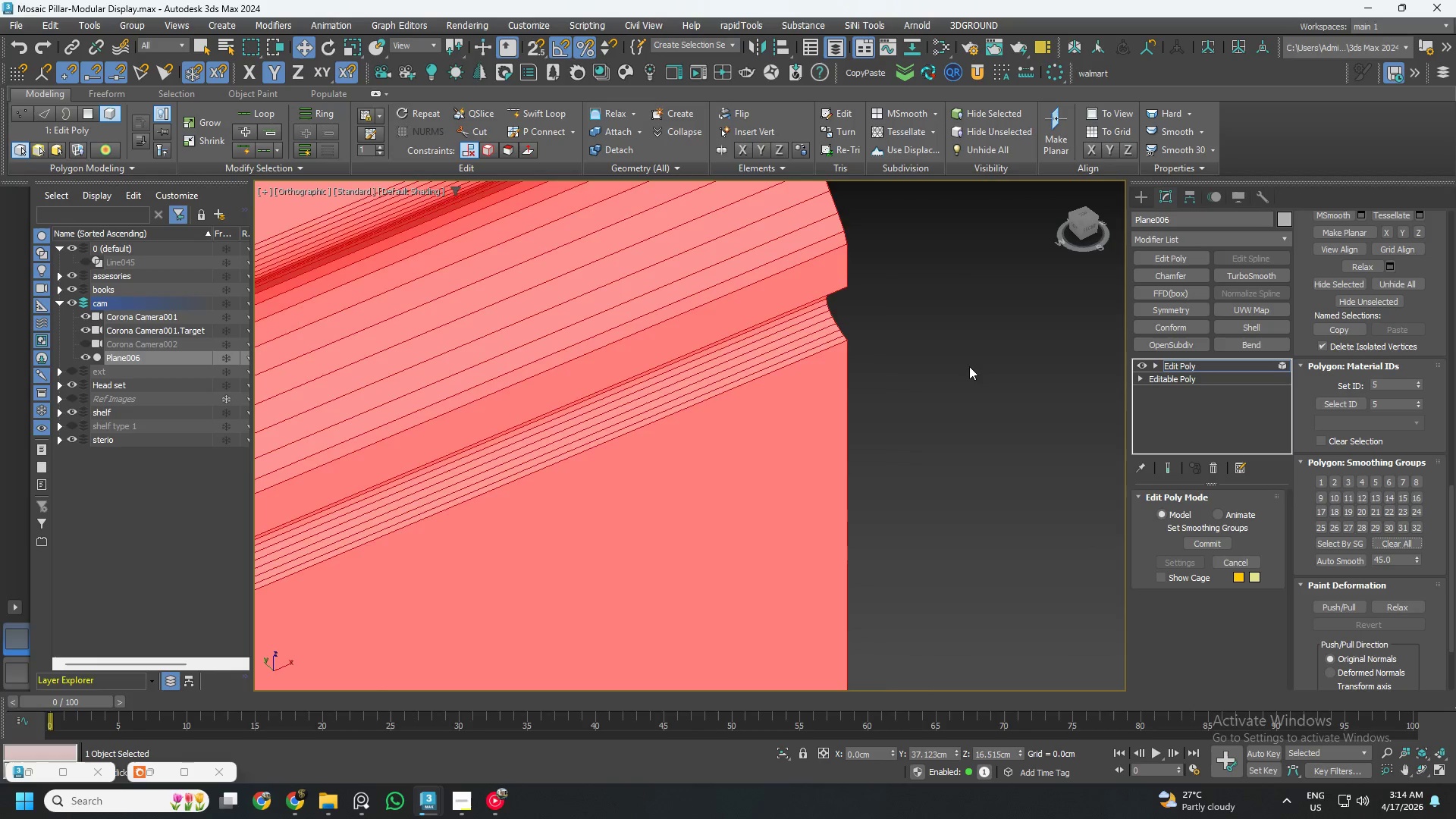 
scroll: coordinate [1079, 404], scroll_direction: down, amount: 2.0
 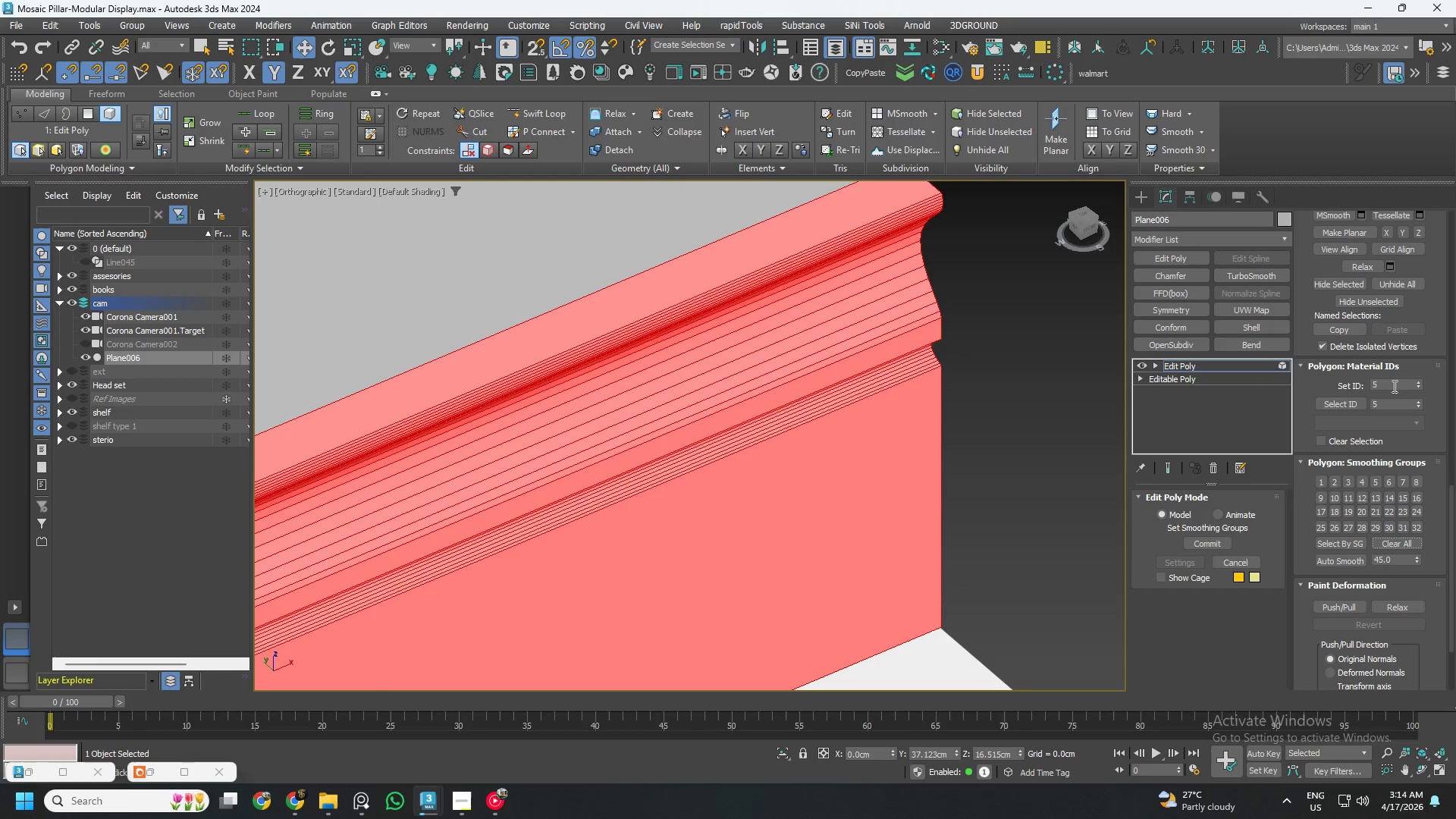 
double_click([1393, 386])
 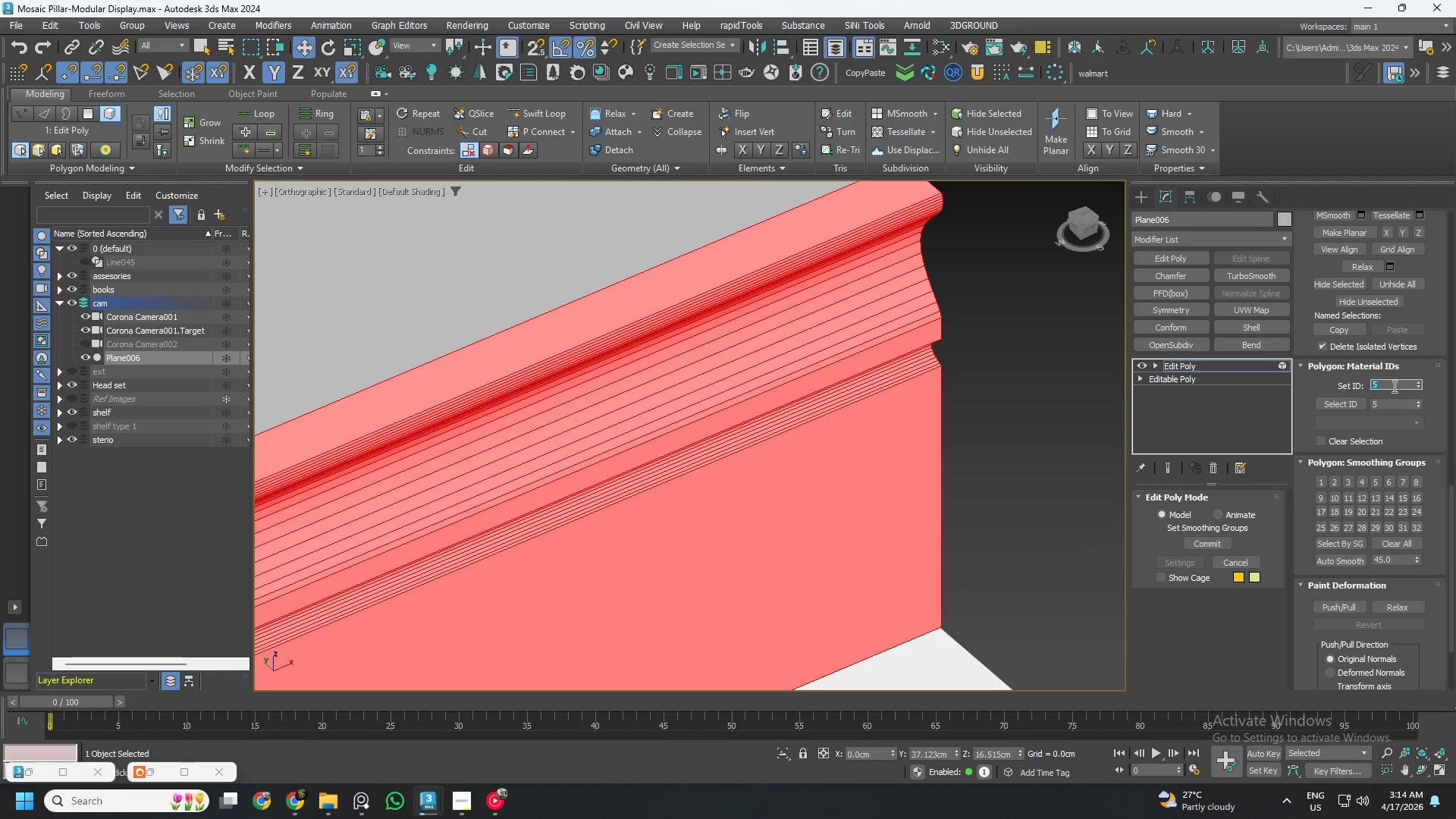 
key(Numpad2)
 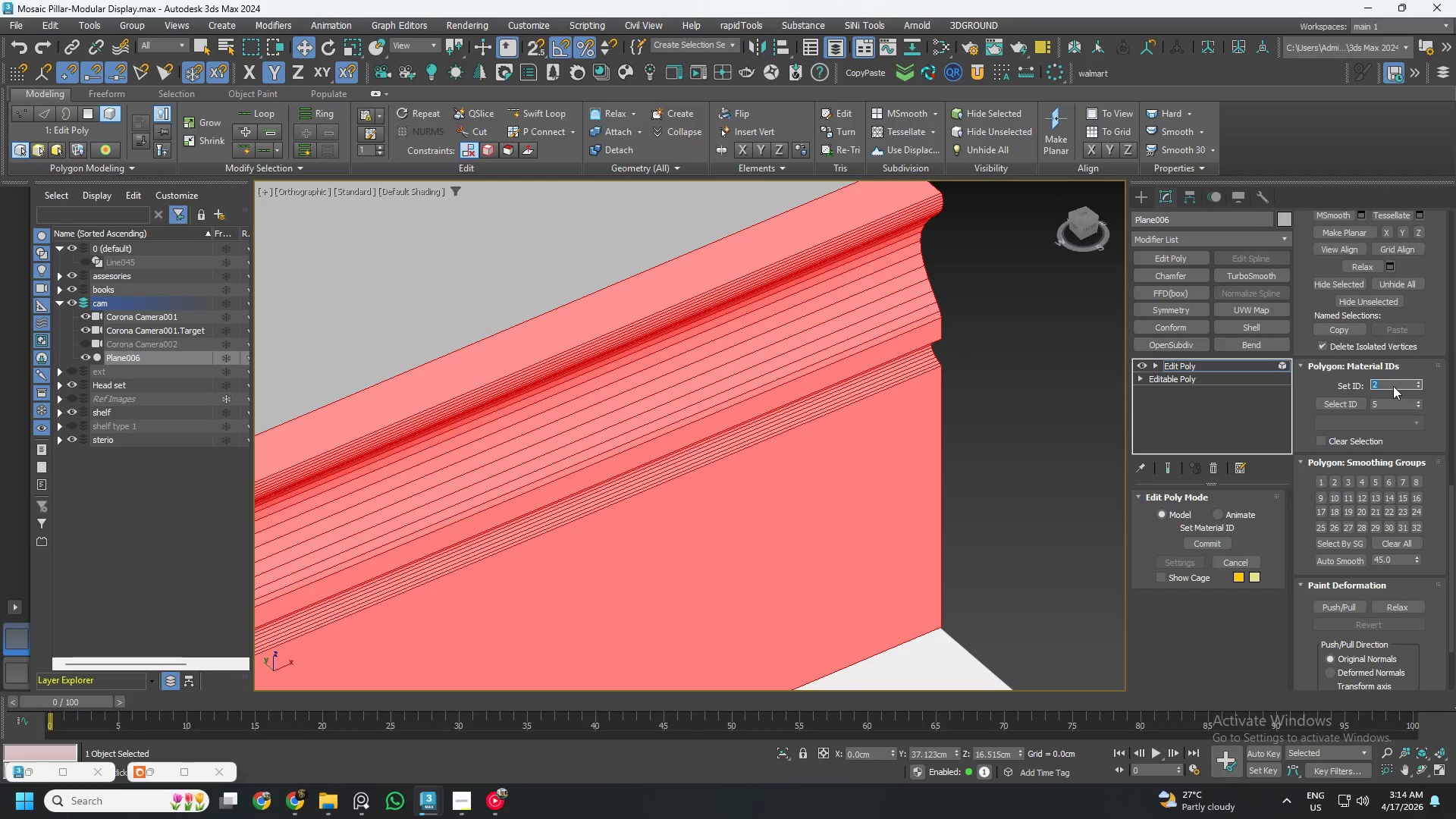 
key(NumpadEnter)
 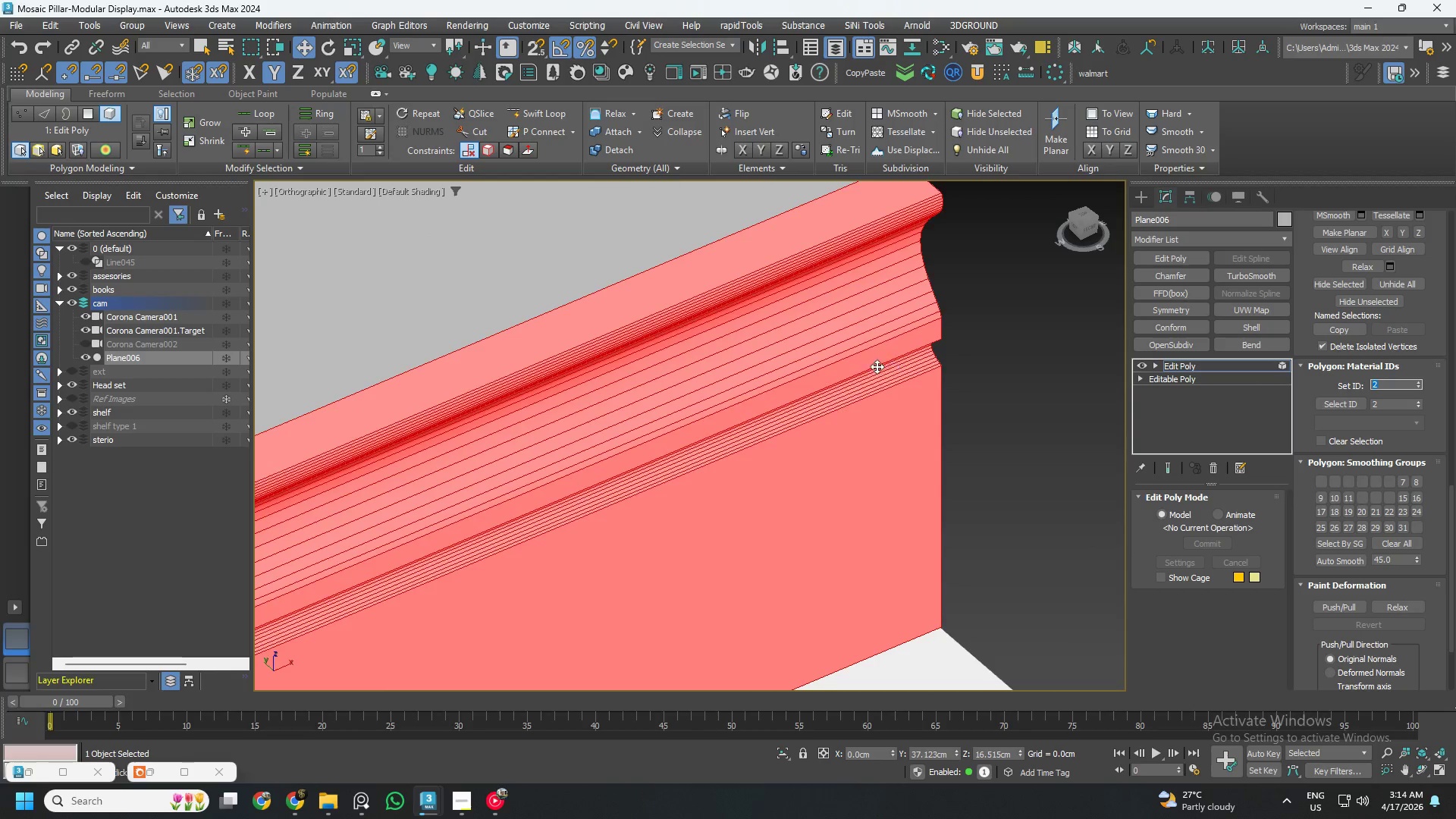 
hold_key(key=AltLeft, duration=0.48)
 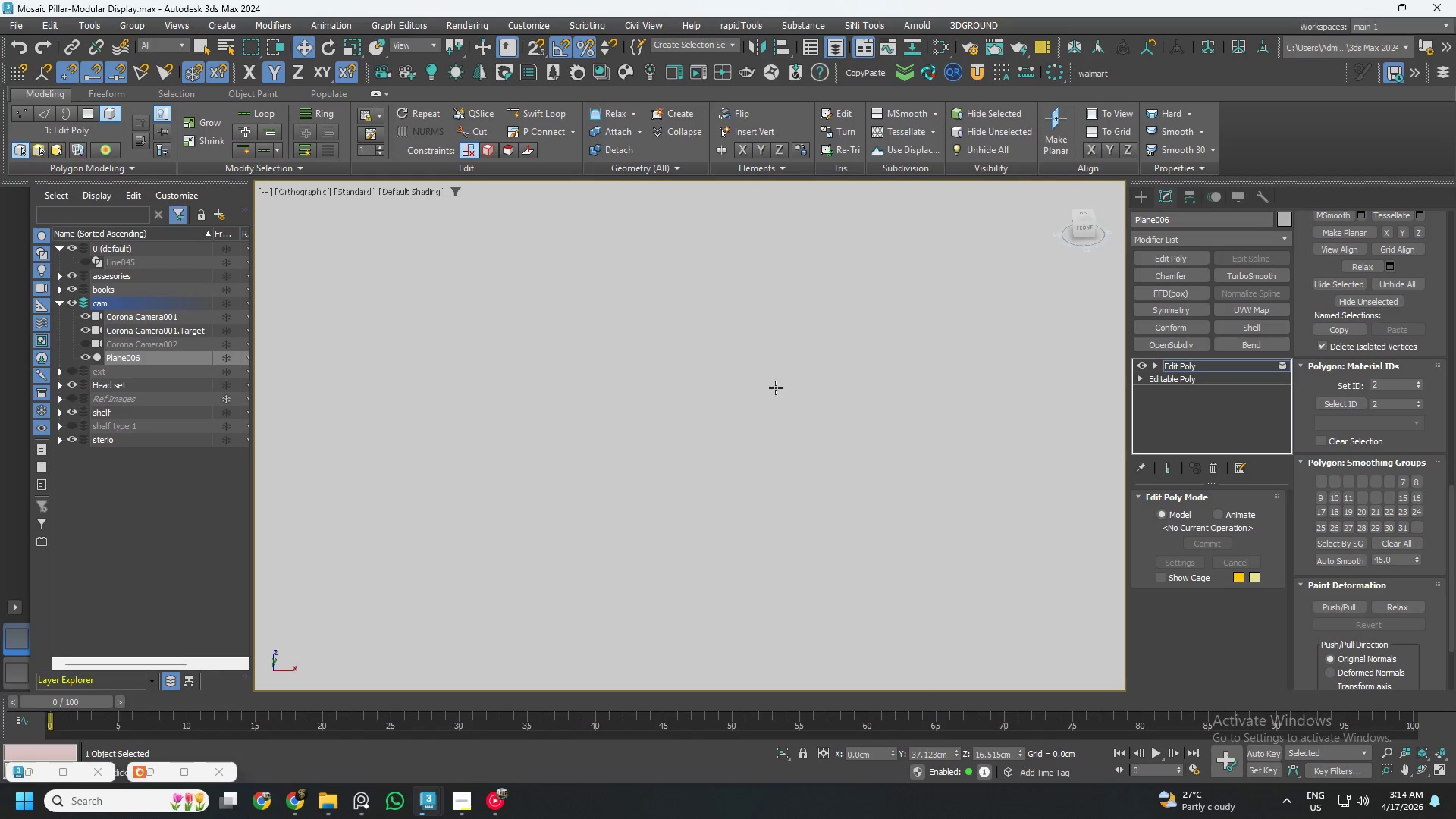 
scroll: coordinate [860, 376], scroll_direction: down, amount: 5.0
 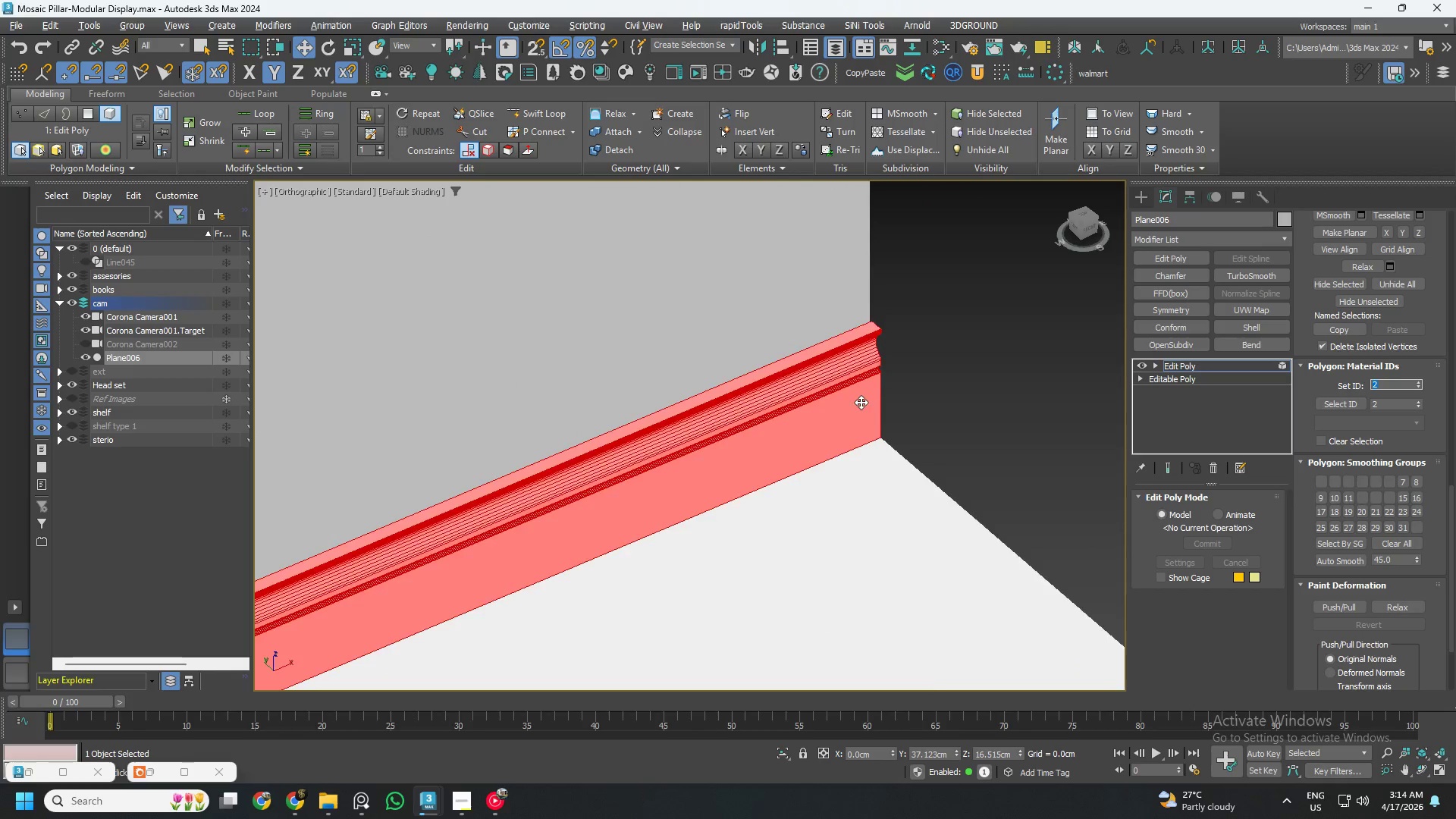 
hold_key(key=AltLeft, duration=0.44)
 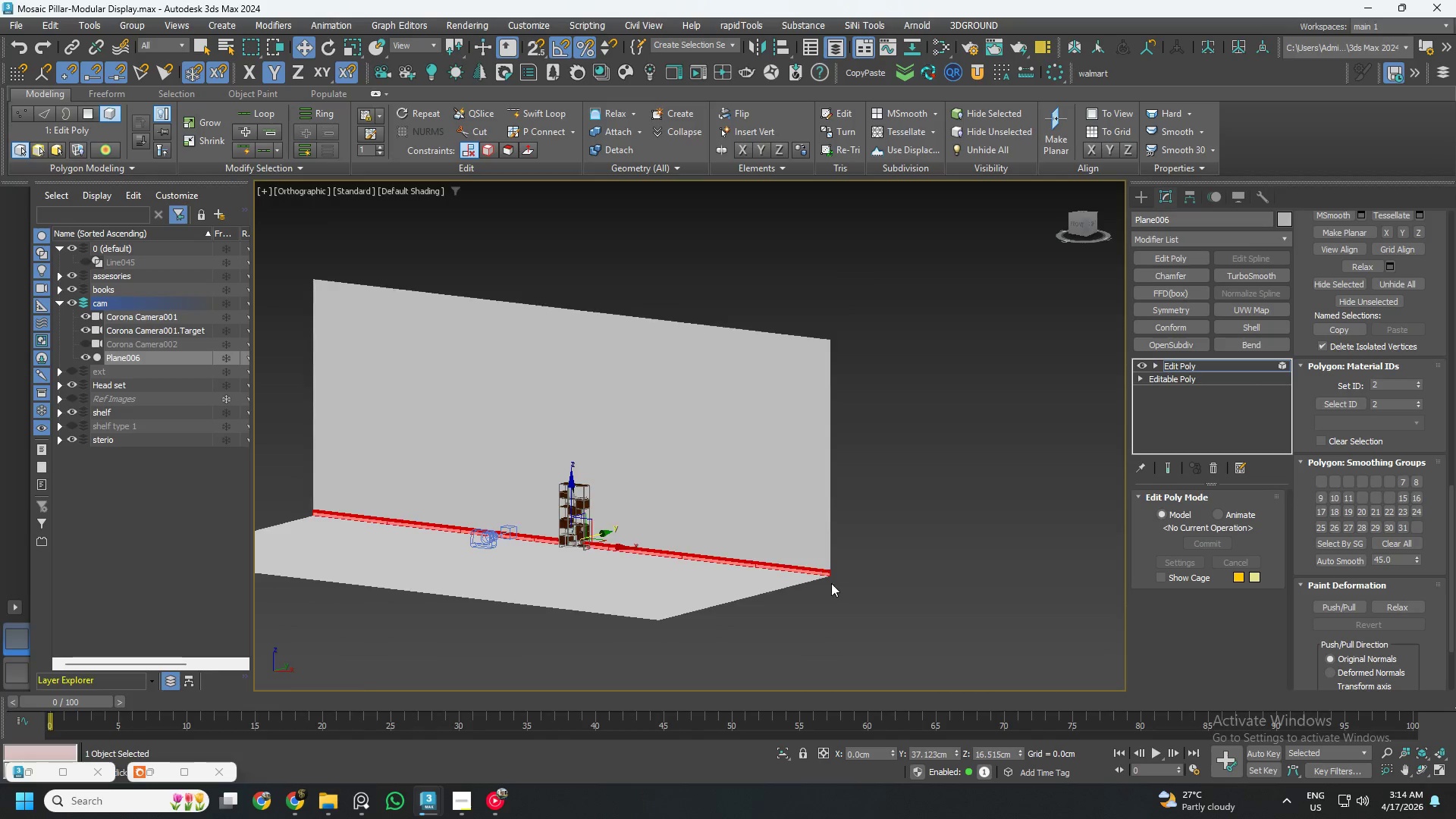 
scroll: coordinate [855, 473], scroll_direction: down, amount: 12.0
 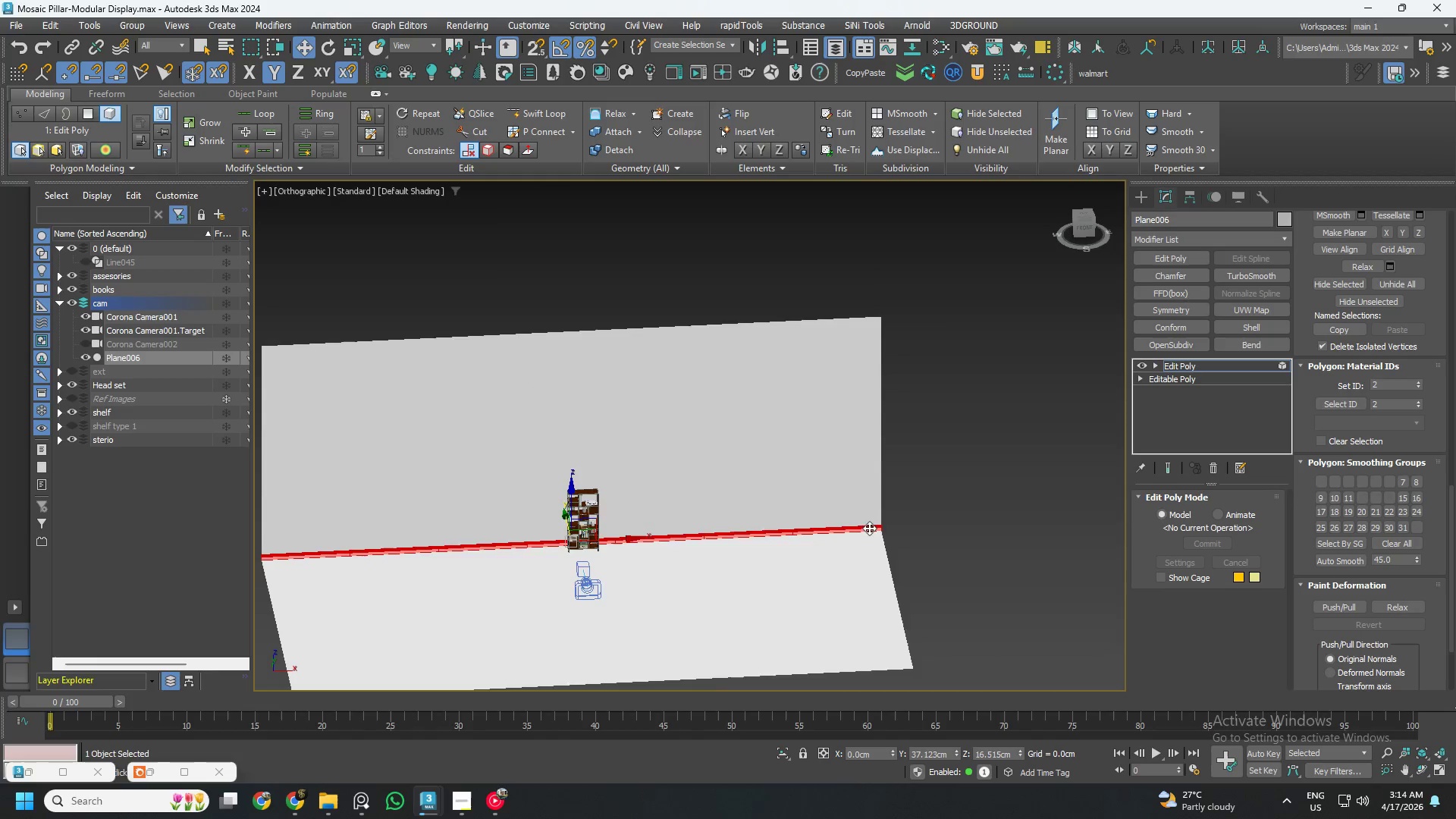 
scroll: coordinate [841, 585], scroll_direction: up, amount: 5.0
 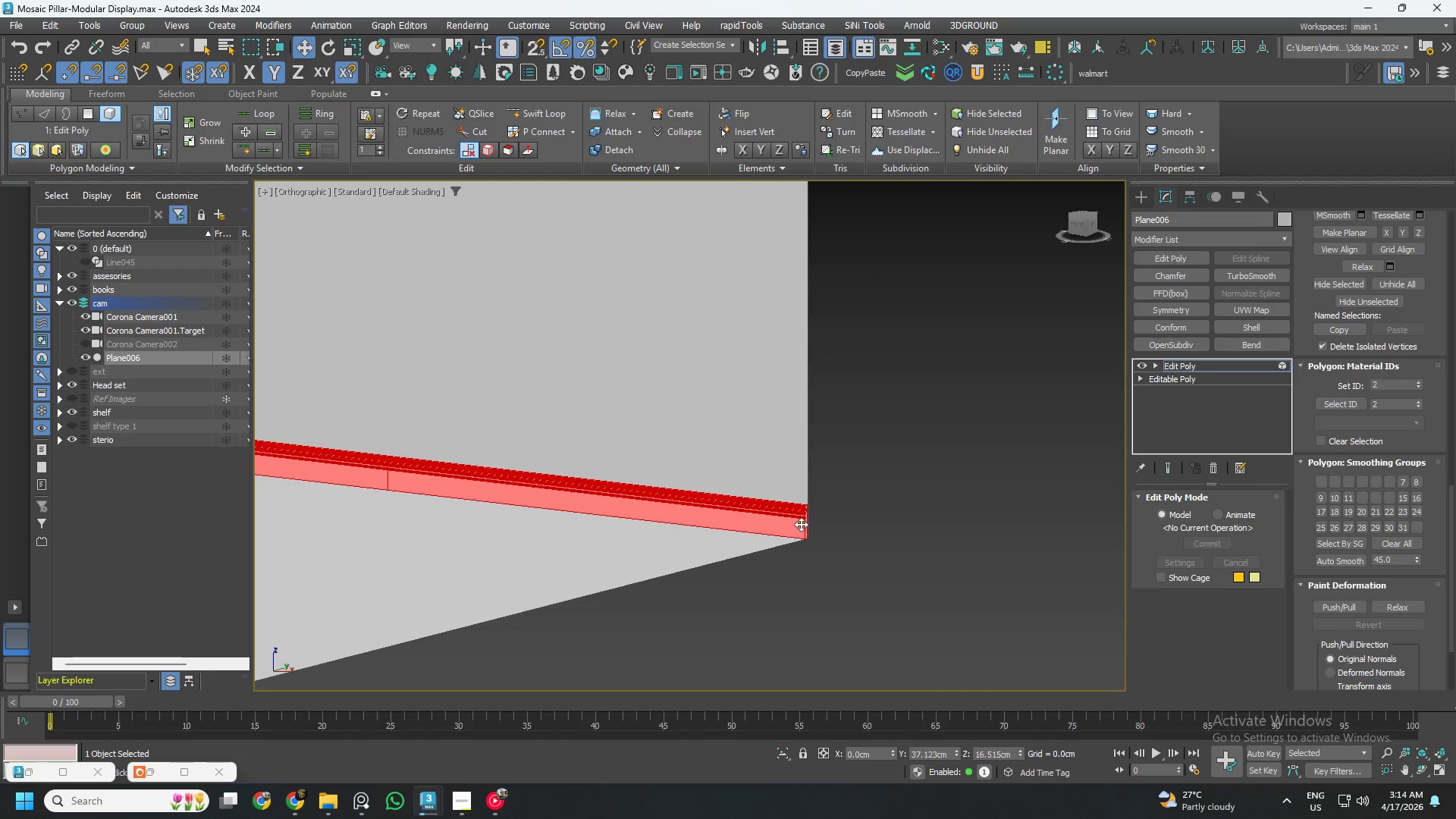 
hold_key(key=AltLeft, duration=0.36)
 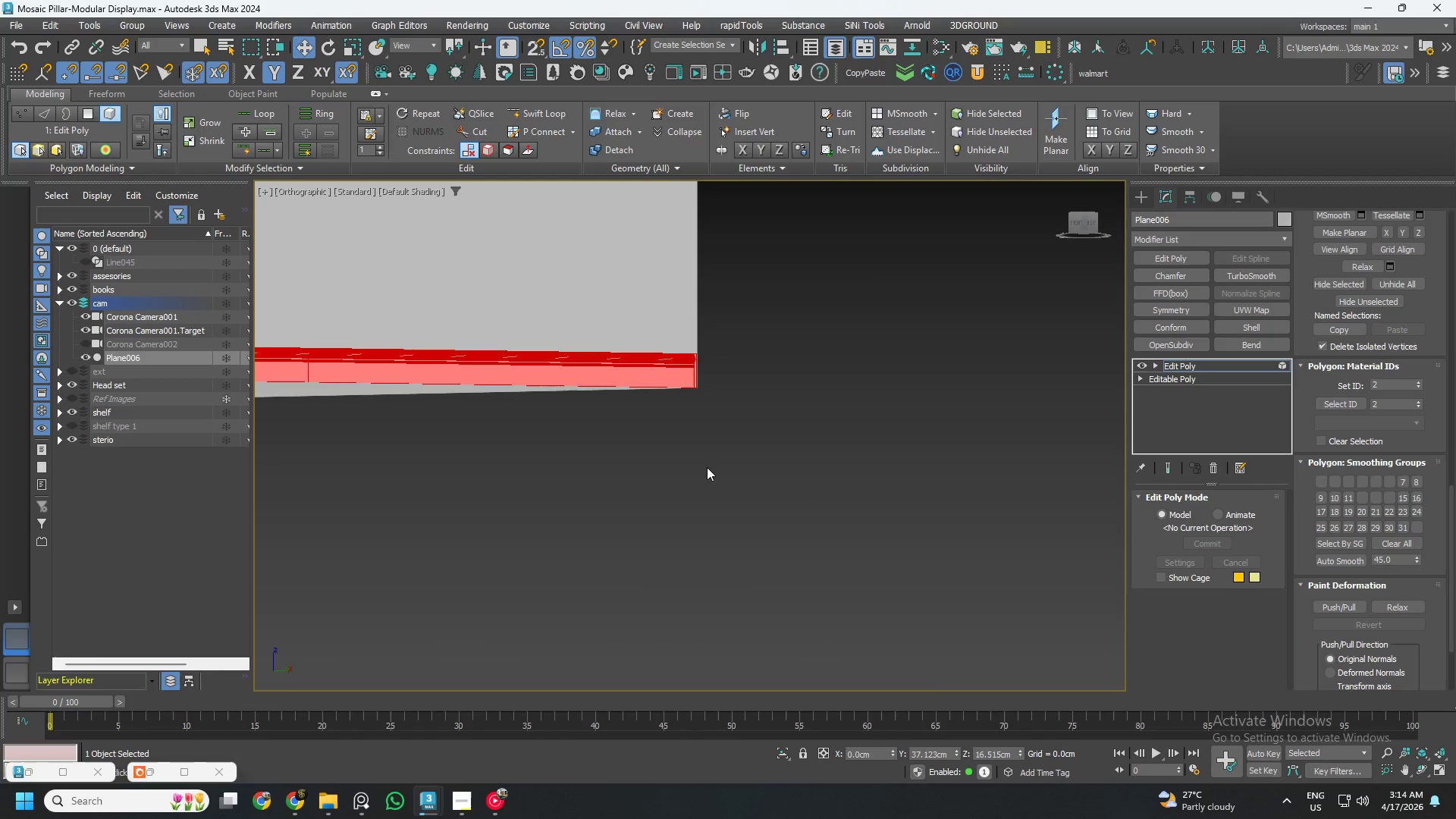 
key(2)
 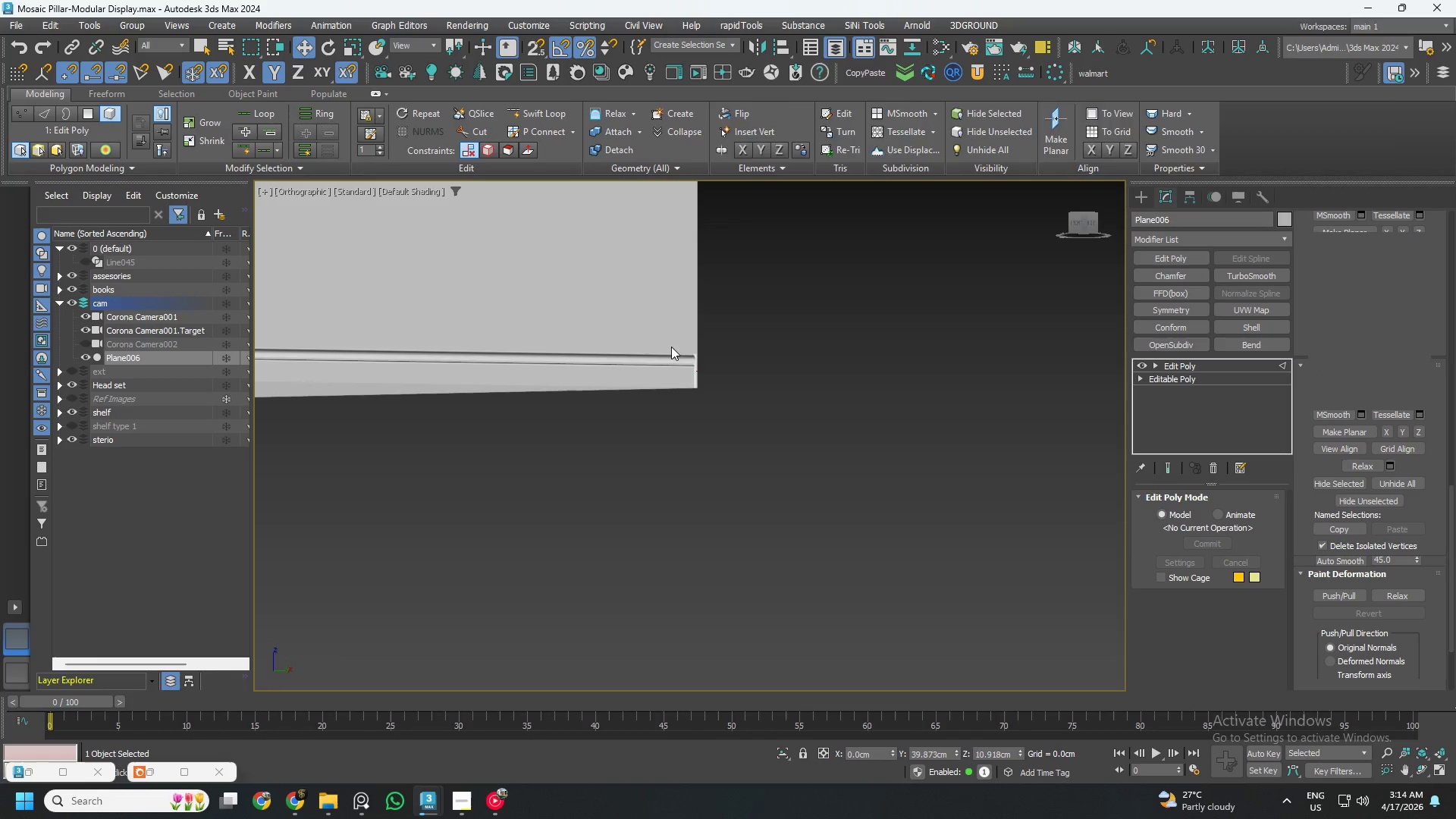 
scroll: coordinate [732, 451], scroll_direction: up, amount: 7.0
 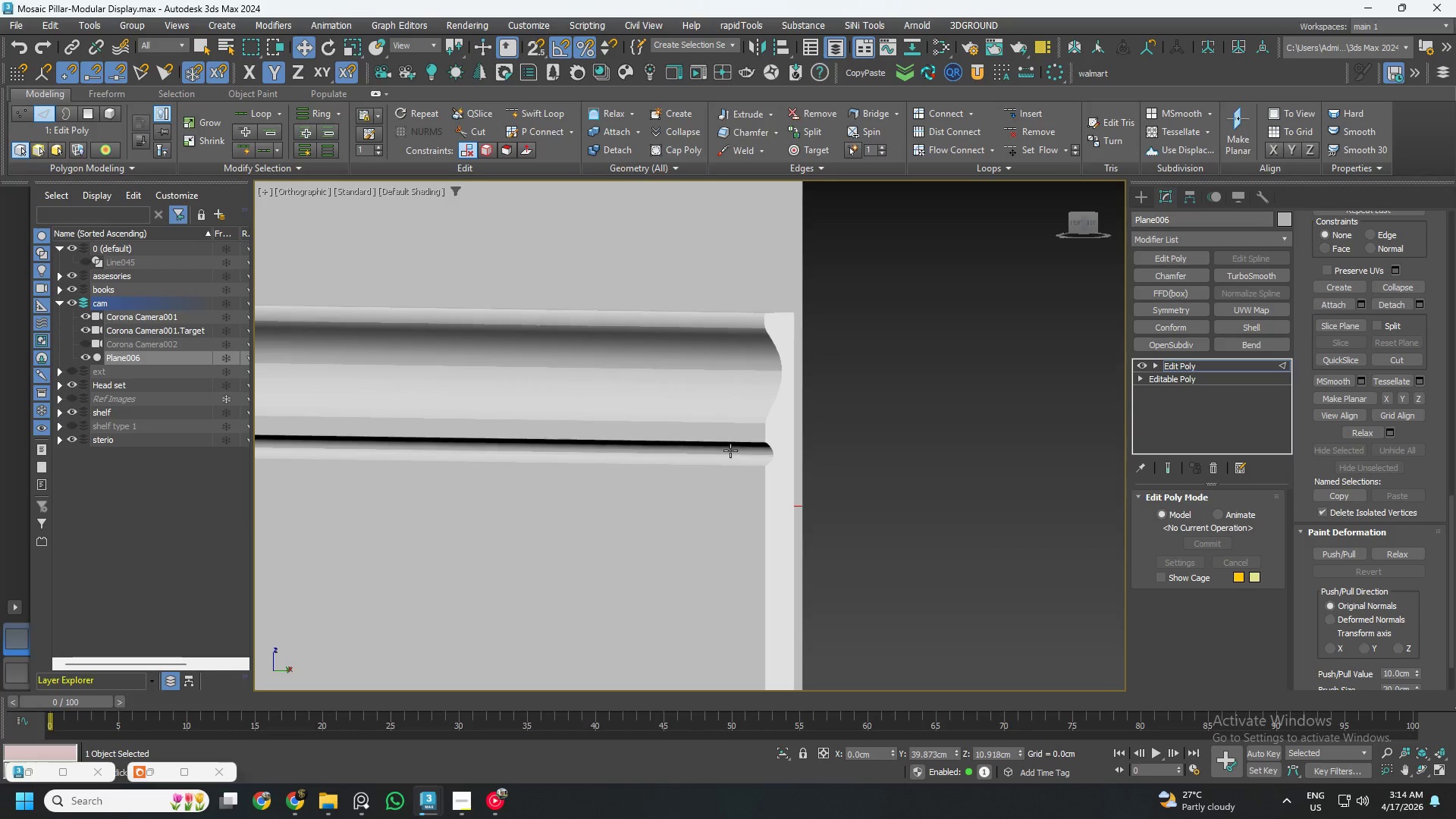 
key(F4)
 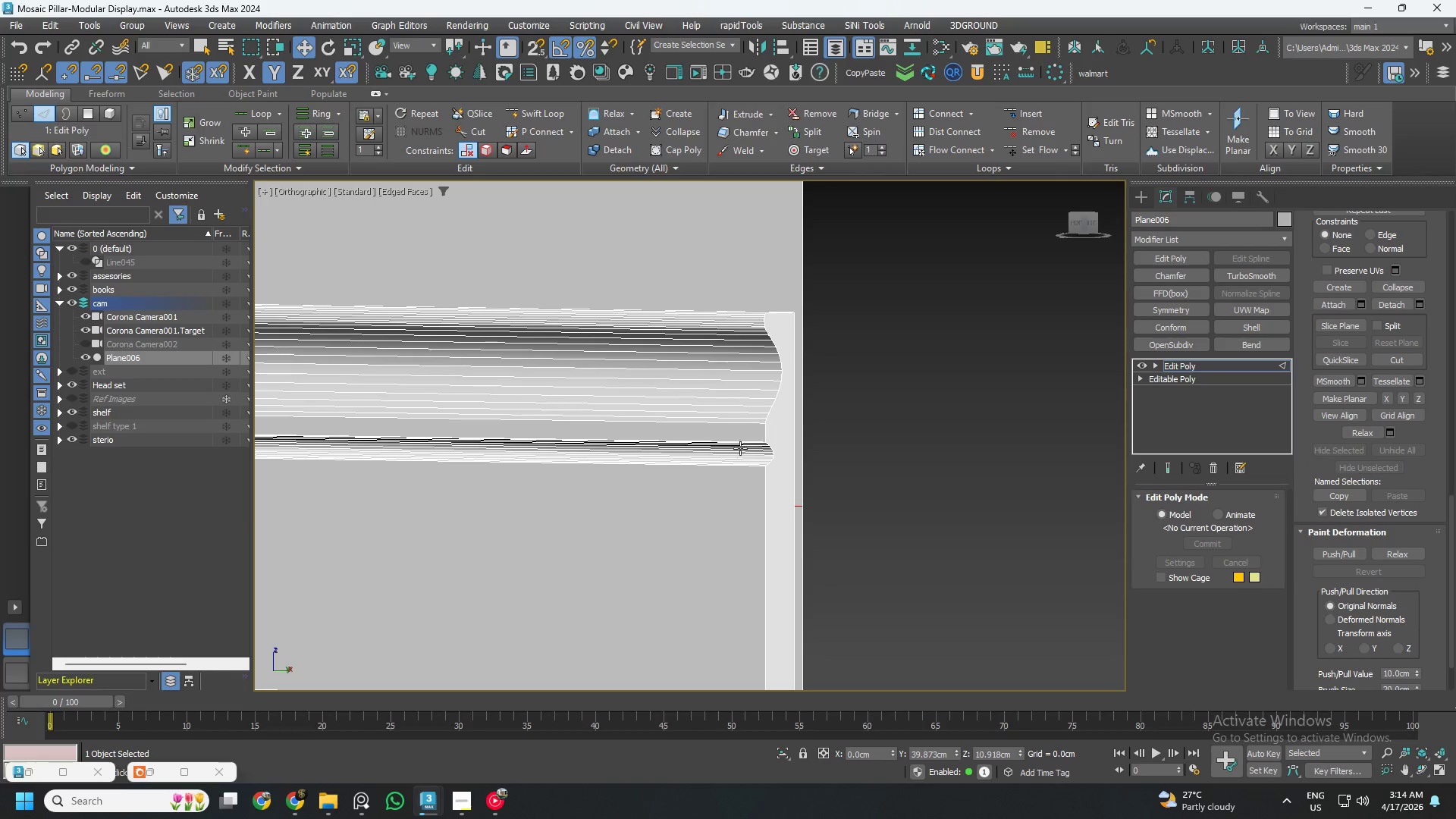 
left_click([766, 422])
 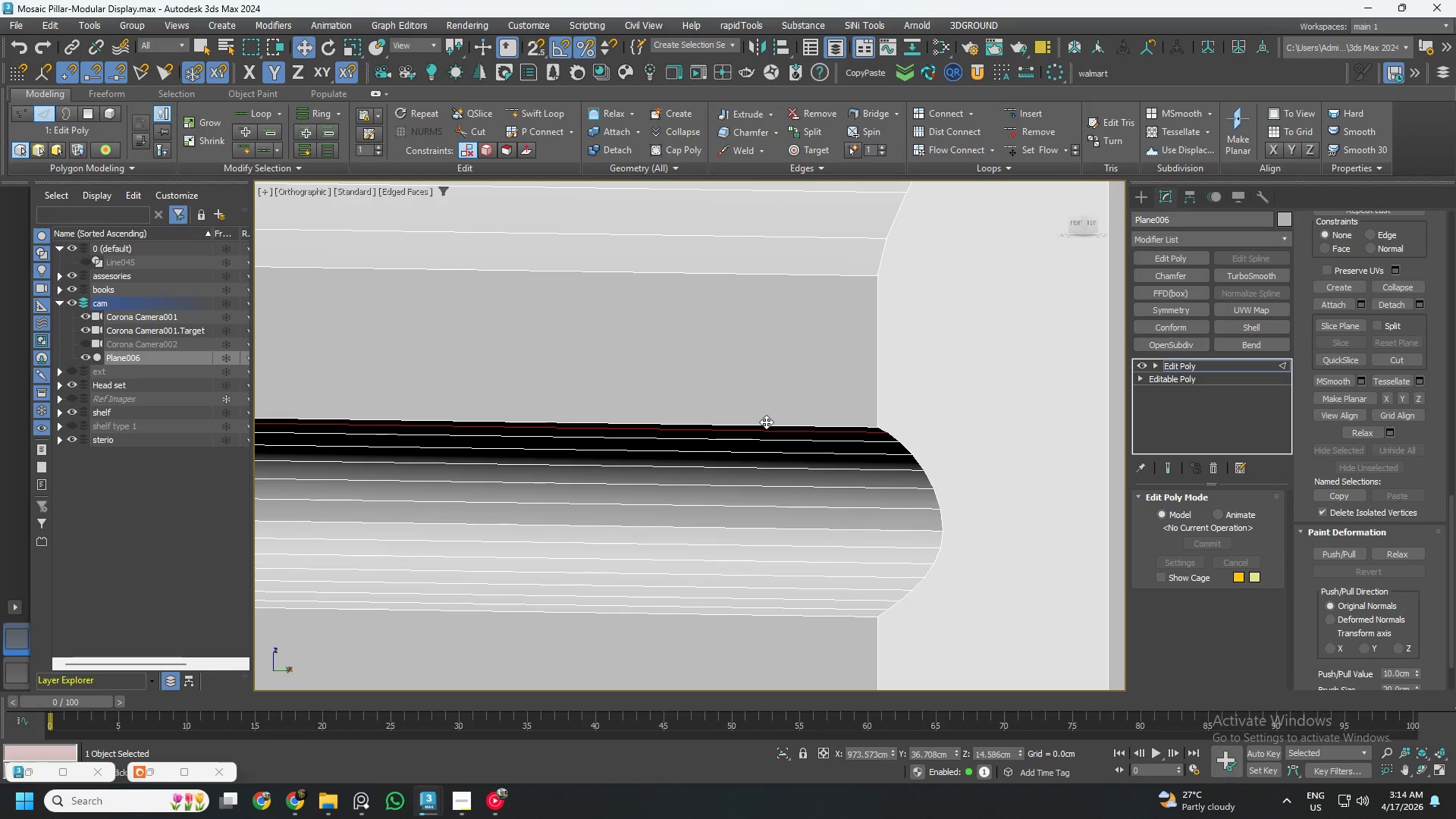 
scroll: coordinate [755, 435], scroll_direction: up, amount: 6.0
 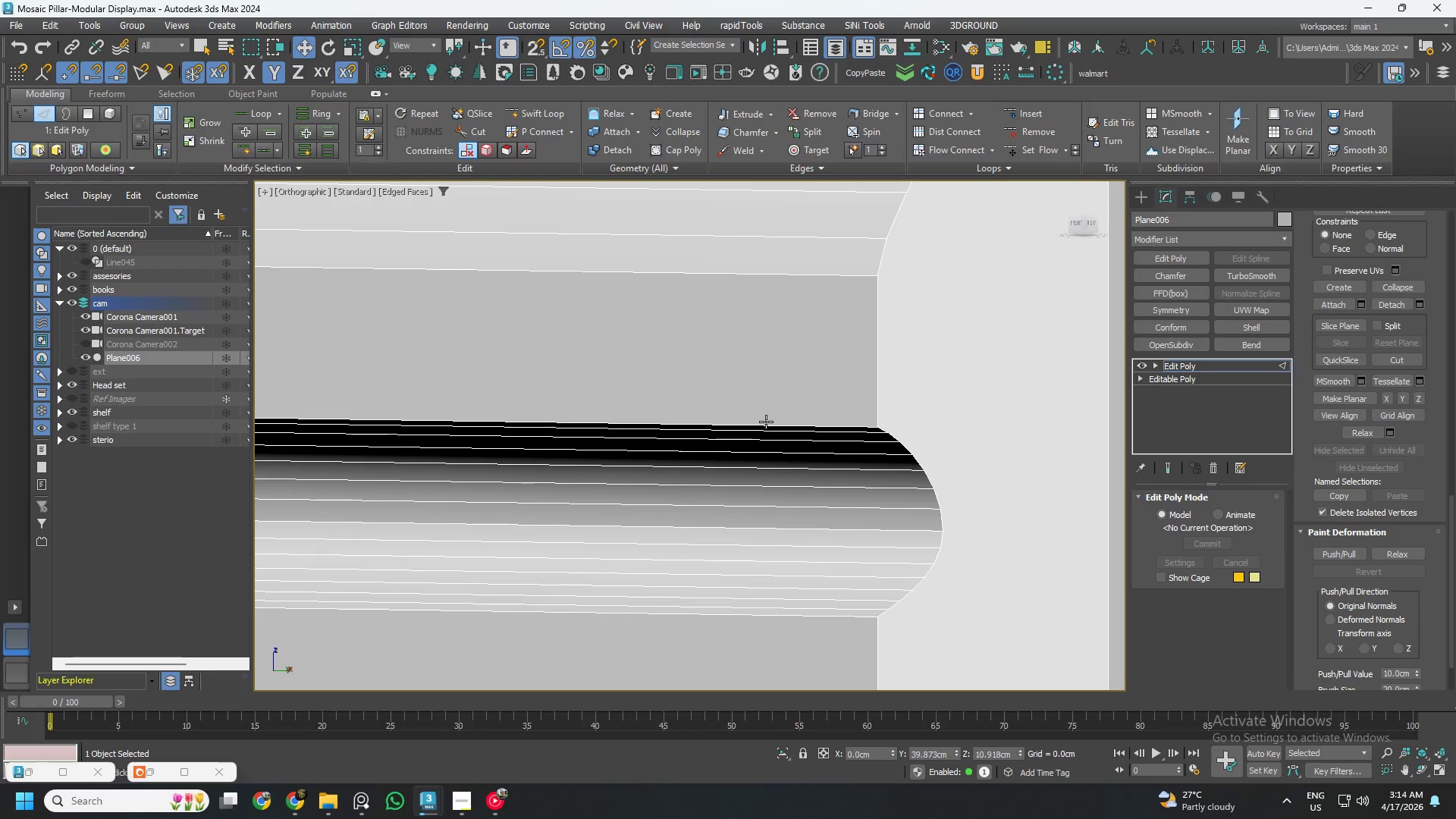 
double_click([766, 422])
 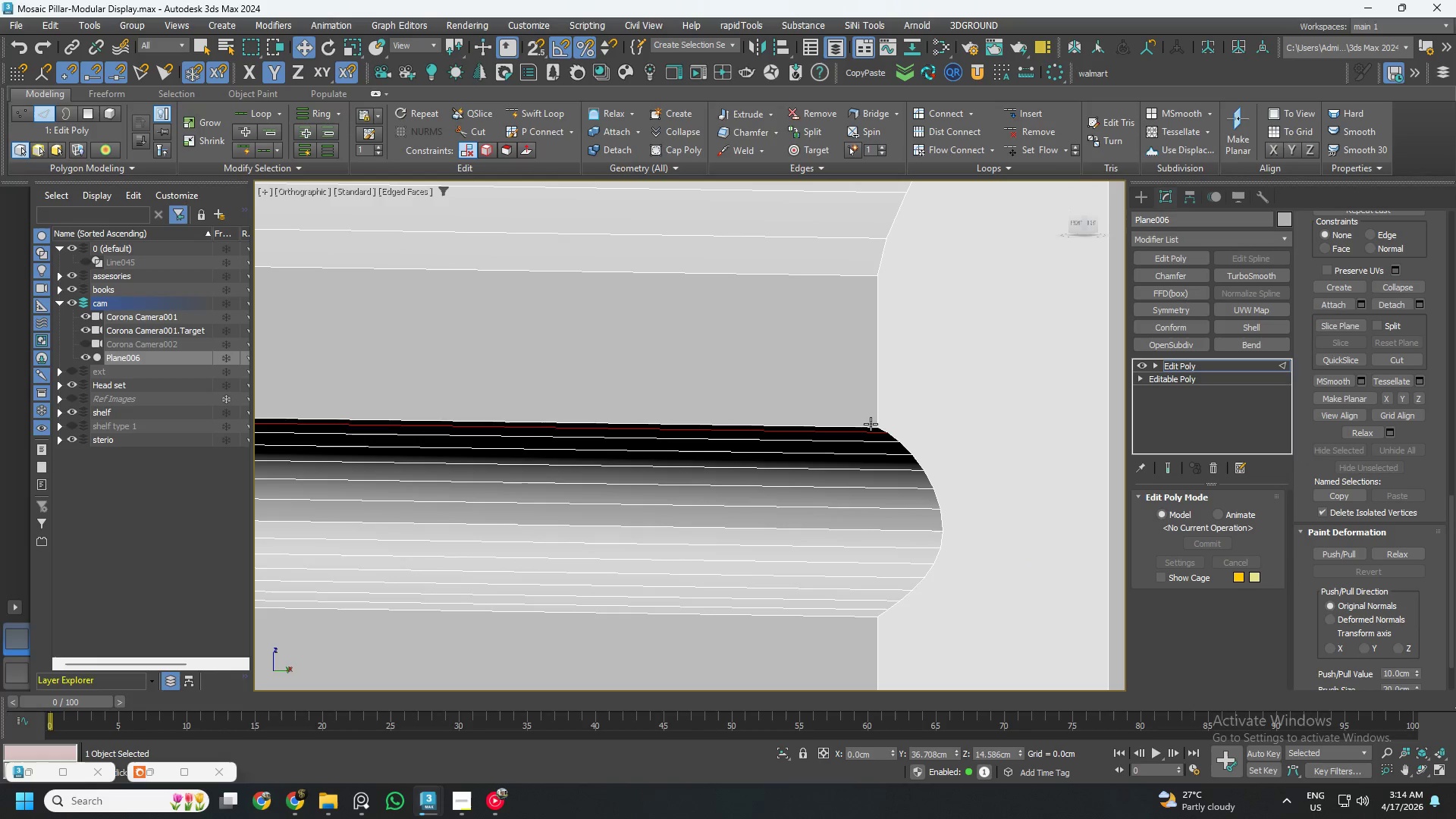 
double_click([871, 424])
 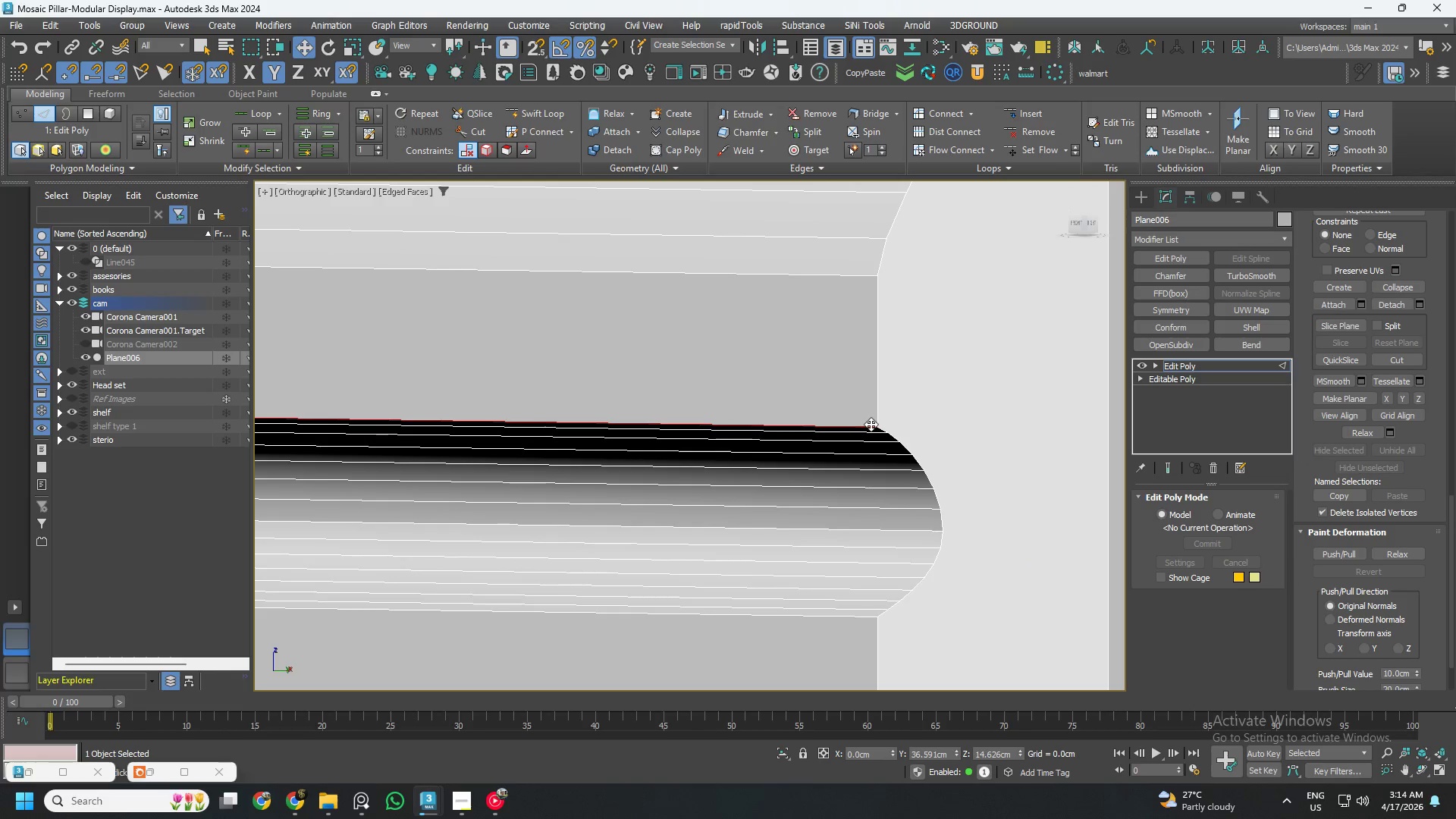 
hold_key(key=AltLeft, duration=0.48)
 